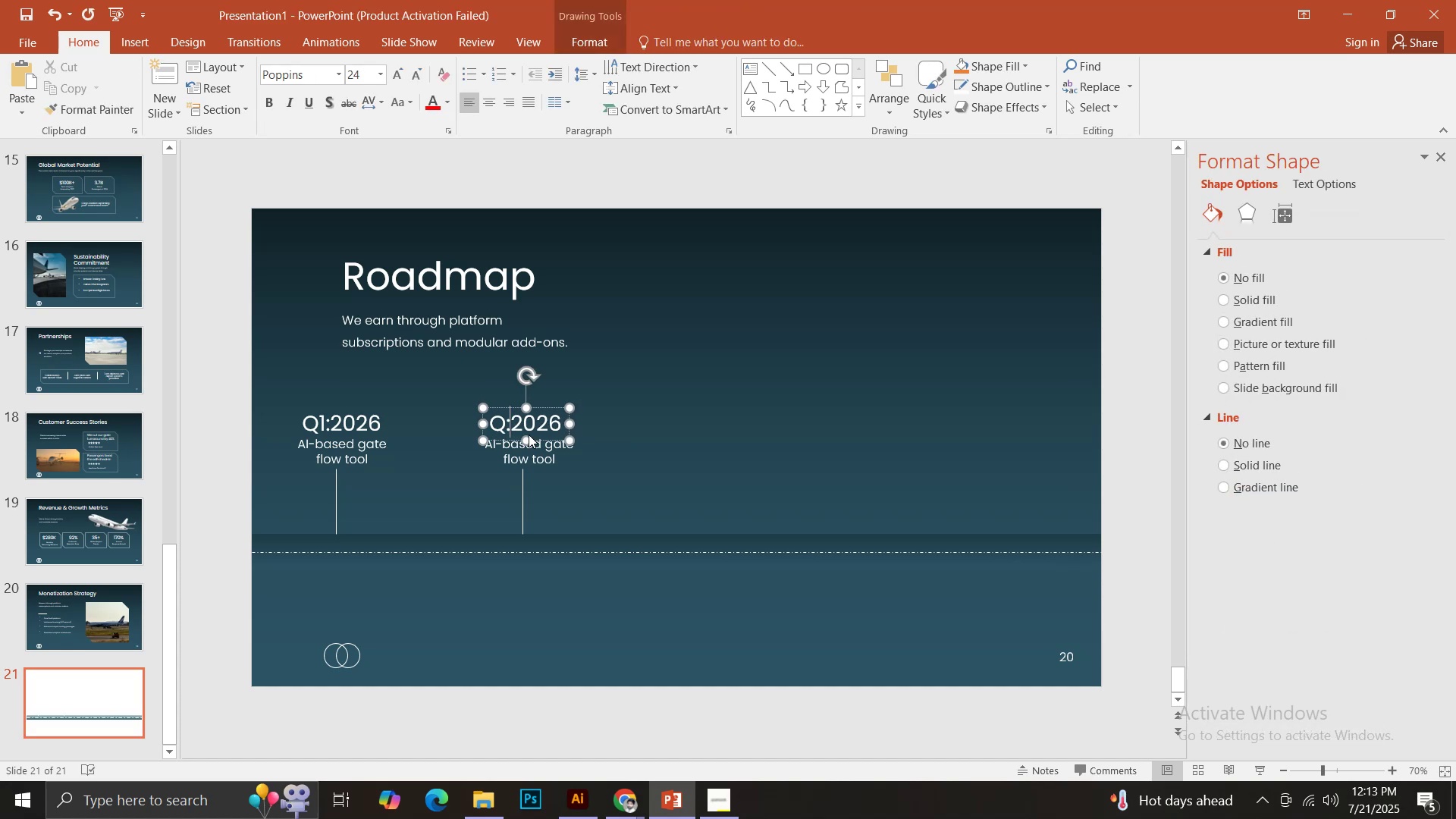 
key(2)
 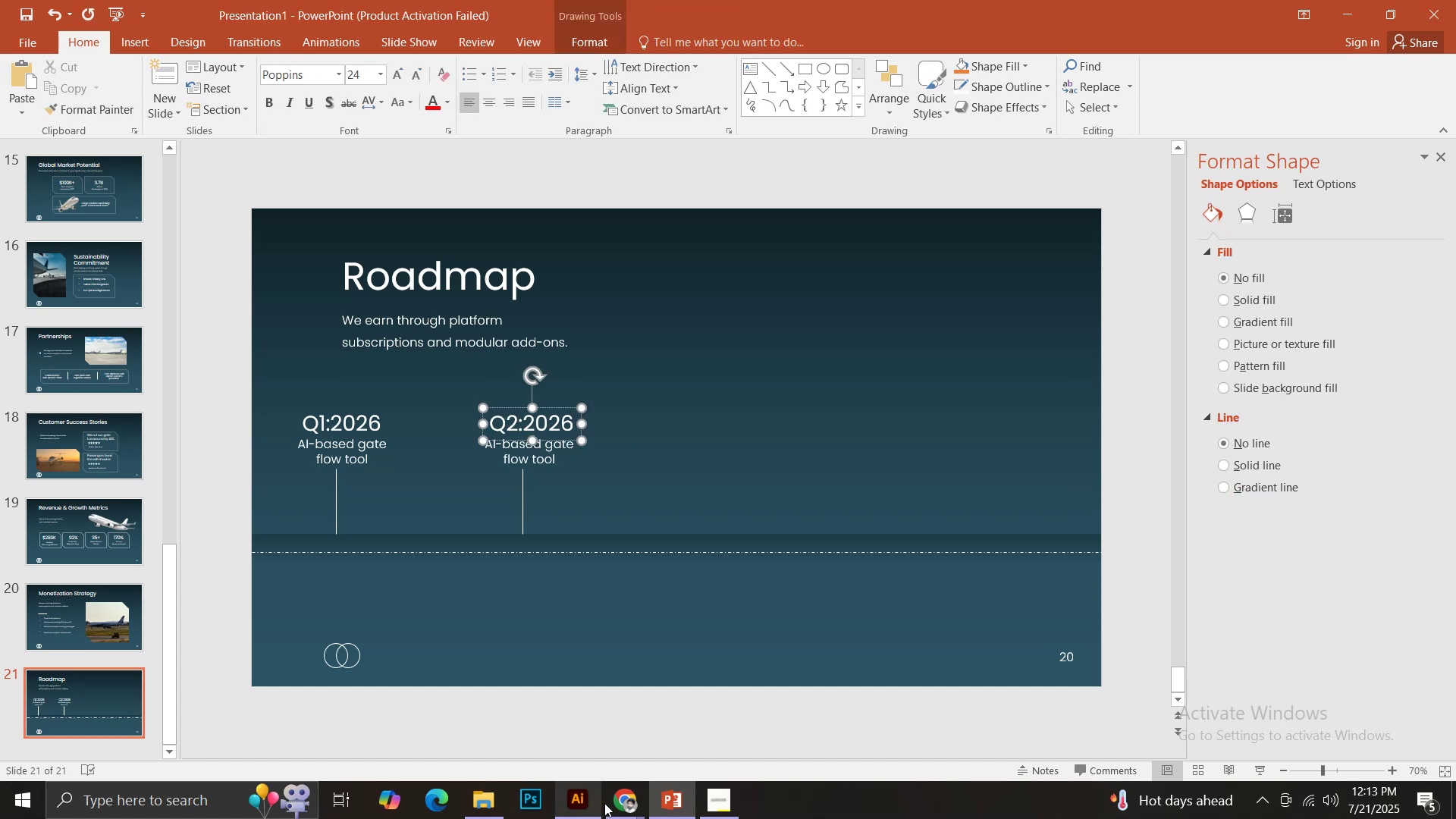 
double_click([511, 726])
 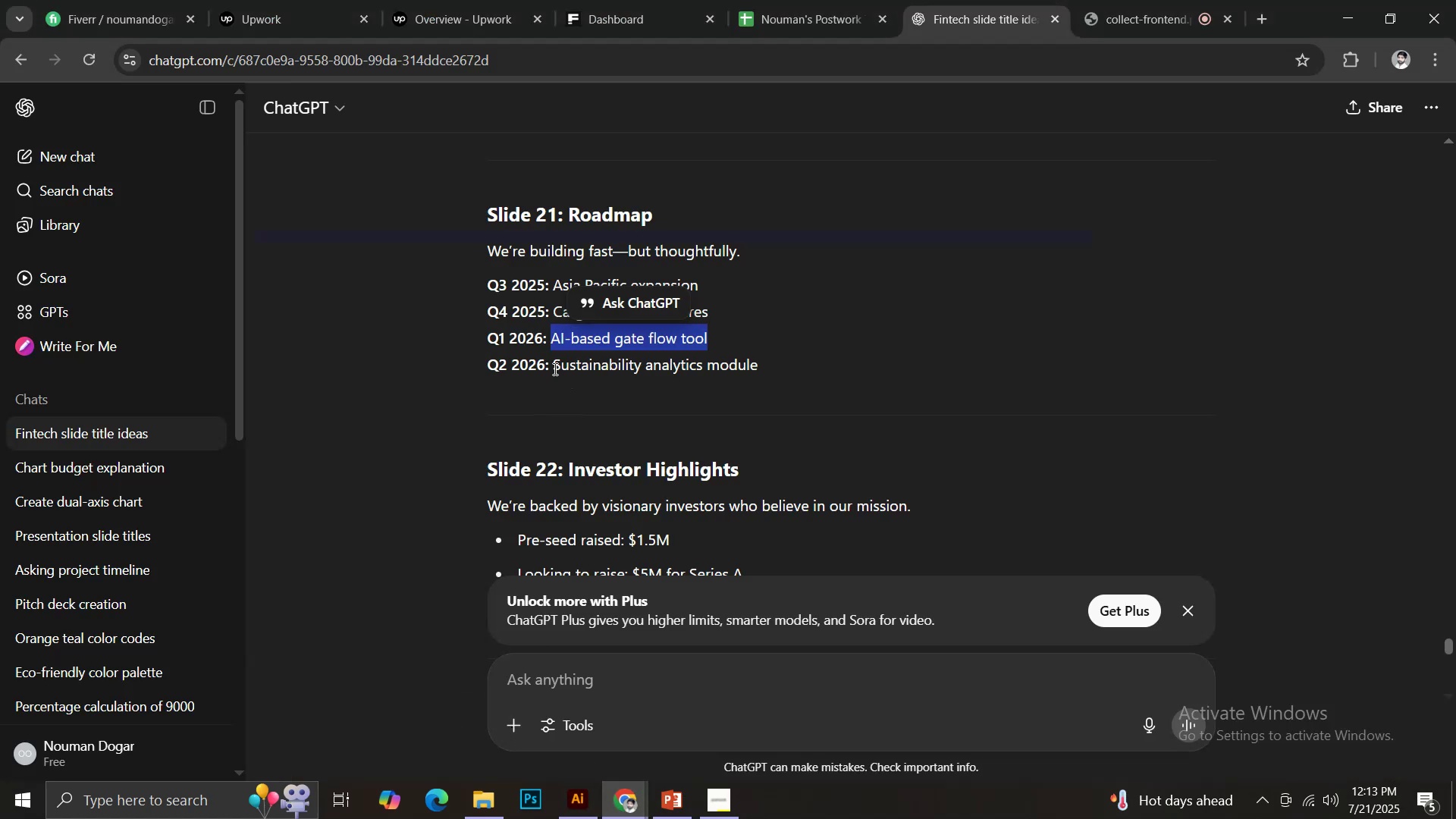 
left_click_drag(start_coordinate=[550, 367], to_coordinate=[789, 375])
 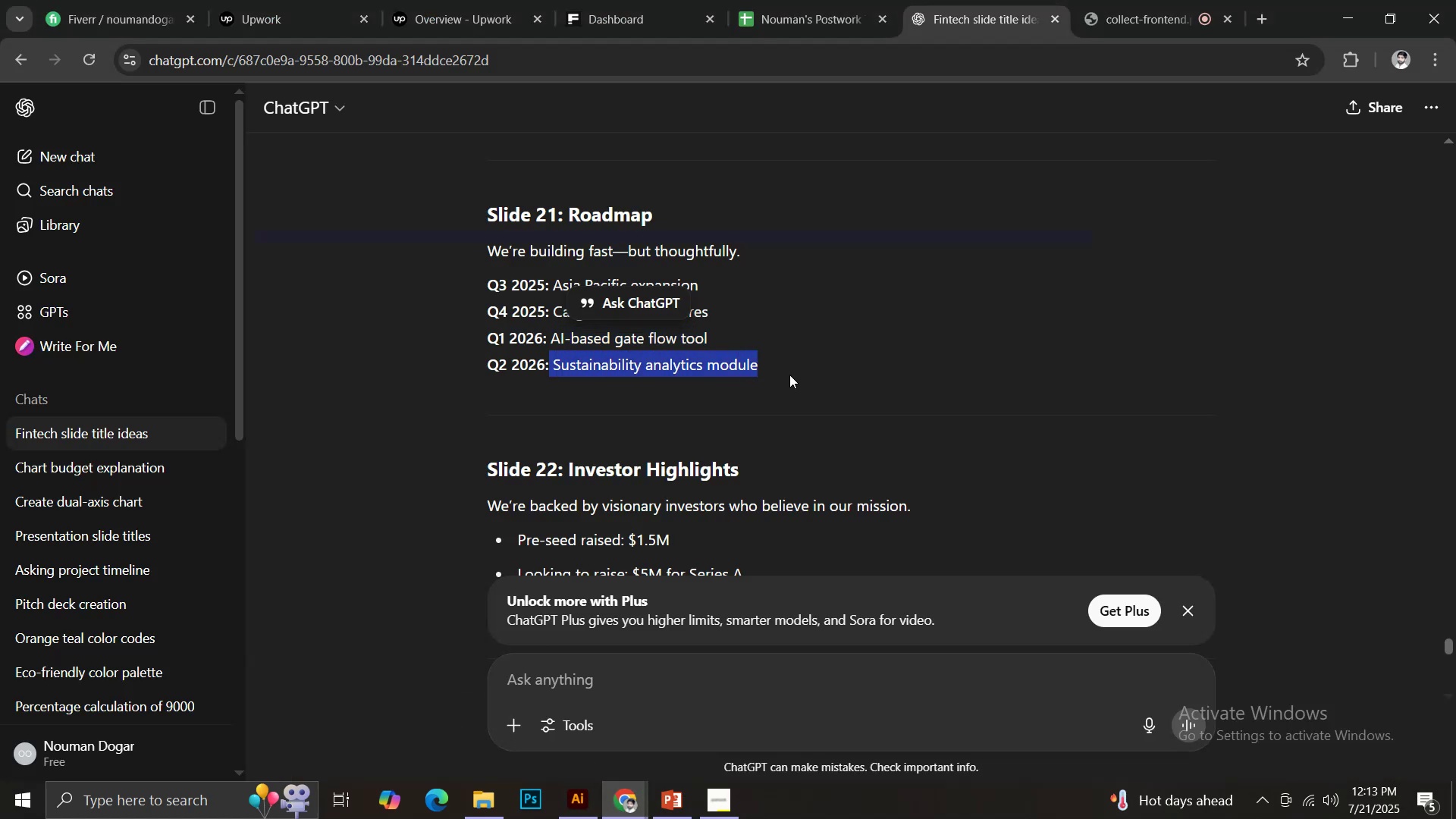 
key(Control+C)
 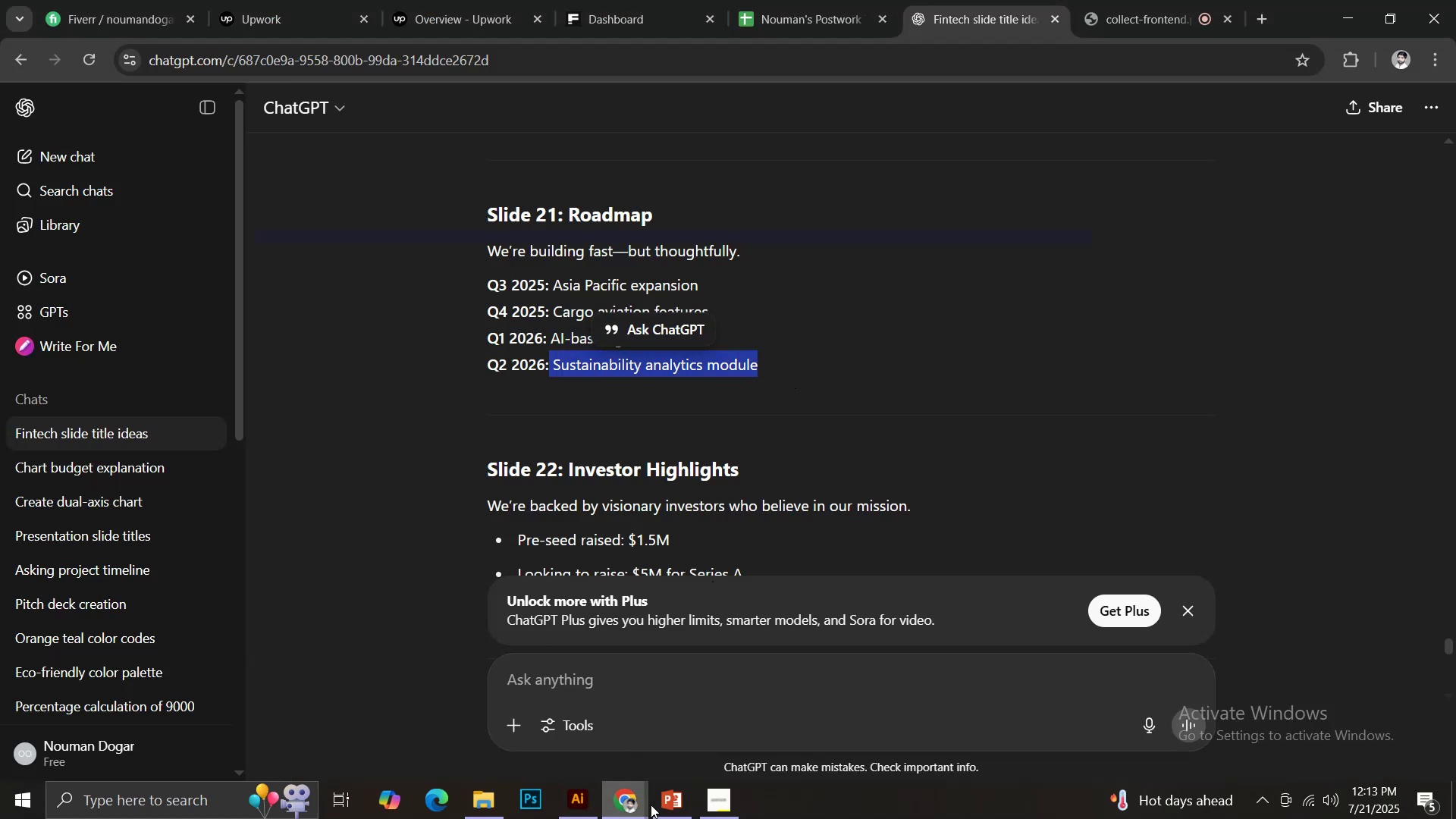 
left_click([657, 806])
 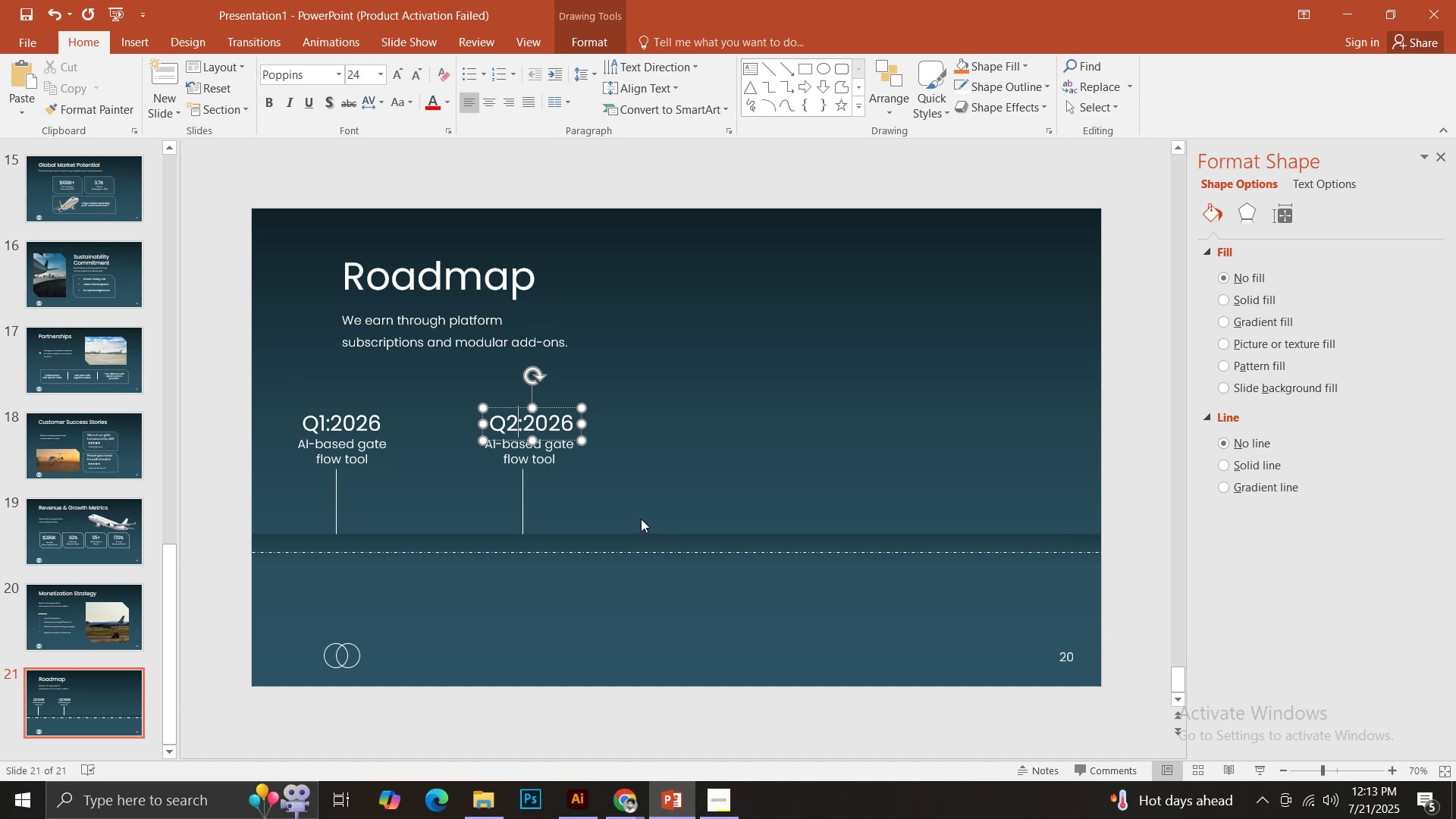 
key(Control+ControlLeft)
 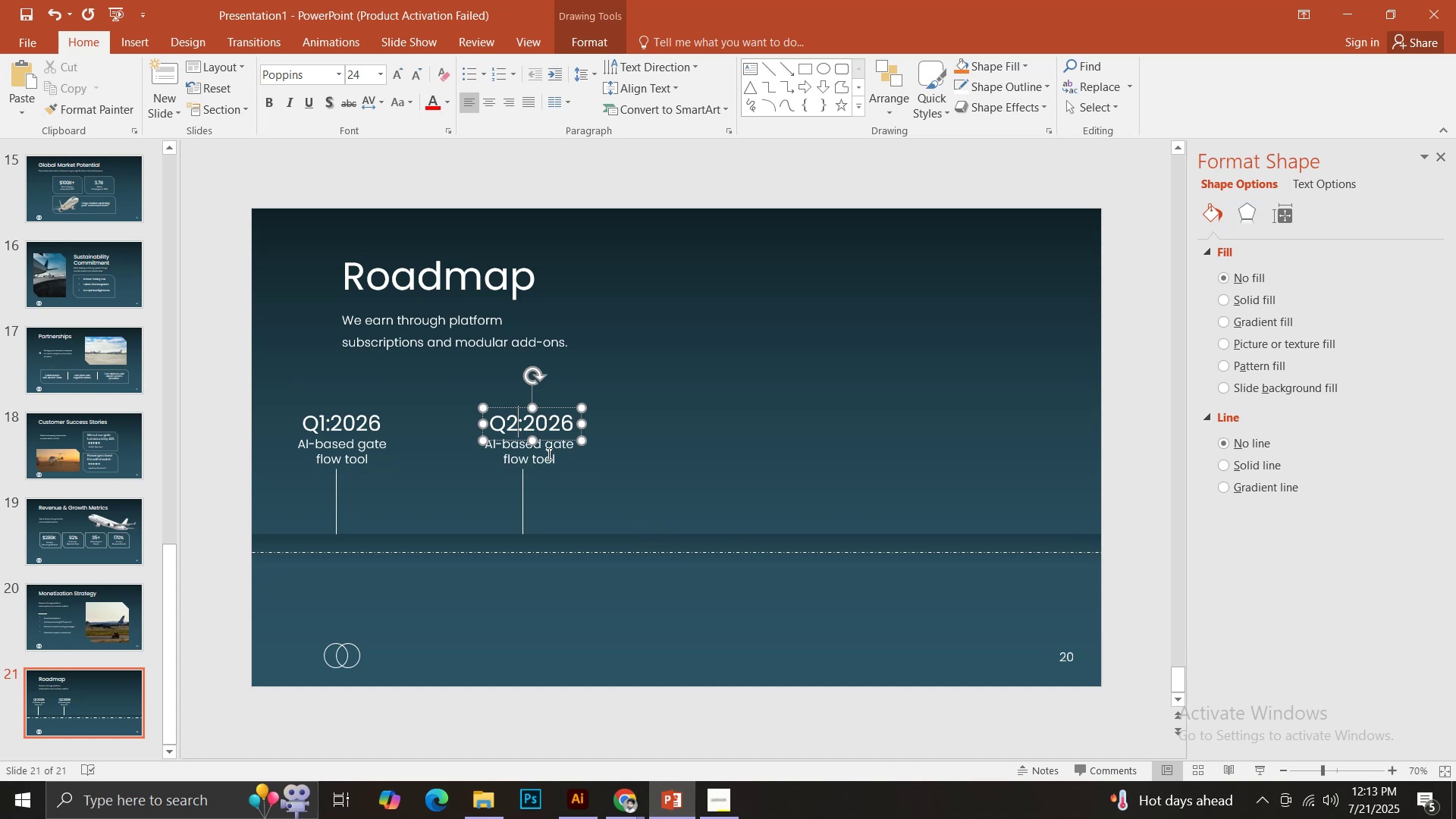 
left_click([547, 455])
 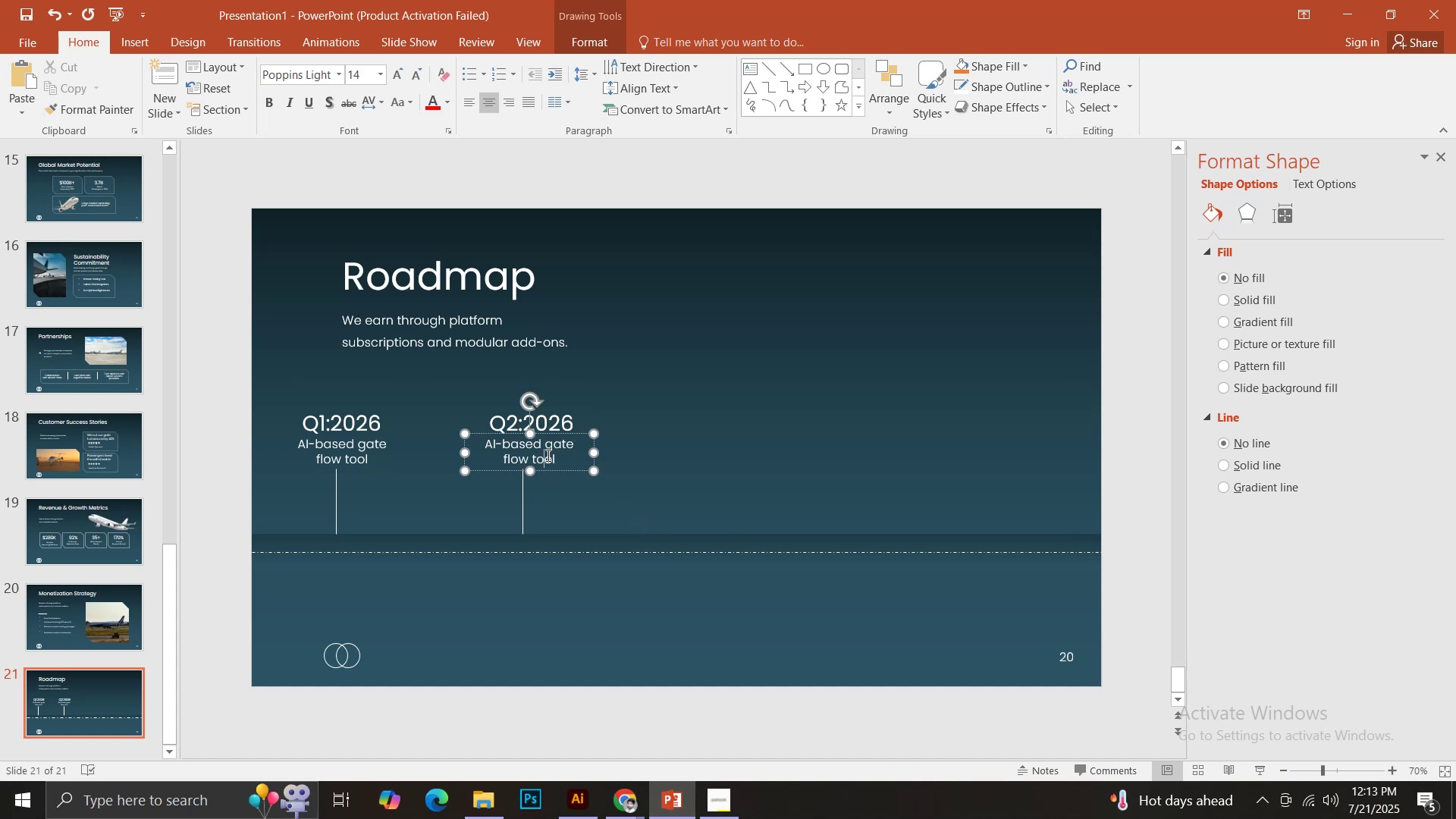 
key(Control+ControlLeft)
 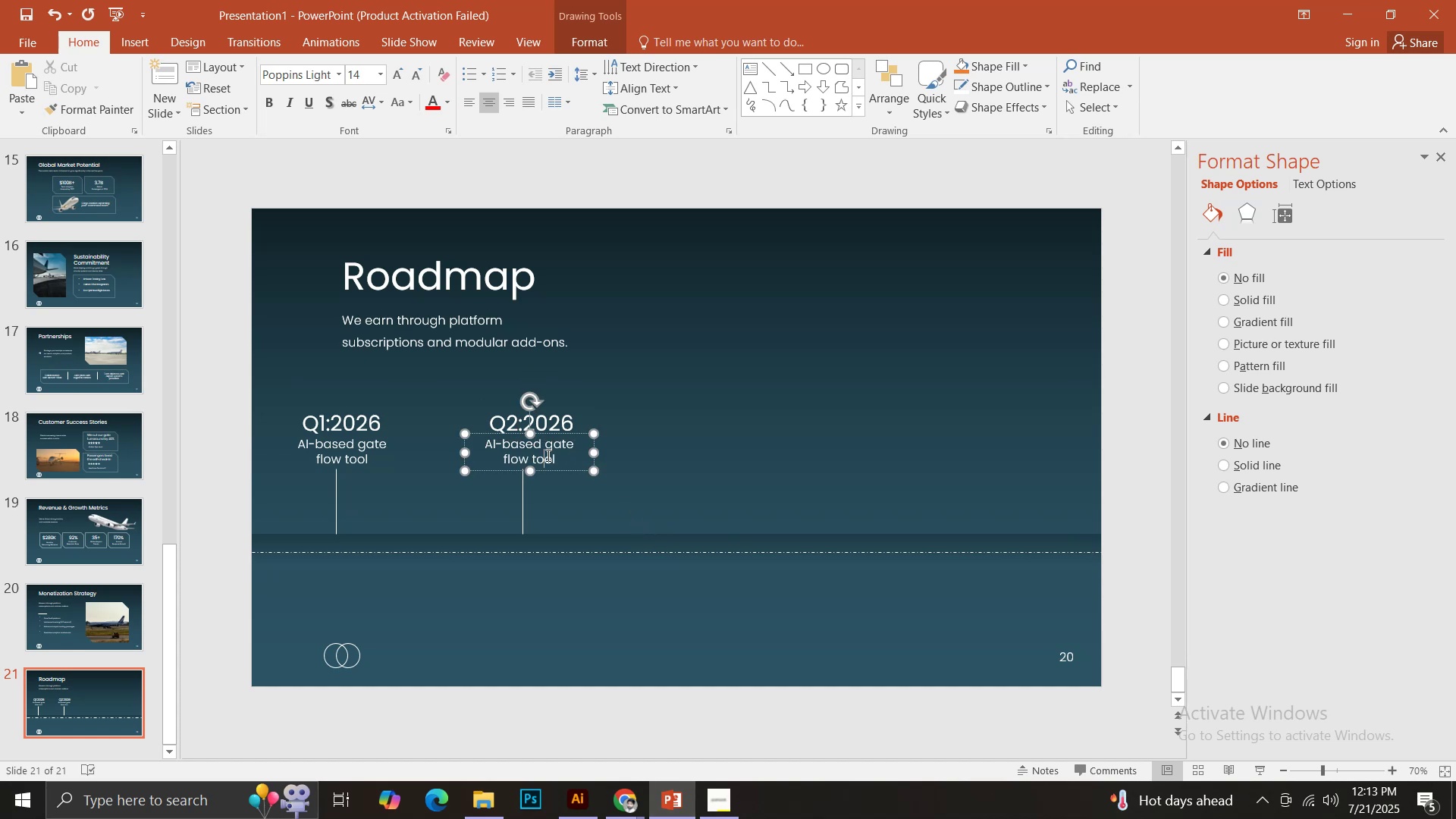 
key(Control+A)
 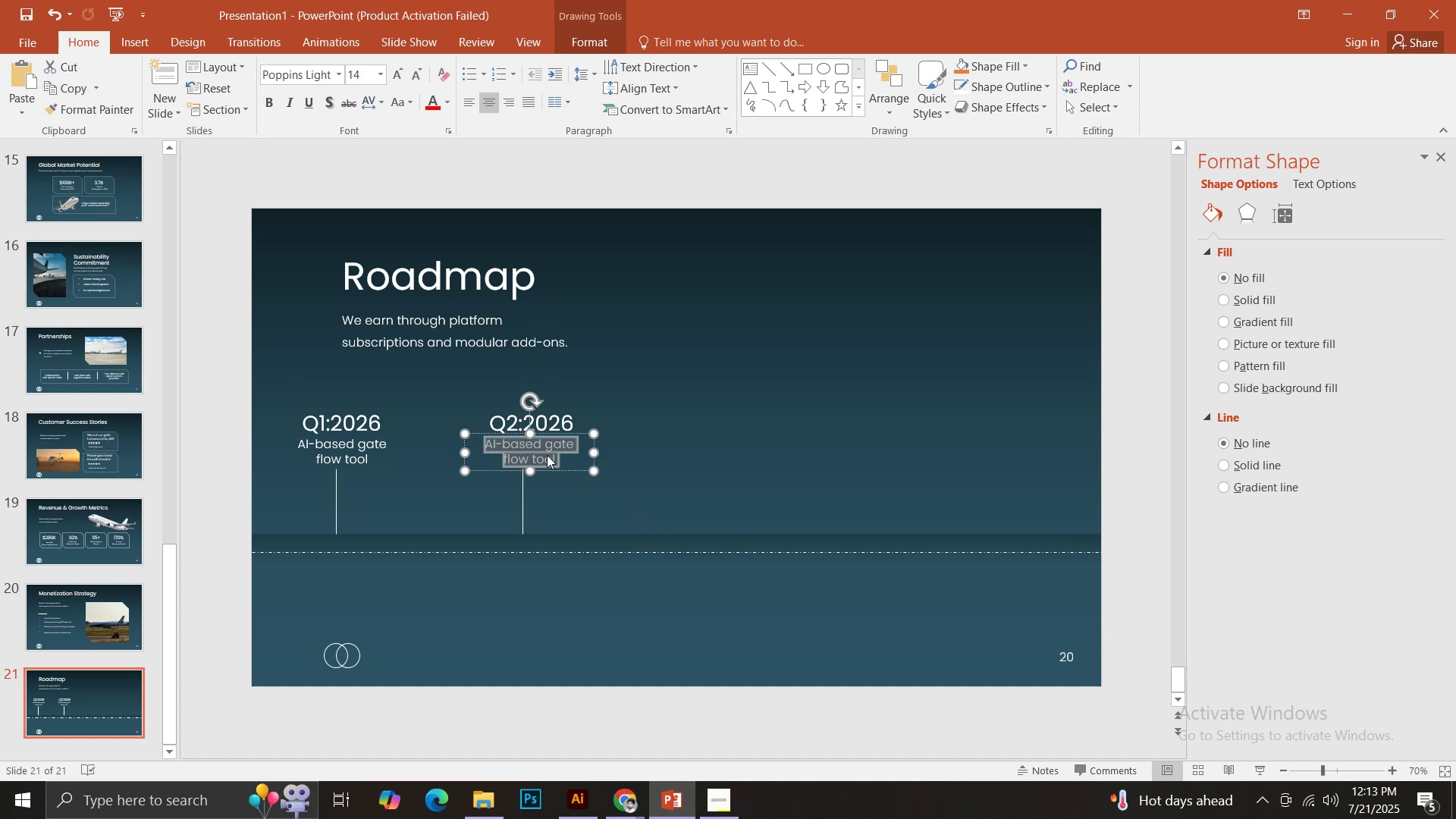 
key(Control+ControlLeft)
 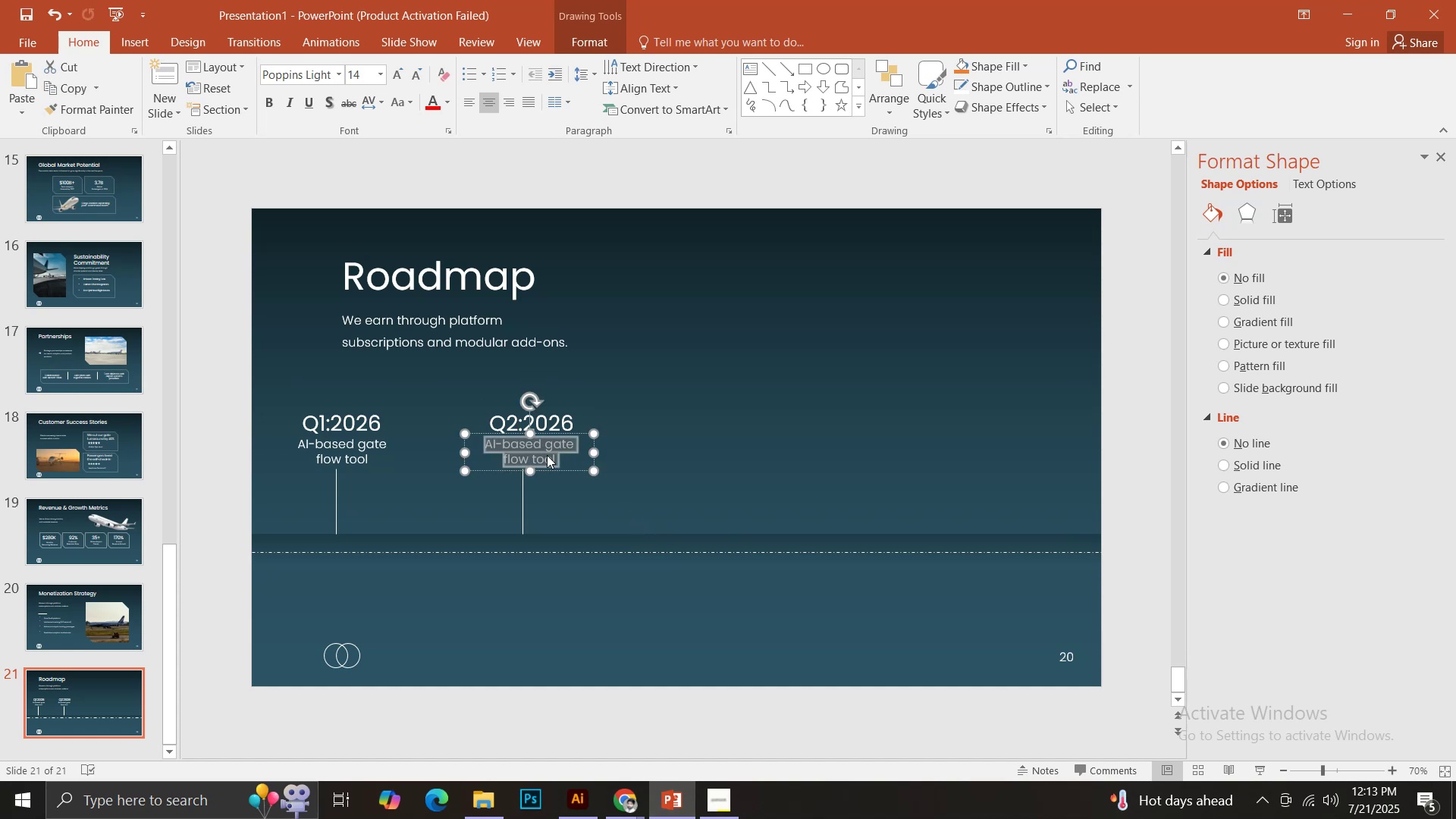 
key(Control+V)
 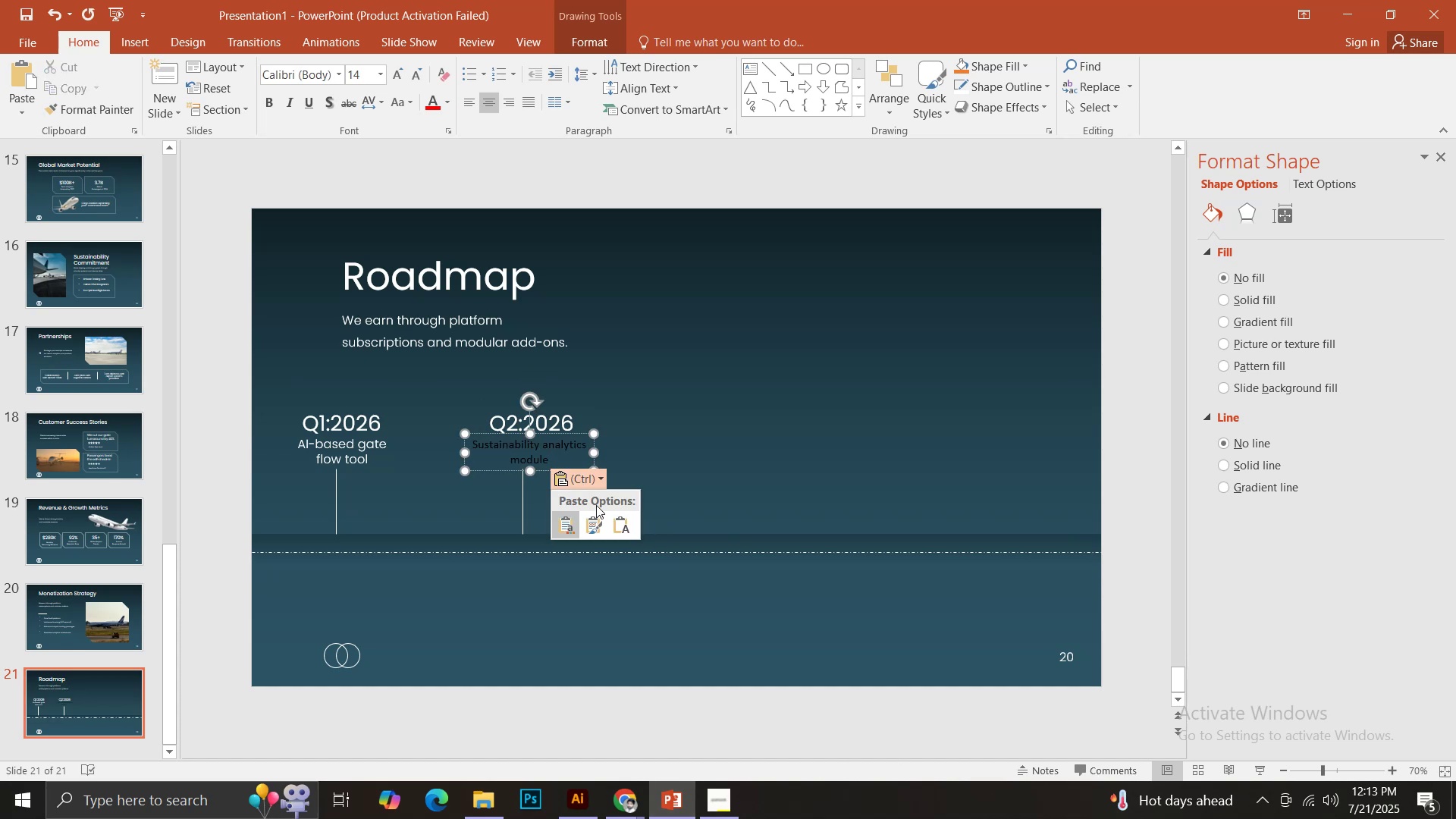 
double_click([620, 528])
 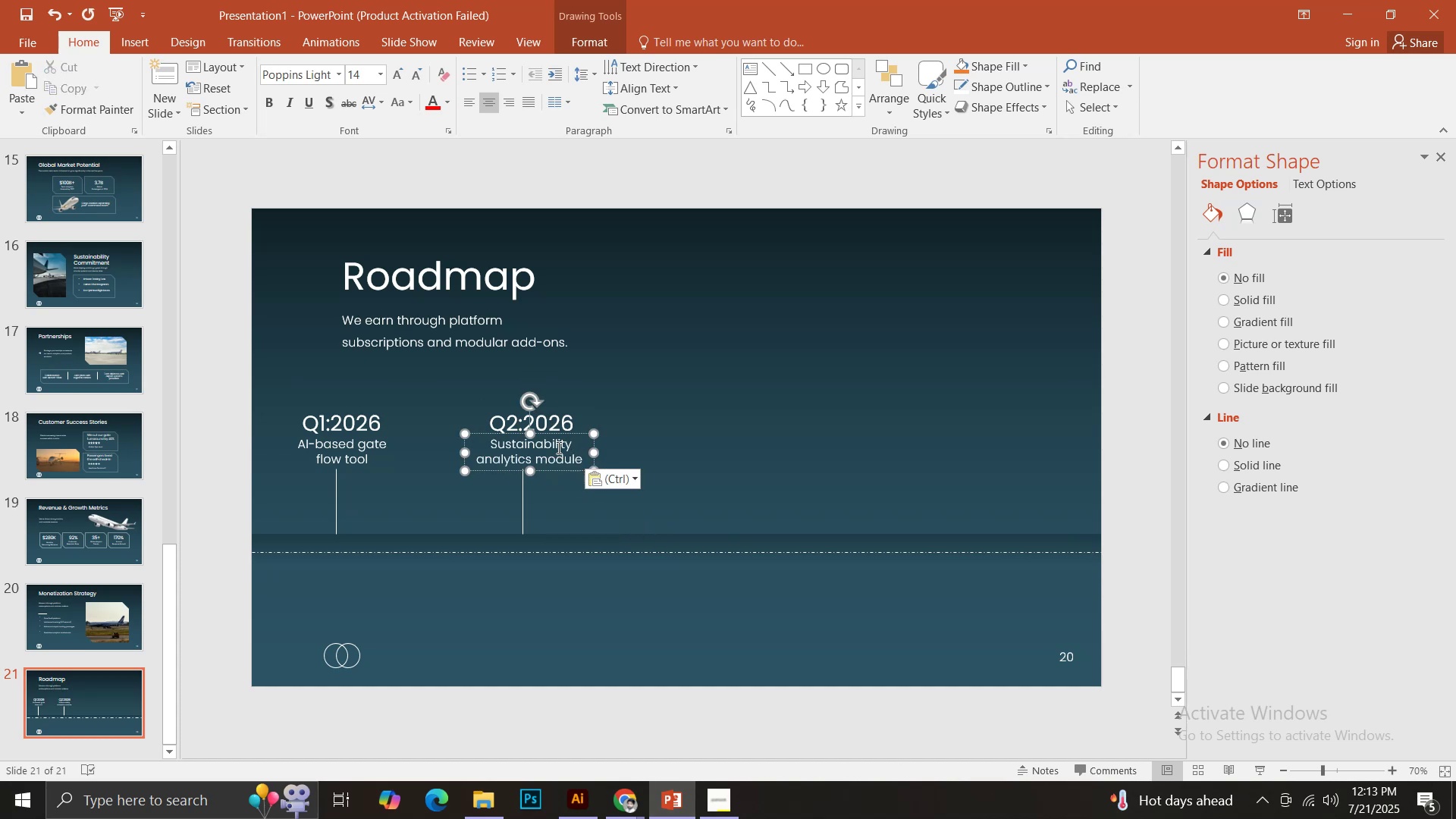 
hold_key(key=ShiftLeft, duration=1.14)
left_click([507, 422])
 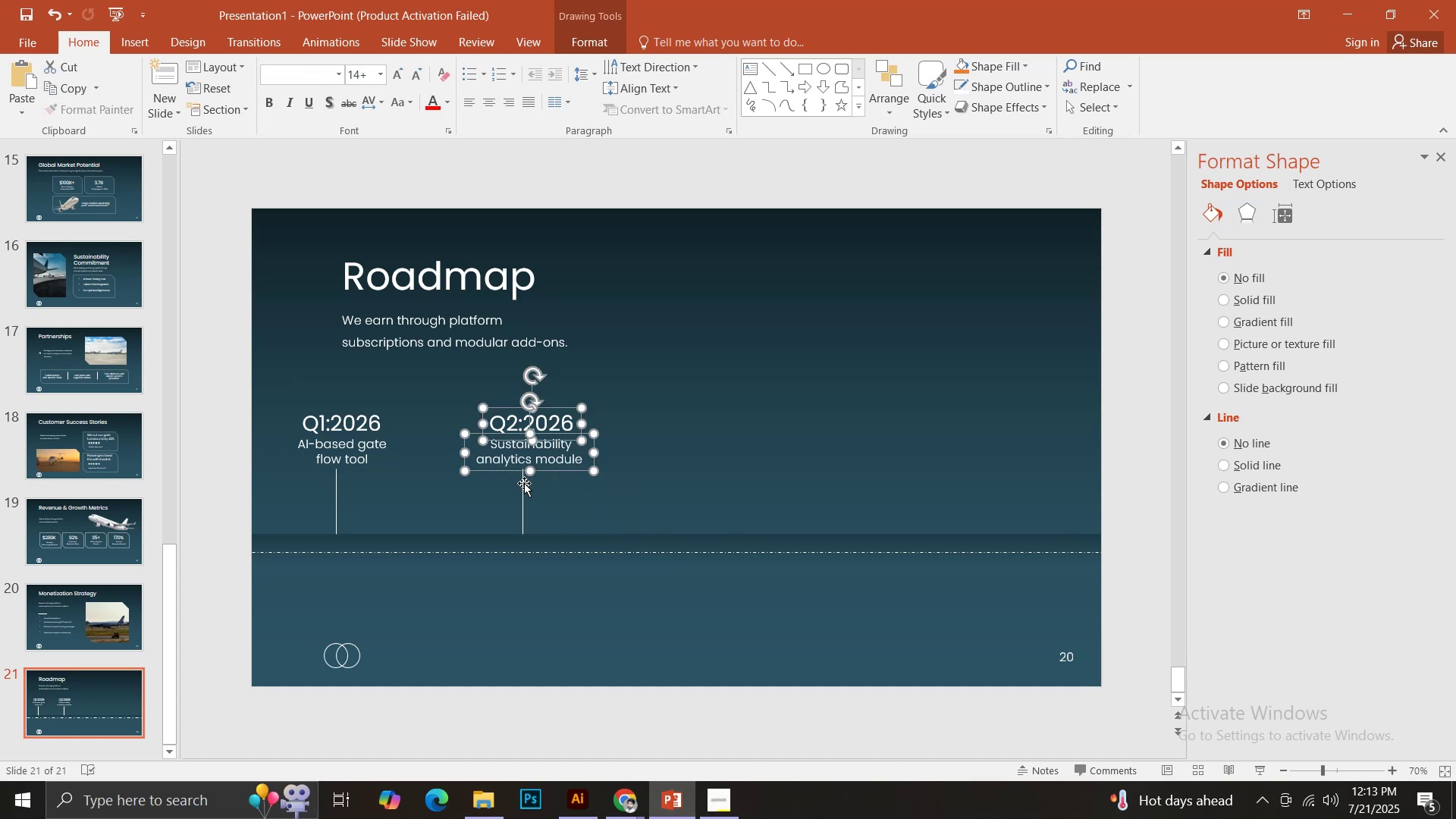 
left_click([524, 484])
 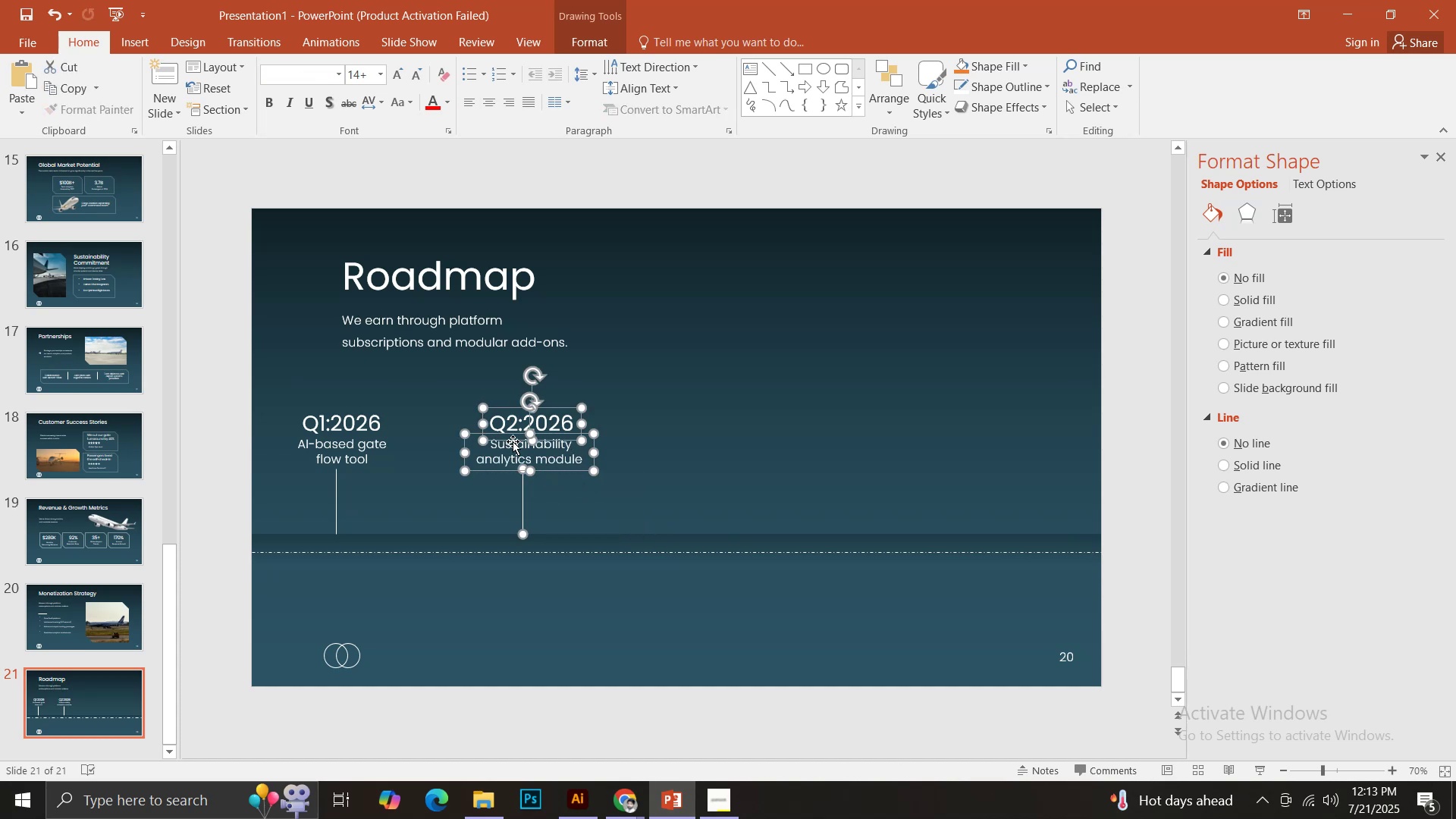 
hold_key(key=ControlLeft, duration=4.4)
left_click_drag(start_coordinate=[503, 406], to_coordinate=[676, 424])
 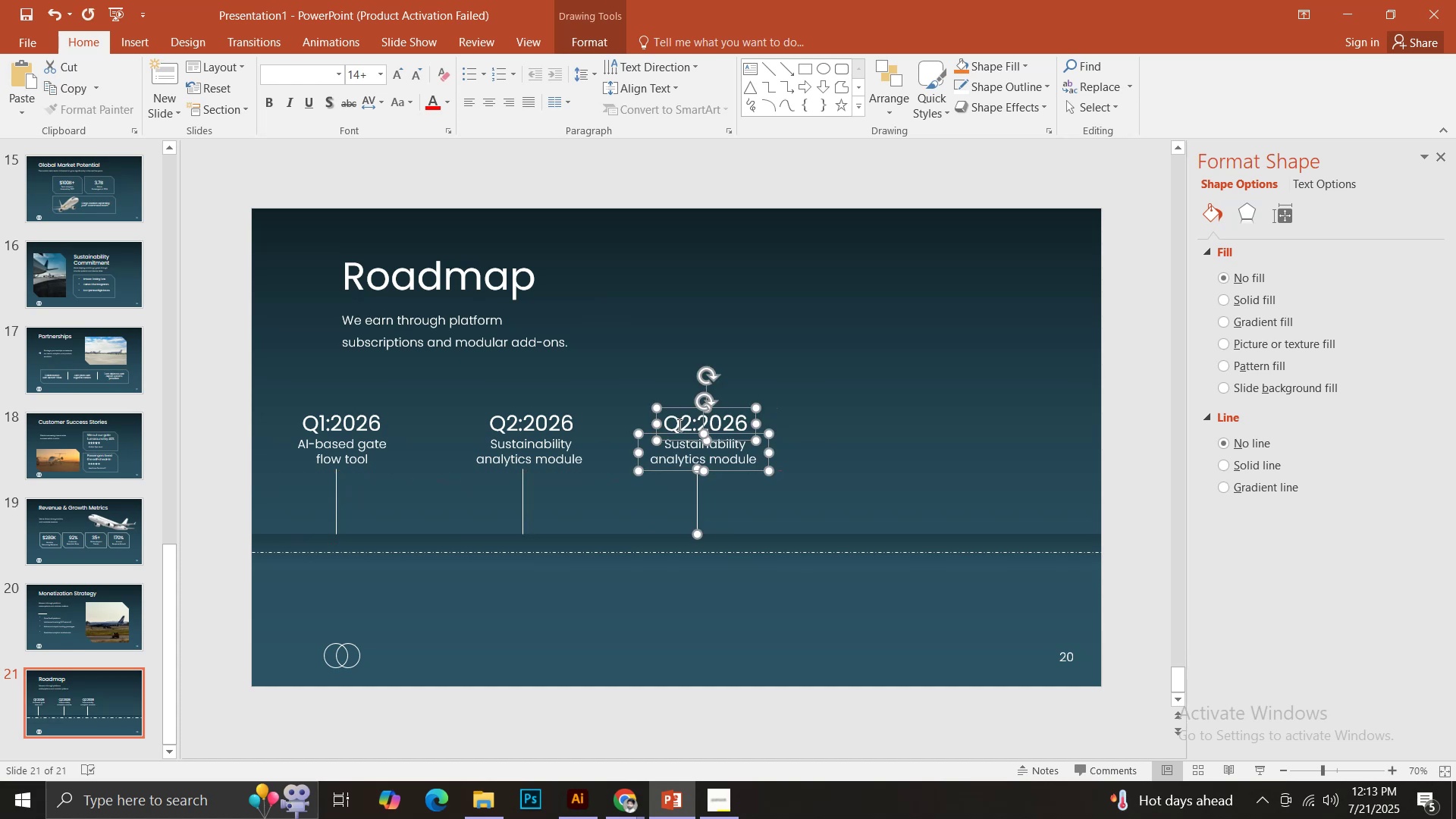 
hold_key(key=ShiftLeft, duration=1.5)
 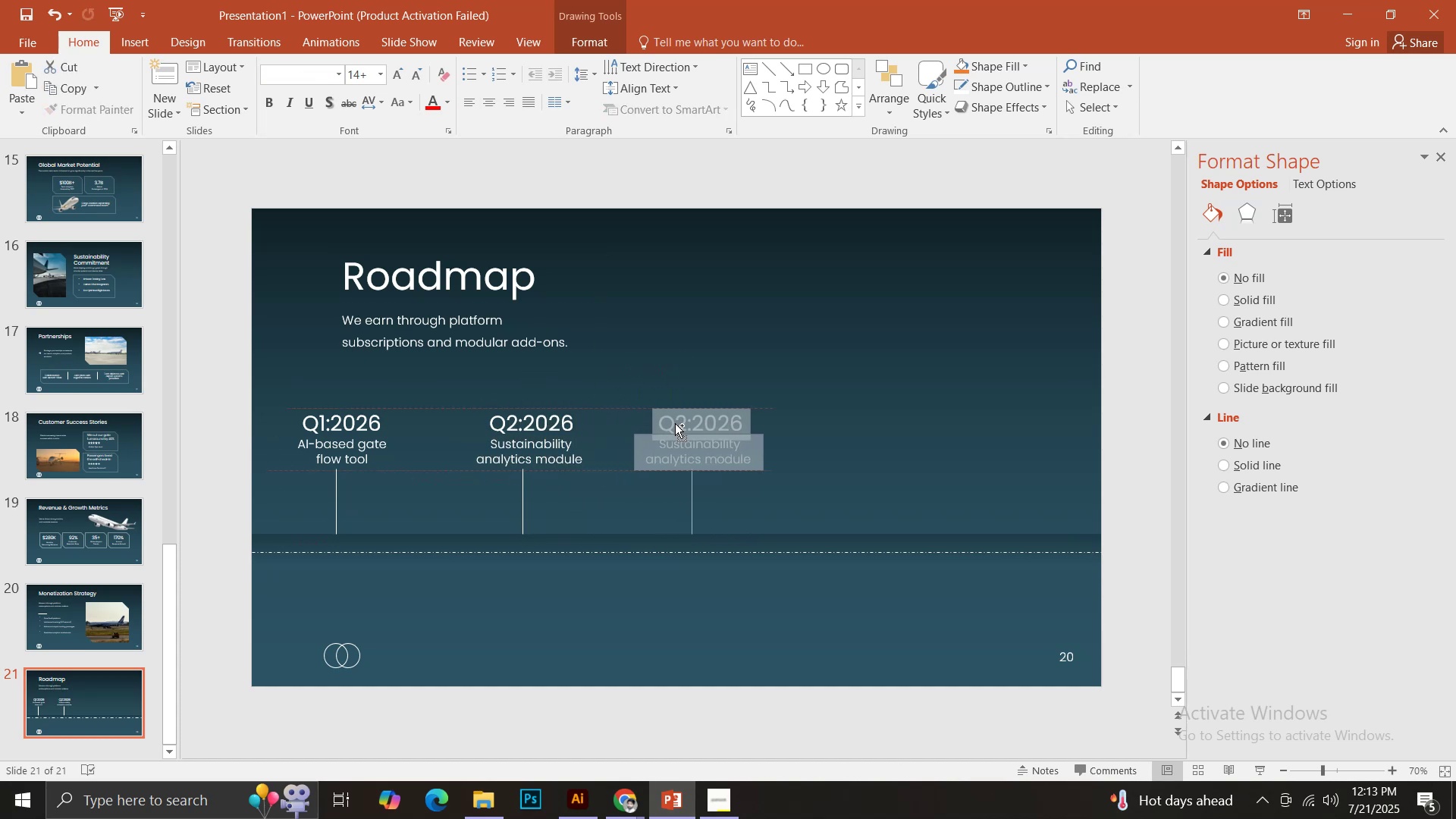 
hold_key(key=ShiftLeft, duration=1.52)
 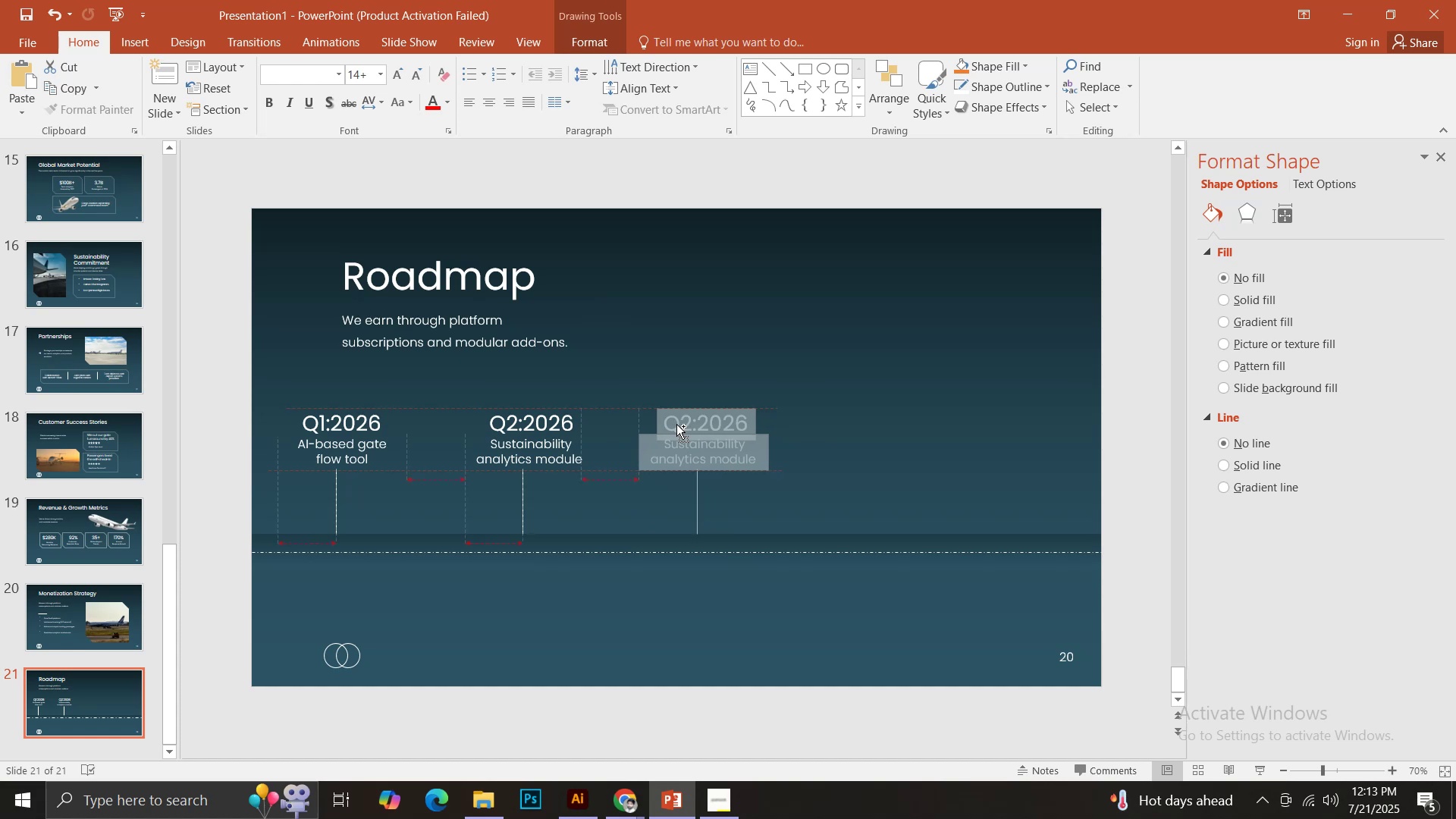 
key(Control+Shift+ShiftLeft)
 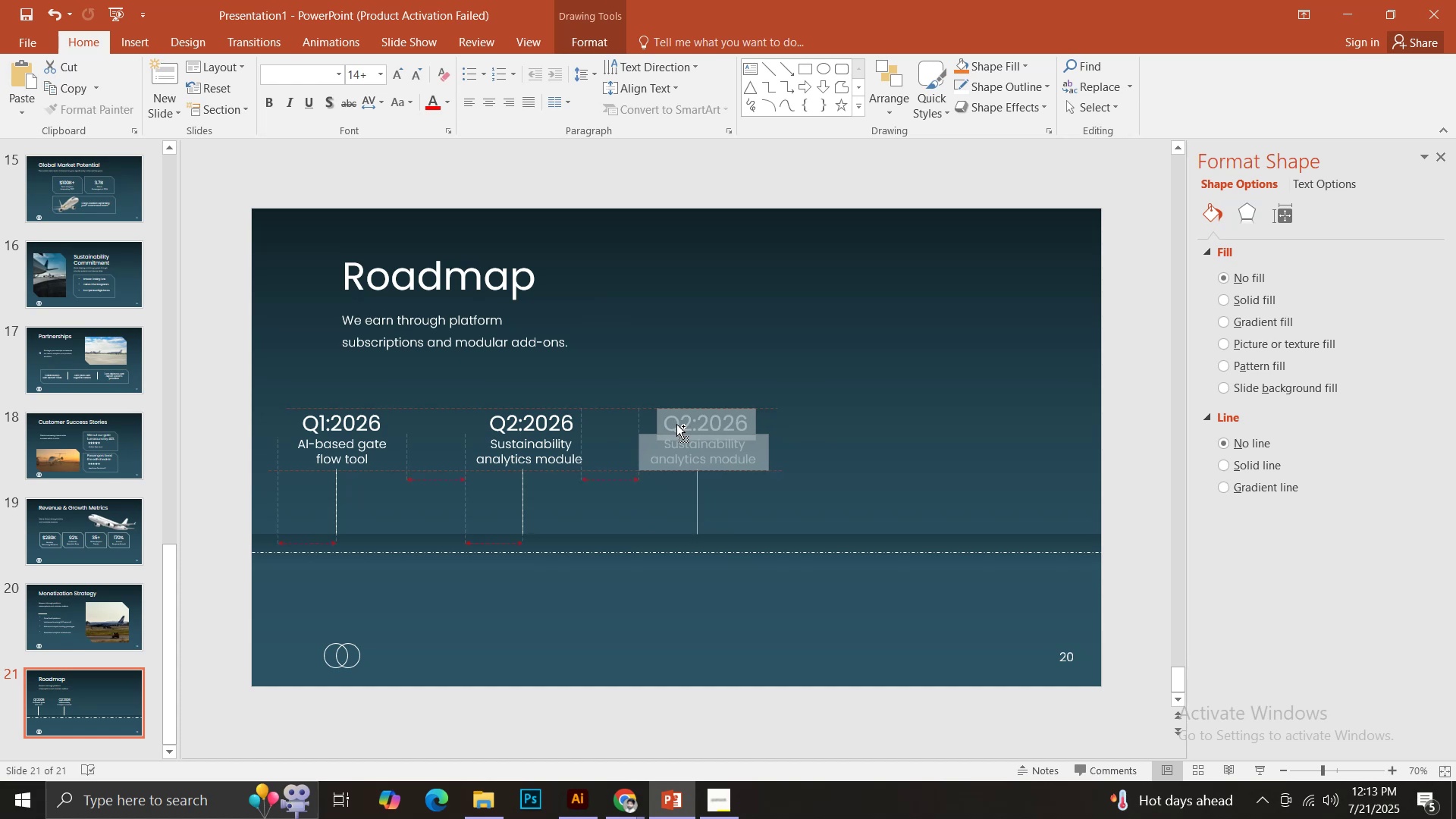 
key(Control+Shift+ShiftLeft)
 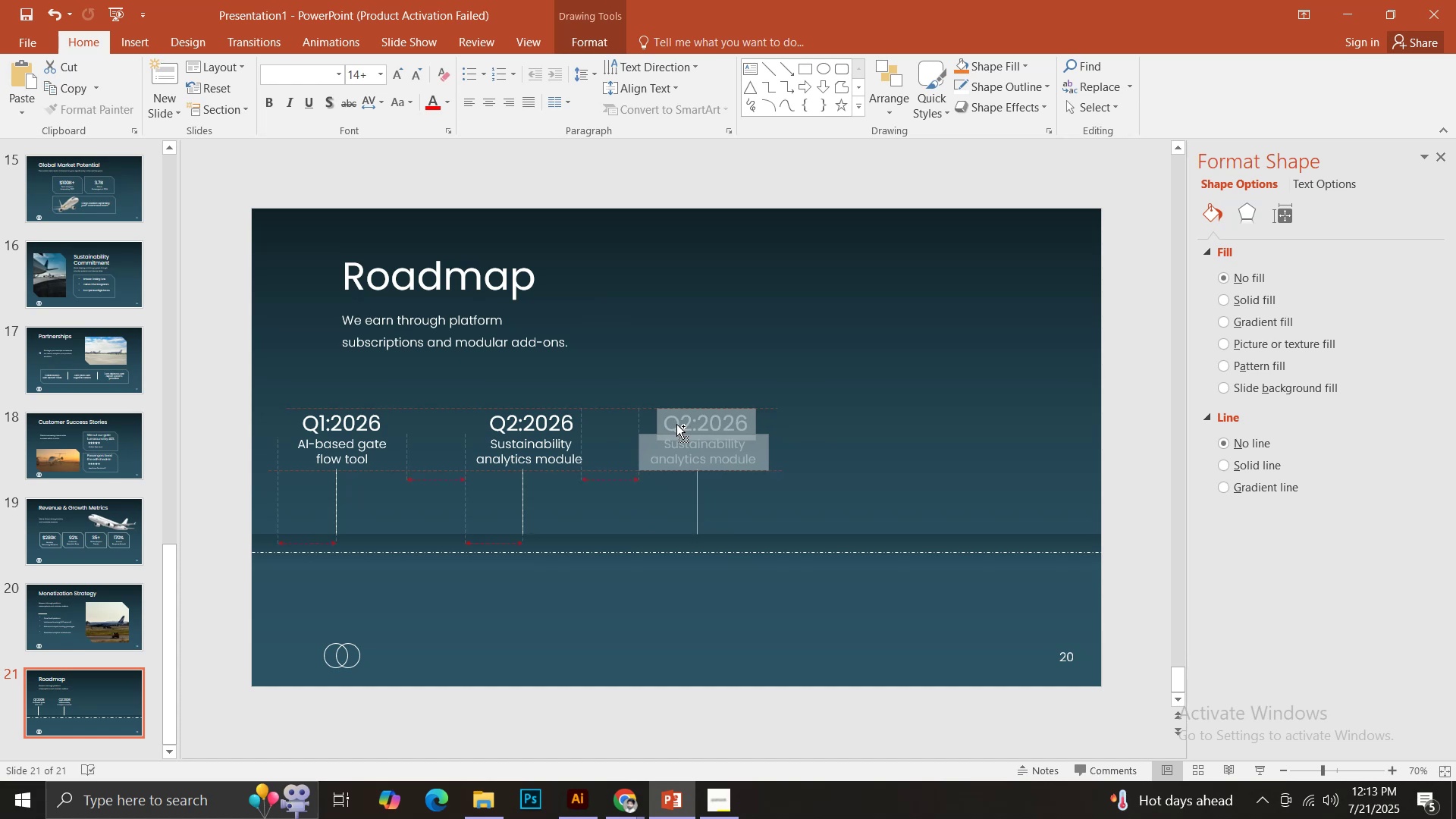 
key(Control+Shift+ShiftLeft)
 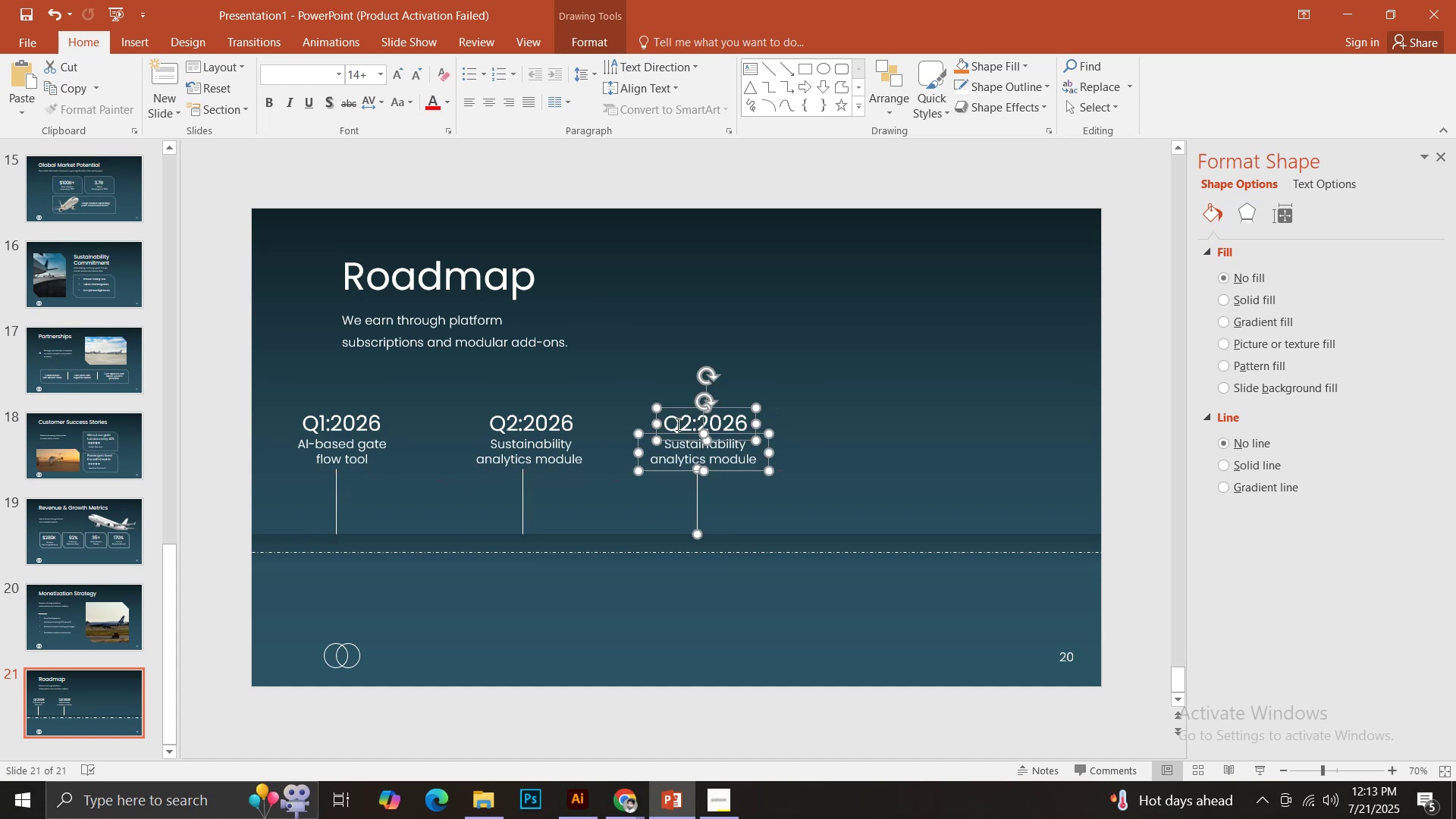 
key(Control+Shift+ShiftLeft)
 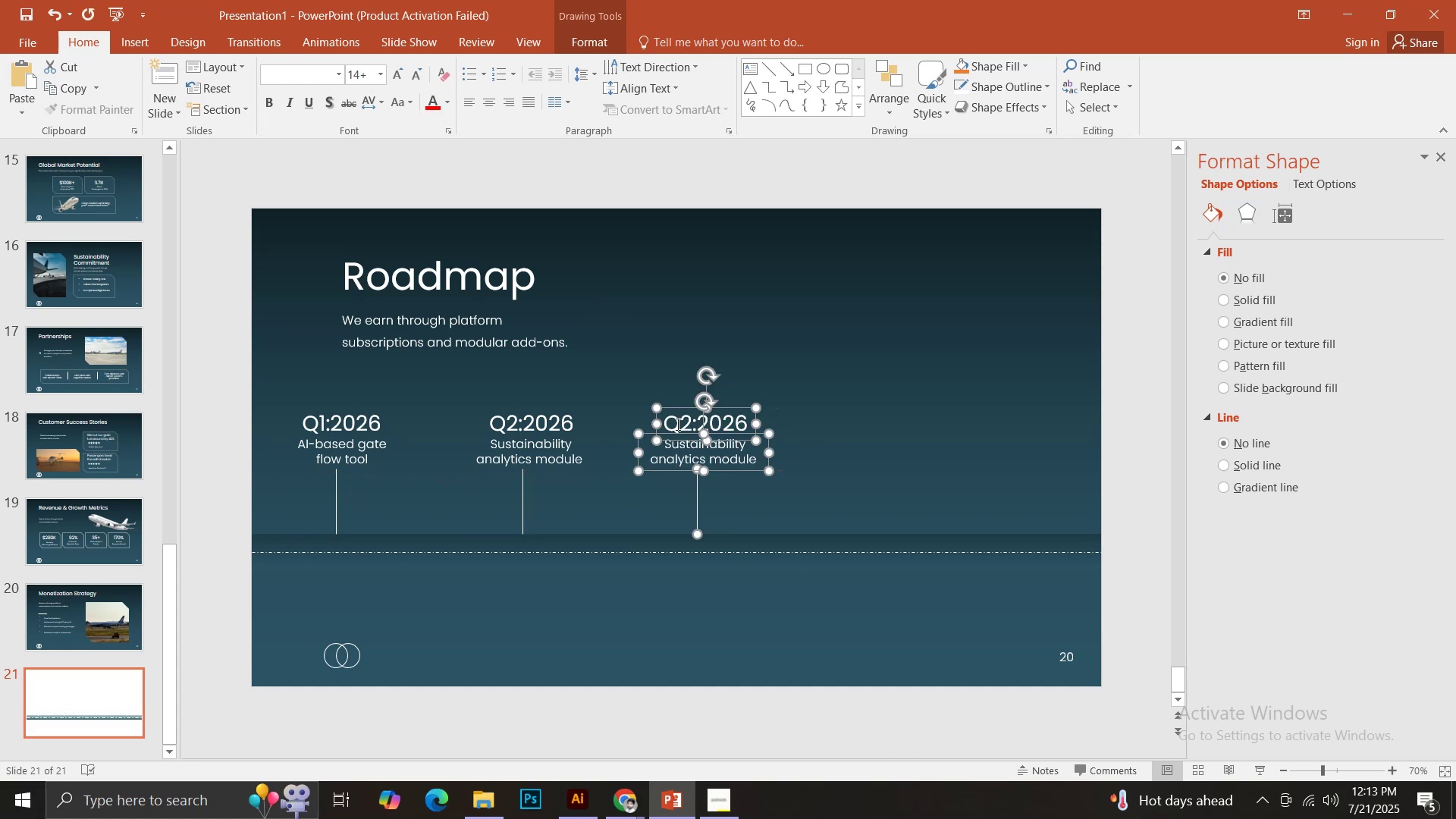 
key(Control+Shift+ShiftLeft)
 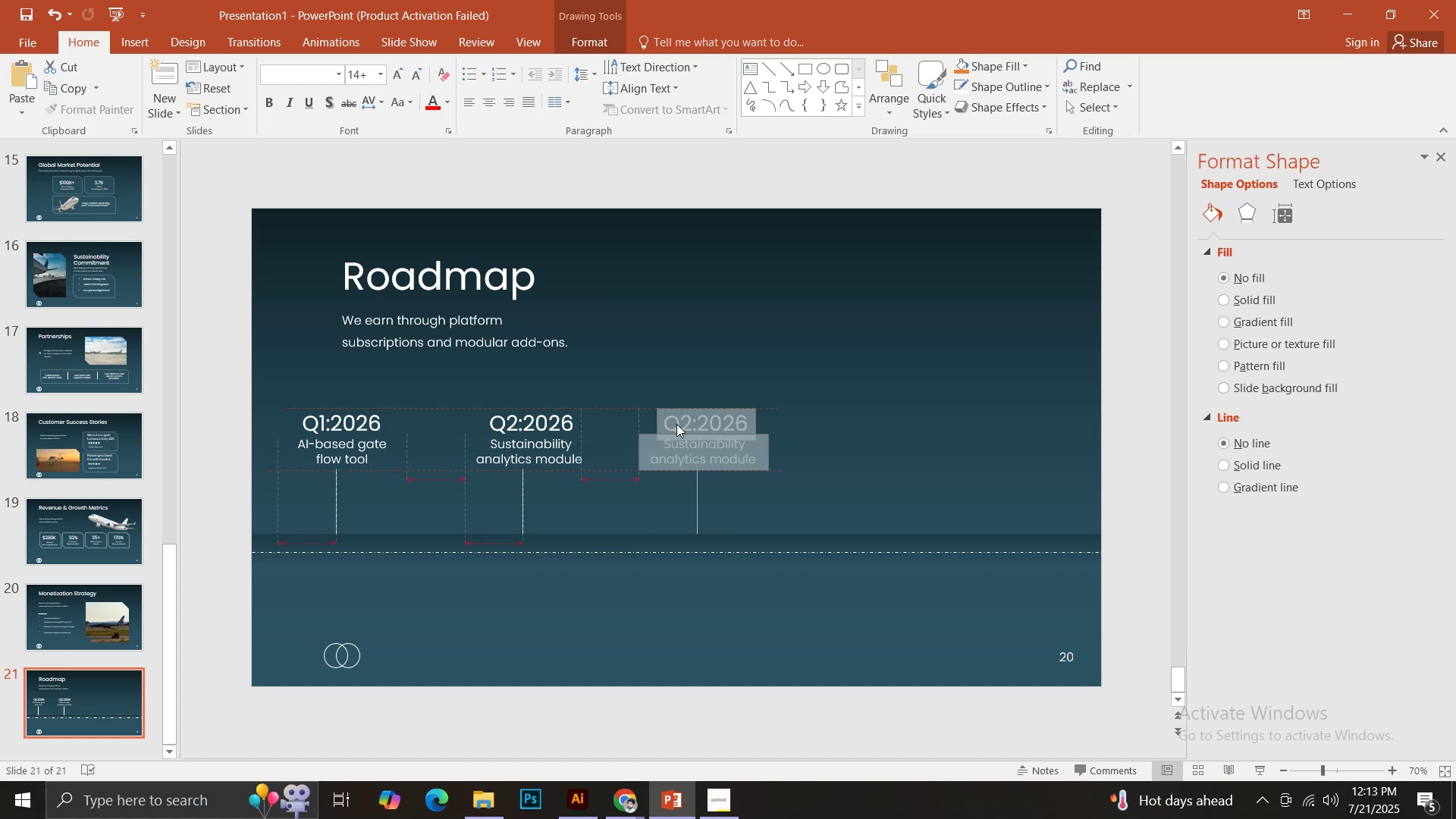 
key(Control+Shift+ShiftLeft)
 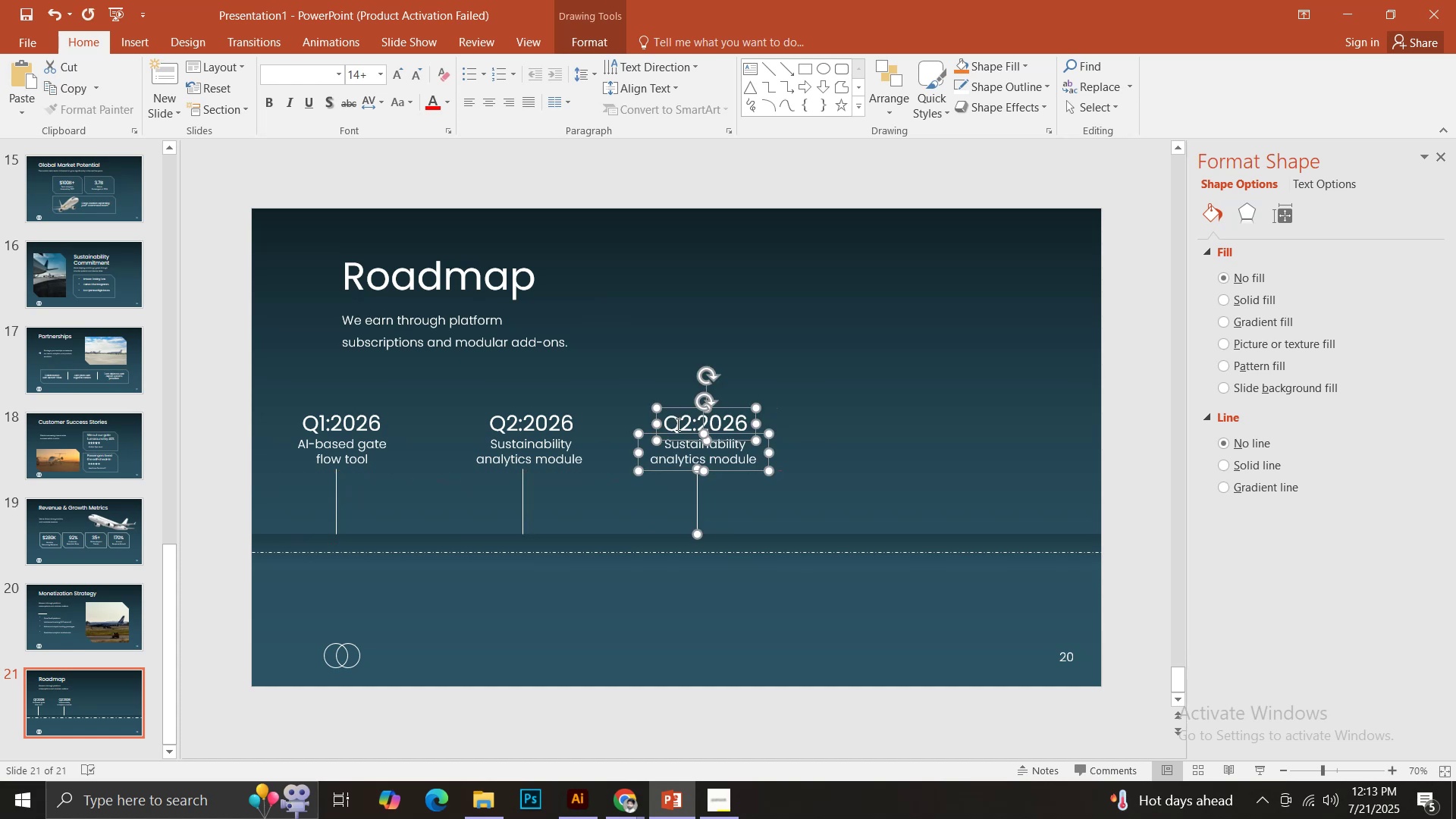 
key(Control+Shift+ShiftLeft)
 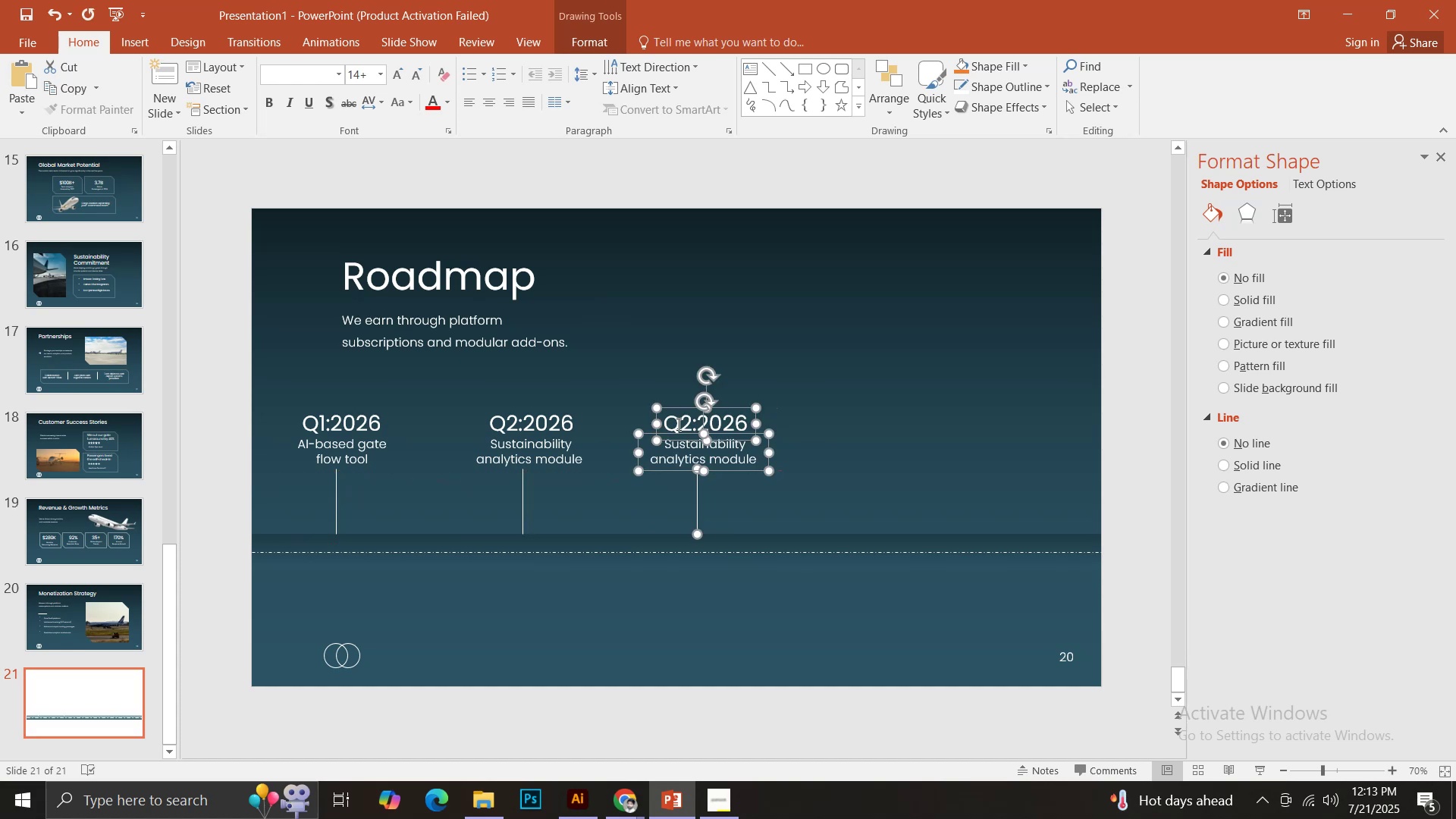 
key(Control+Shift+ShiftLeft)
 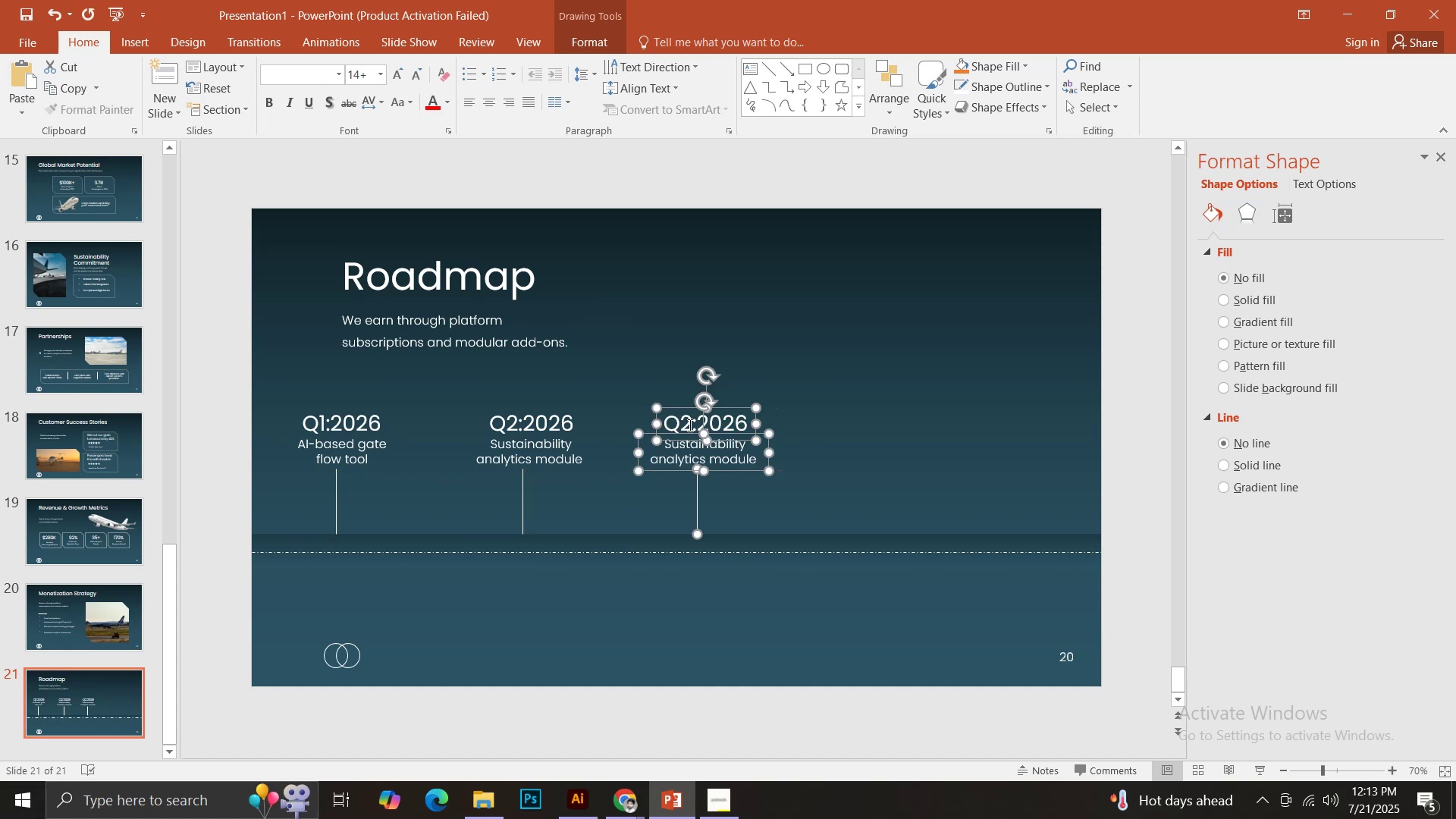 
left_click([689, 425])
 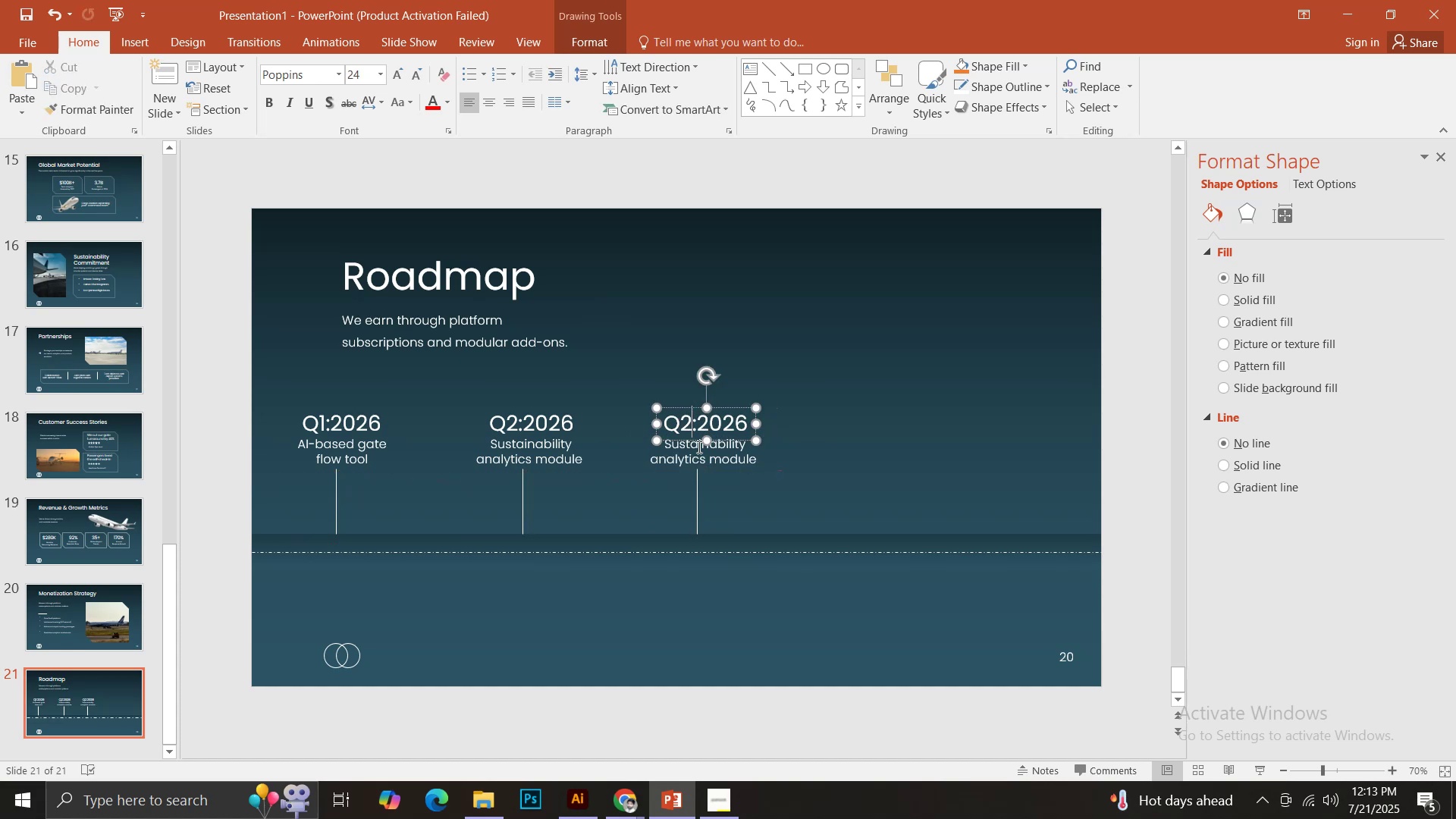 
key(Backspace)
 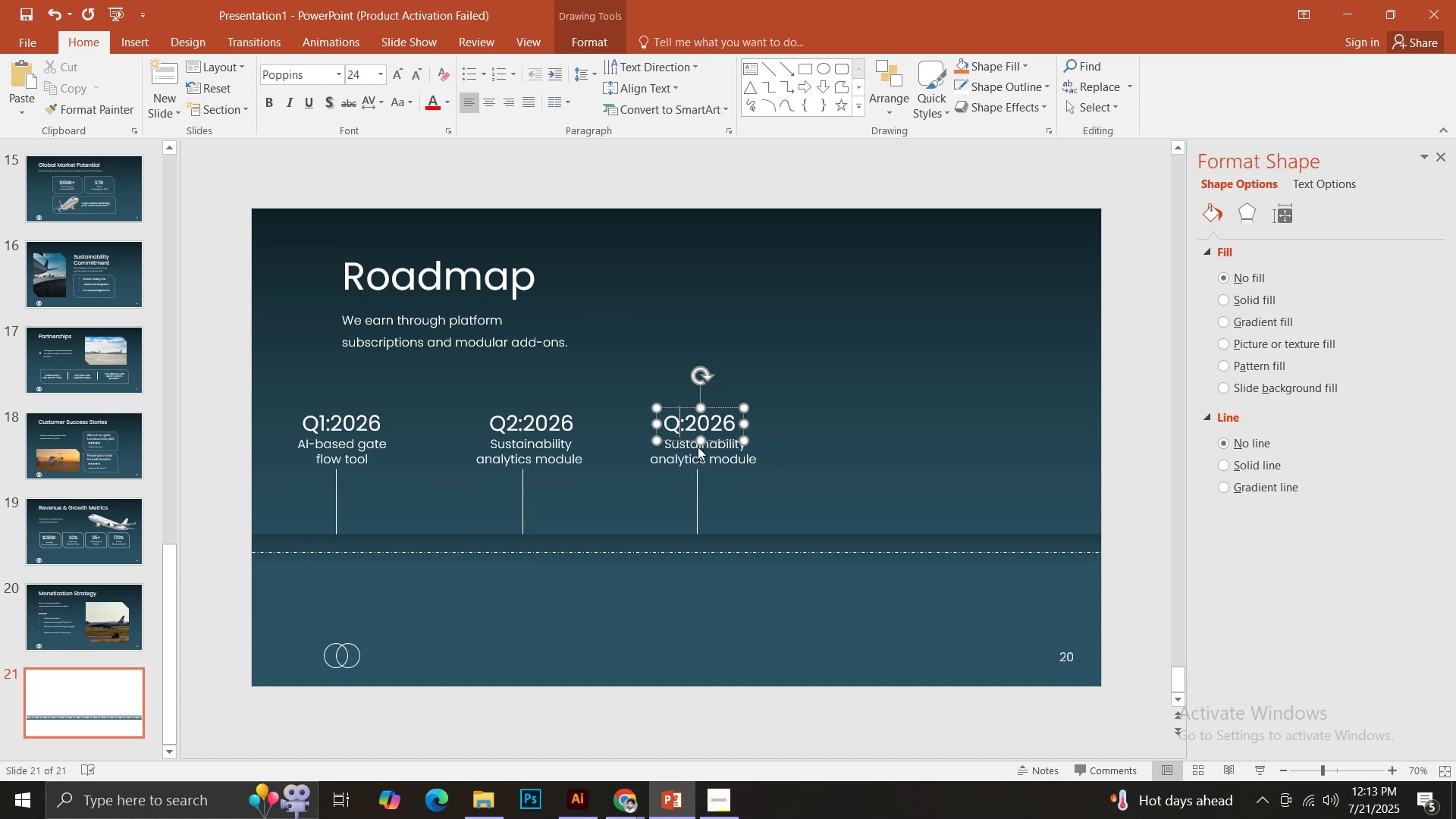 
key(3)
 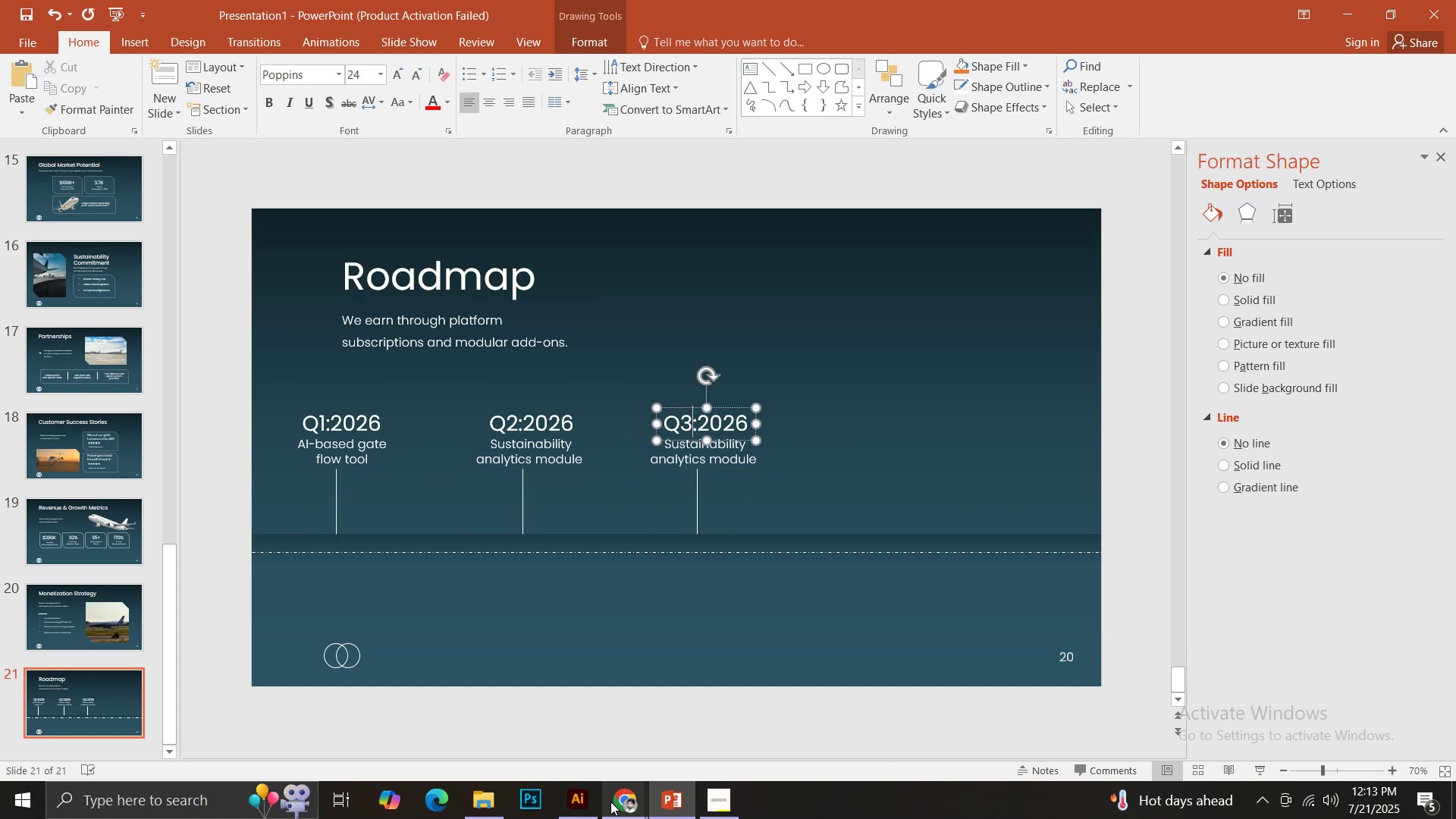 
double_click([553, 745])
 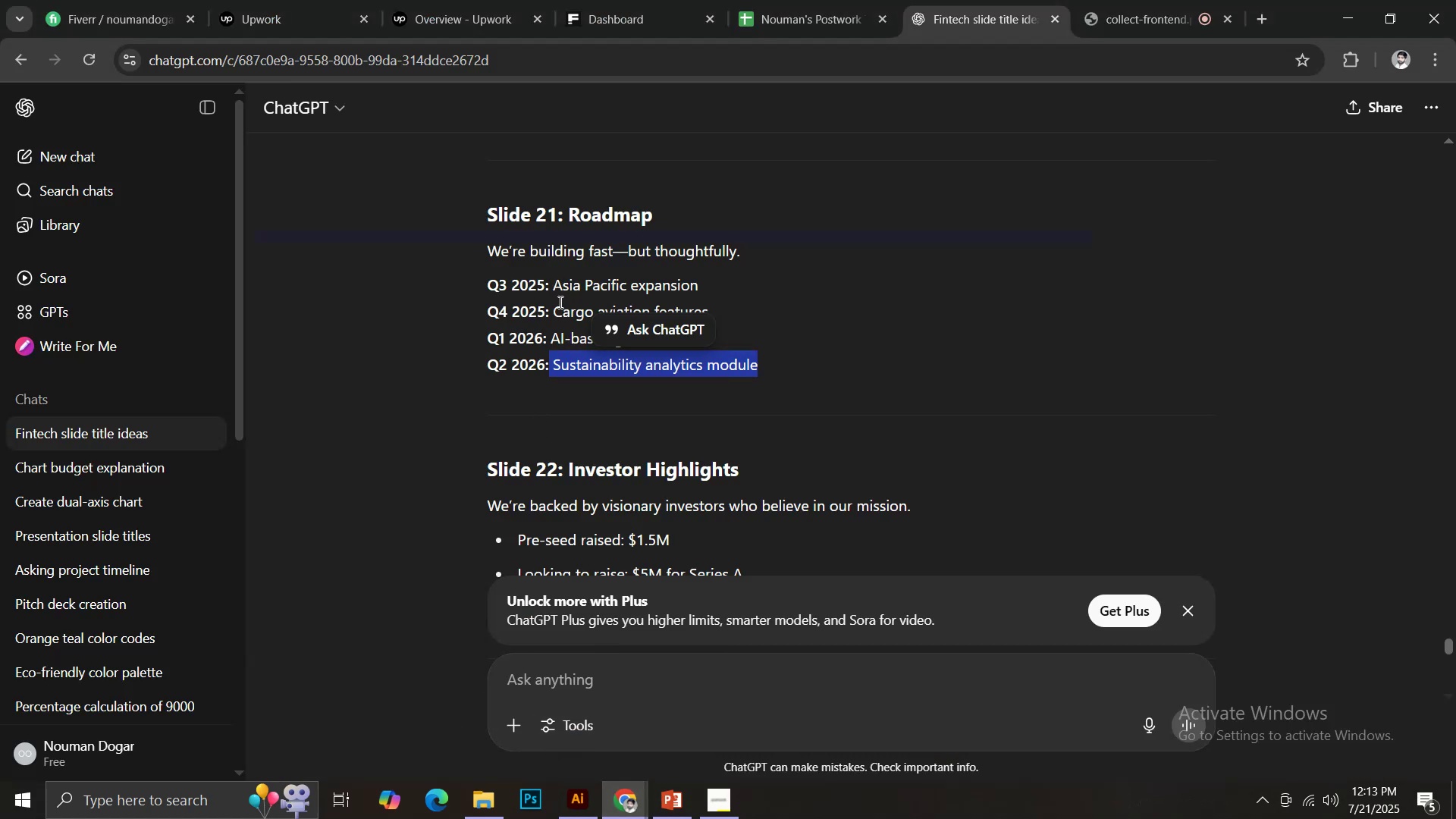 
left_click_drag(start_coordinate=[554, 282], to_coordinate=[708, 278])
 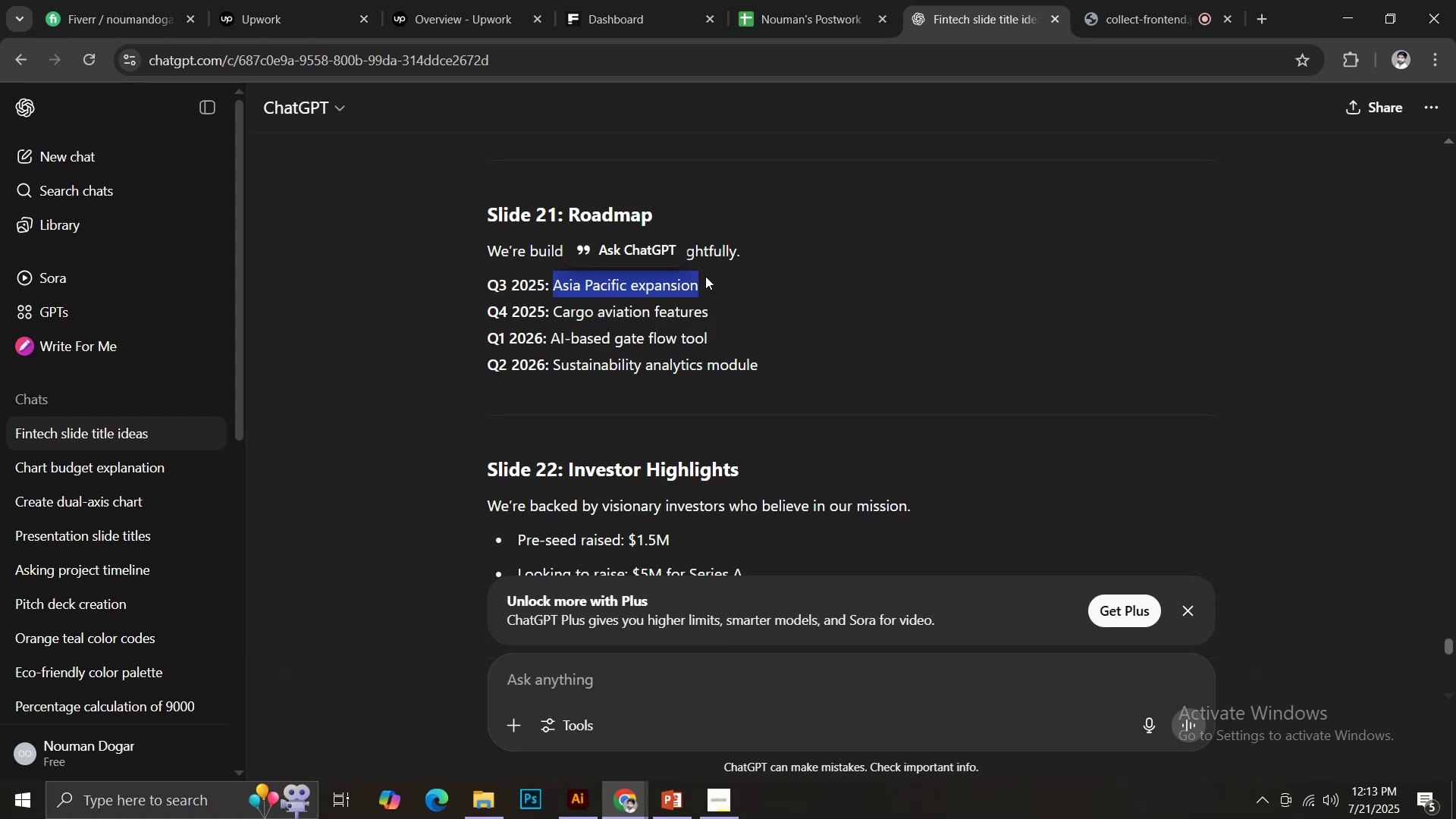 
key(Control+C)
 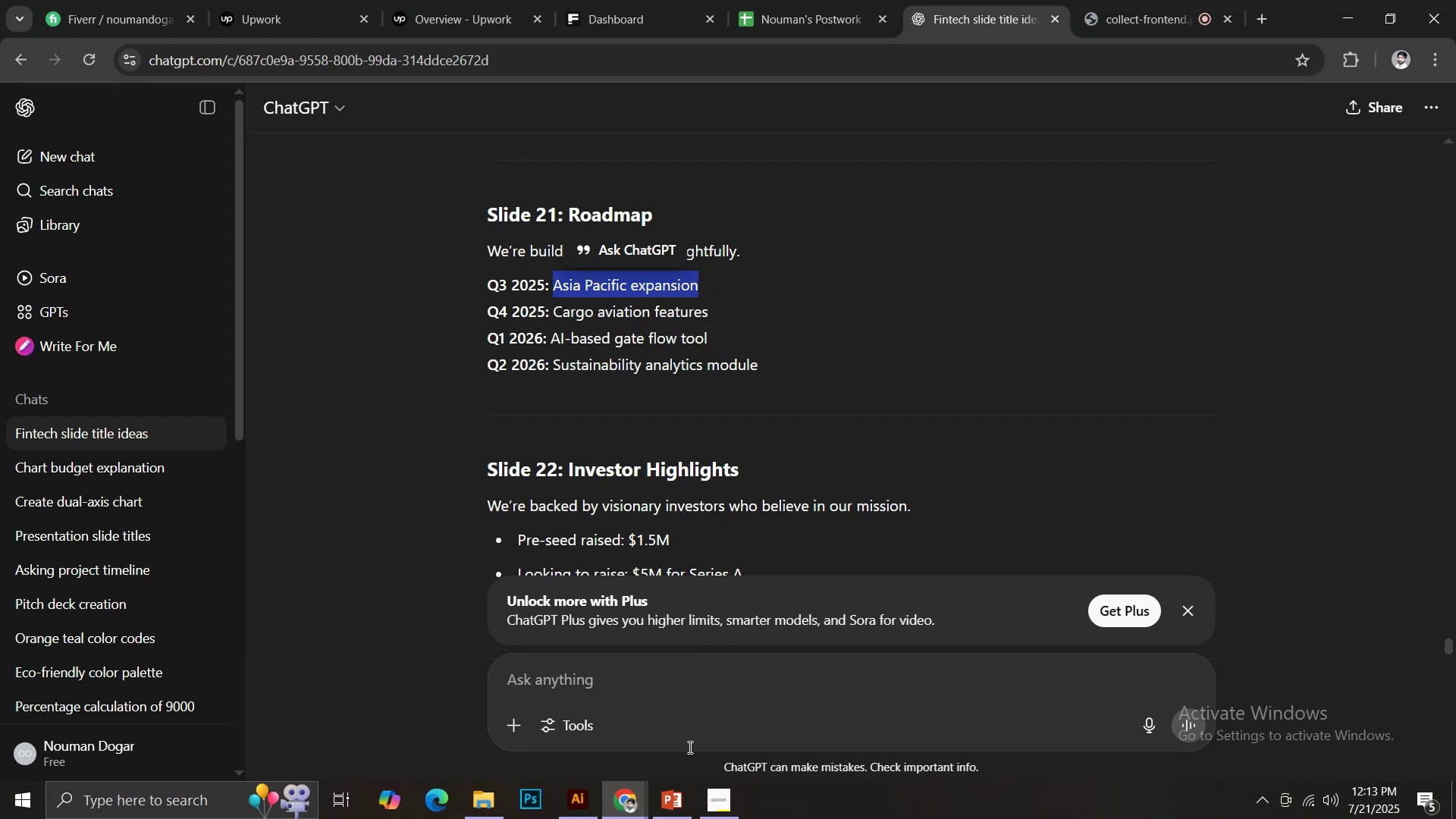 
left_click([676, 818])
 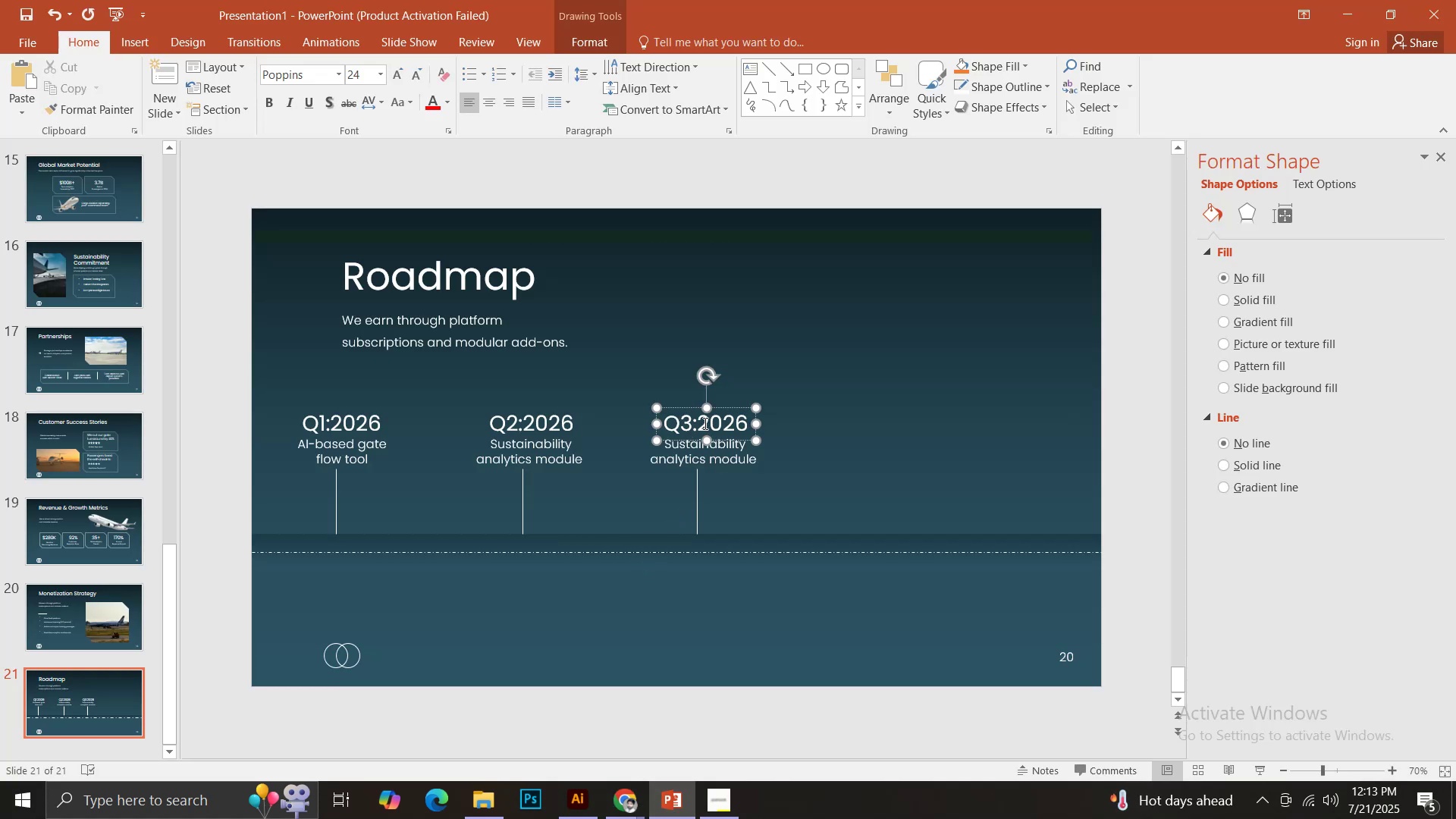 
wait(5.07)
 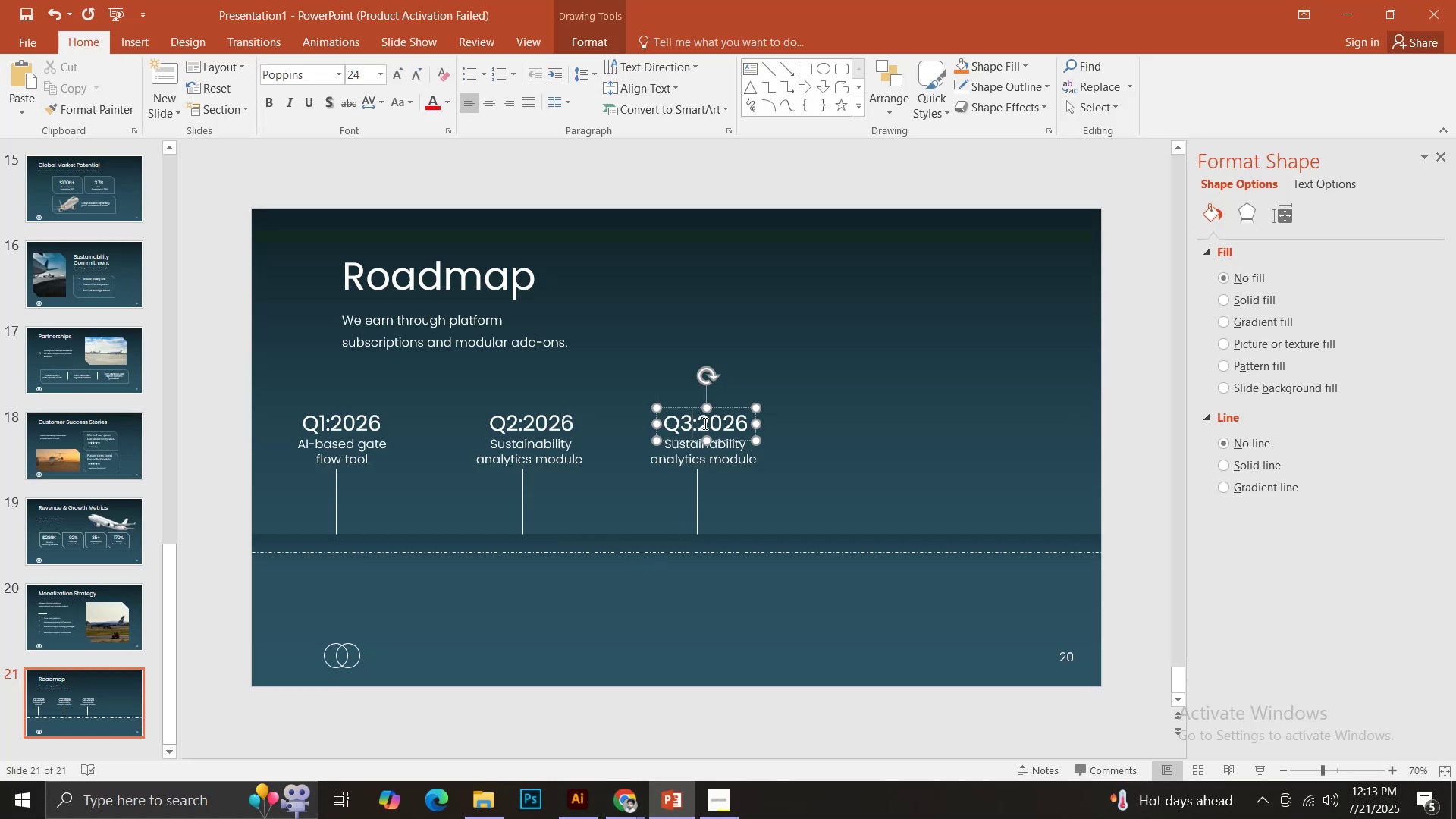 
left_click([719, 460])
 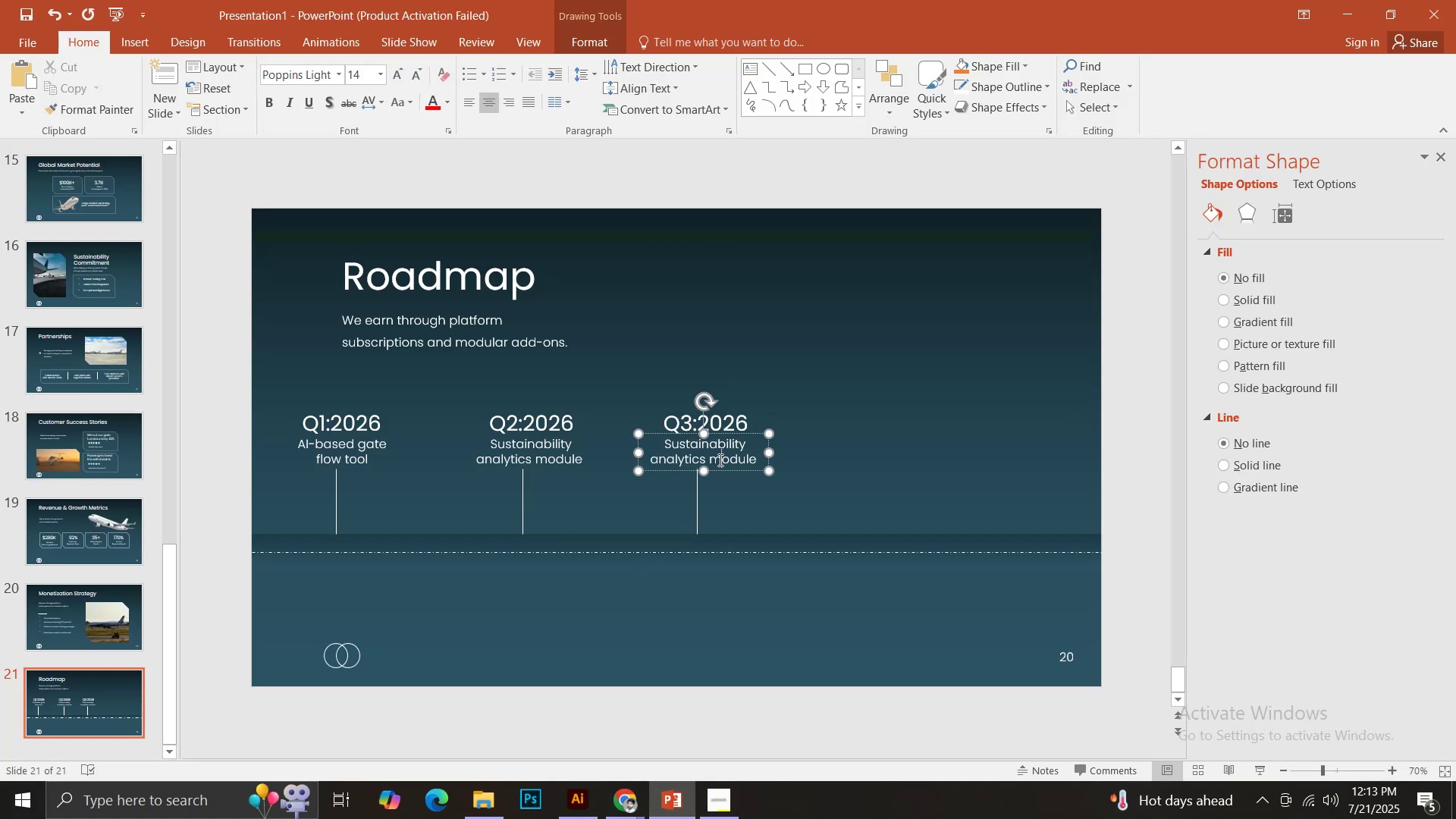 
key(Control+ControlLeft)
 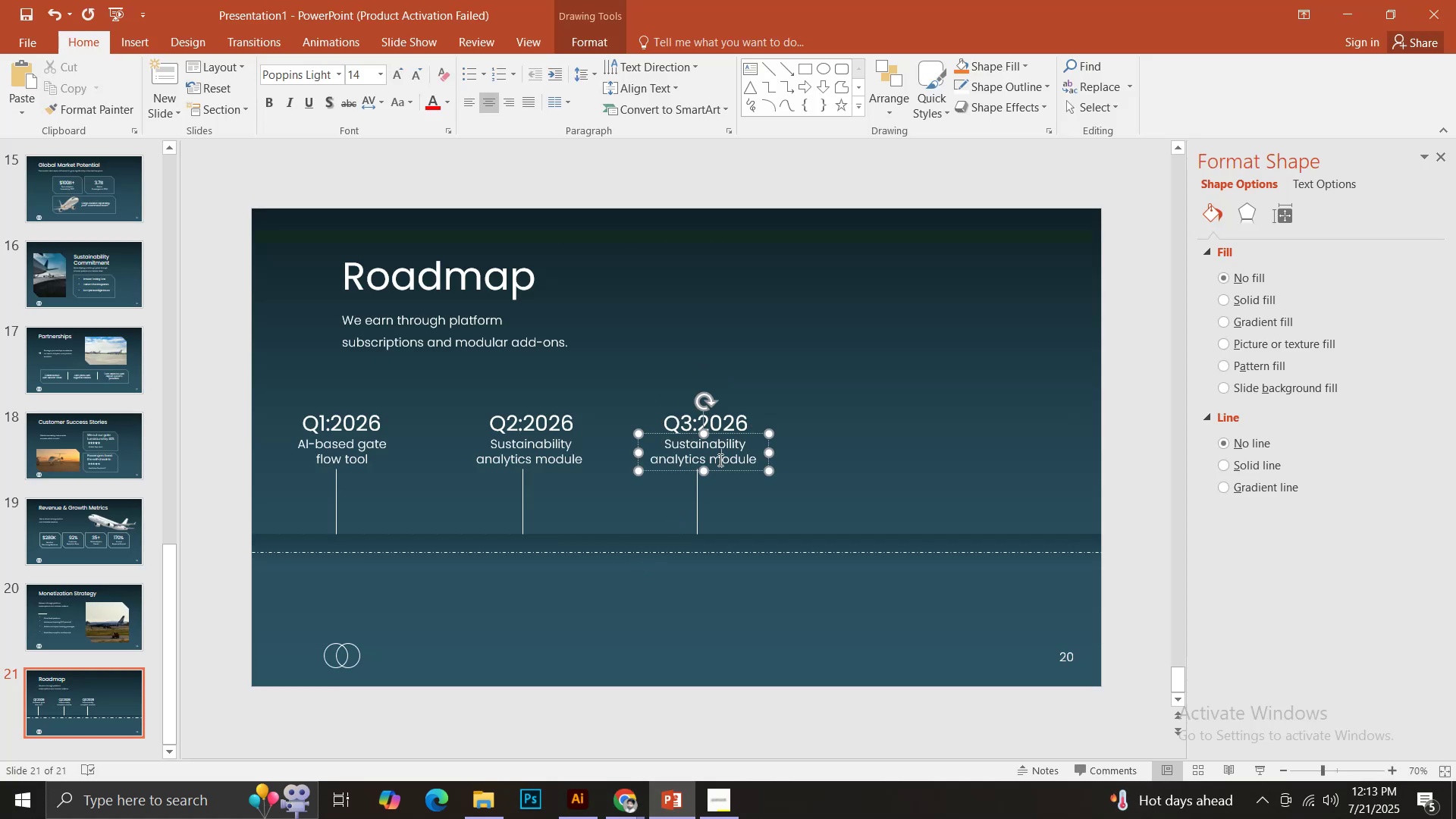 
key(Control+A)
 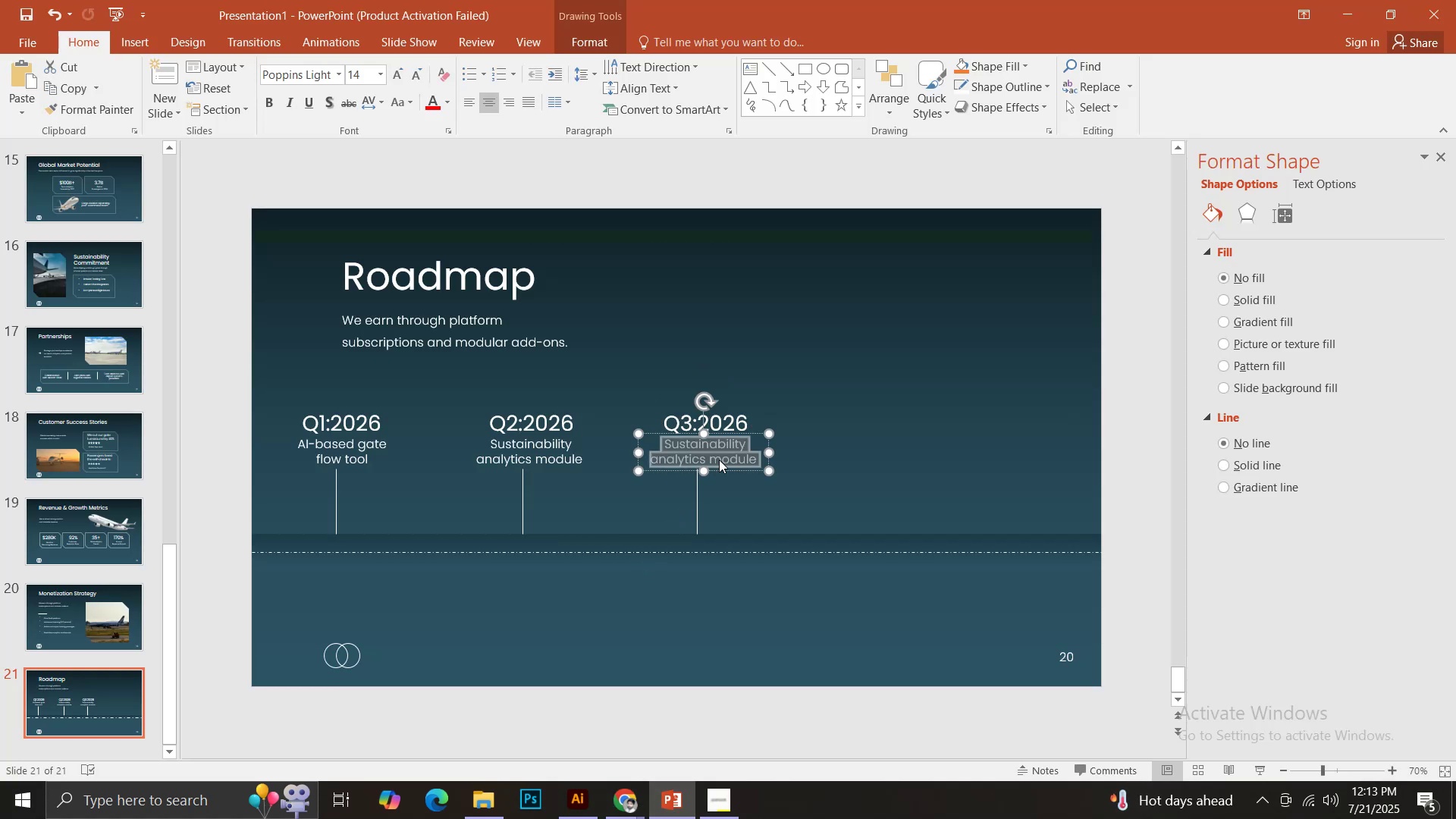 
key(Control+ControlLeft)
 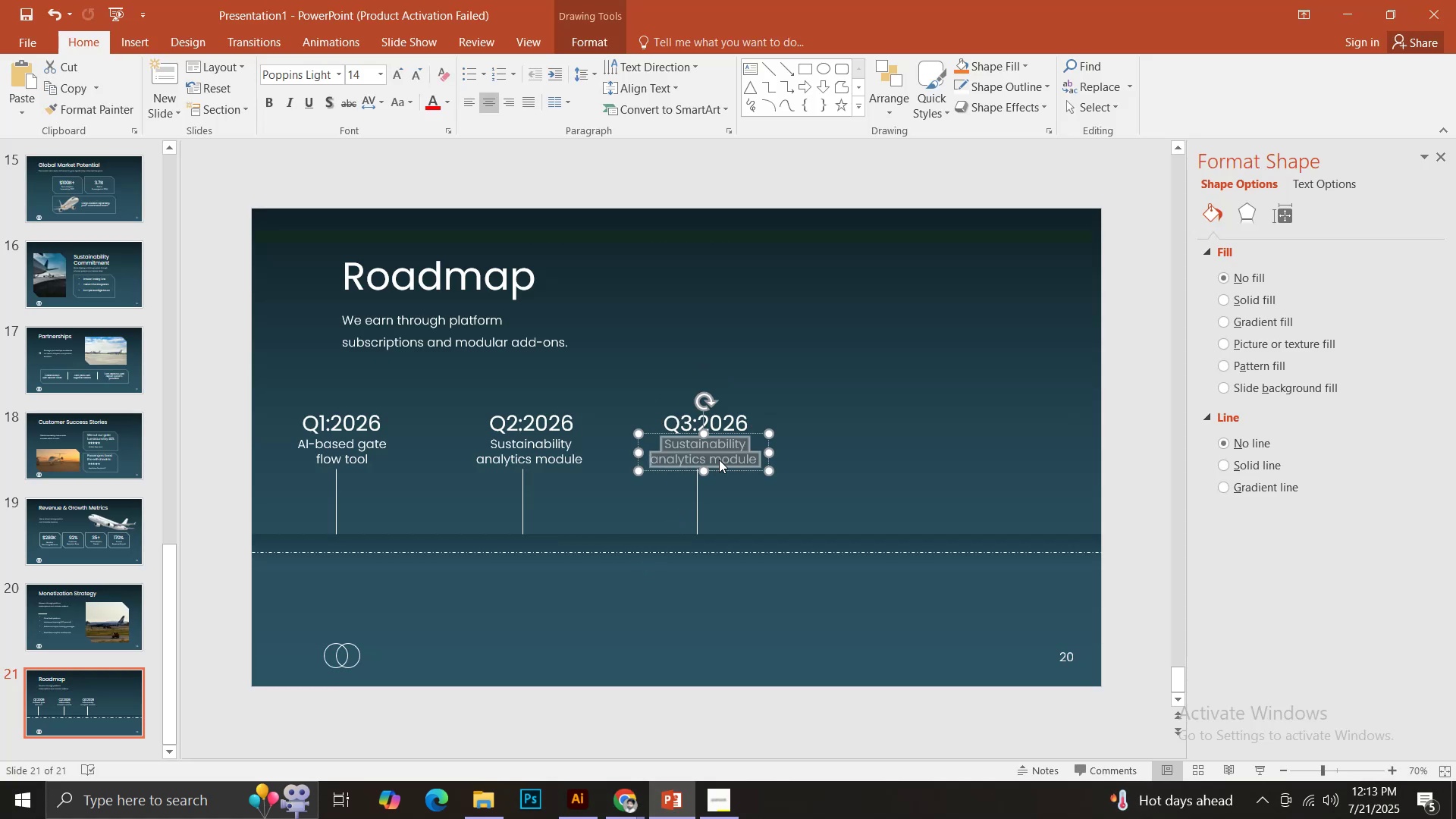 
key(Control+V)
 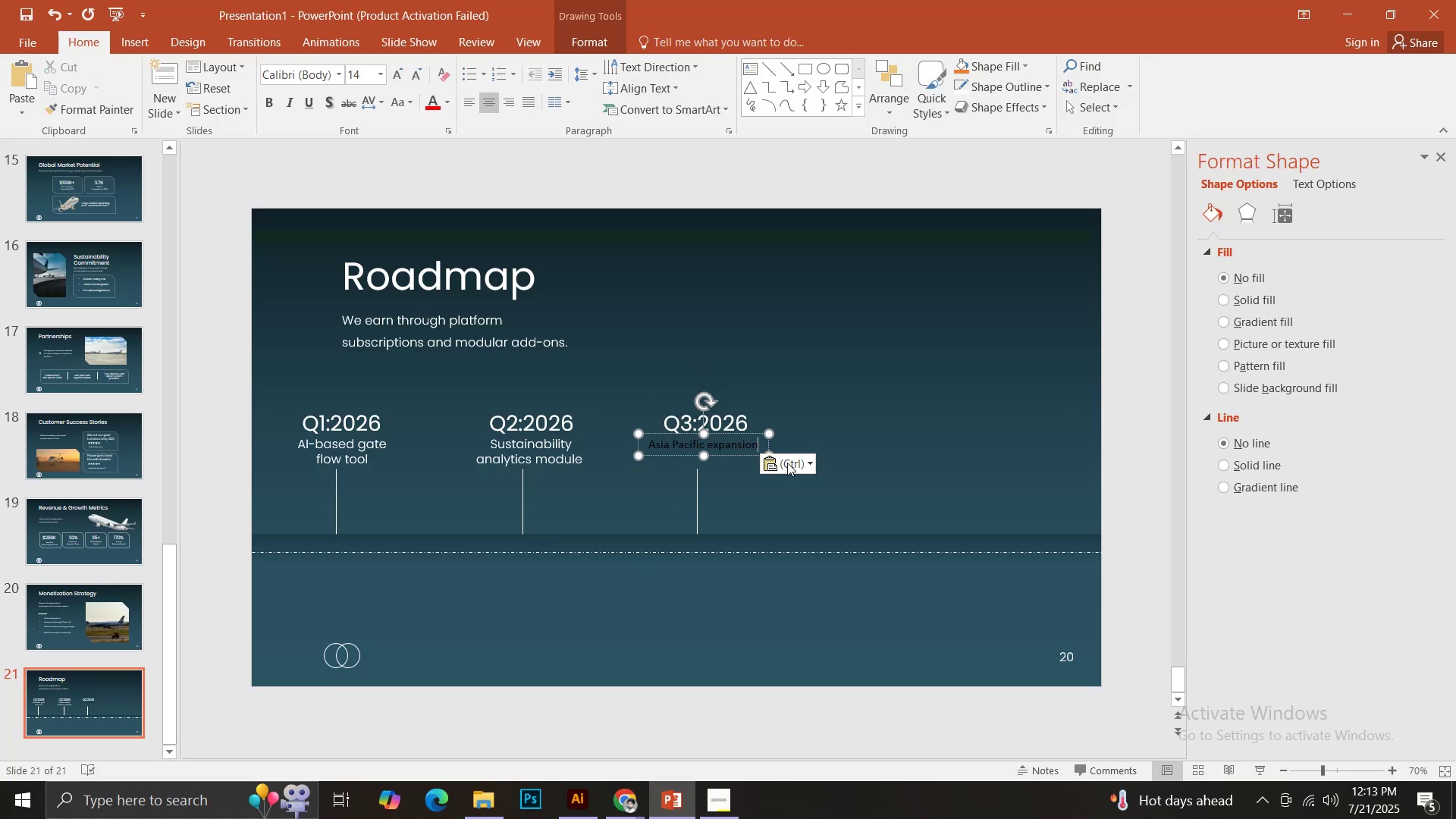 
left_click([797, 463])
 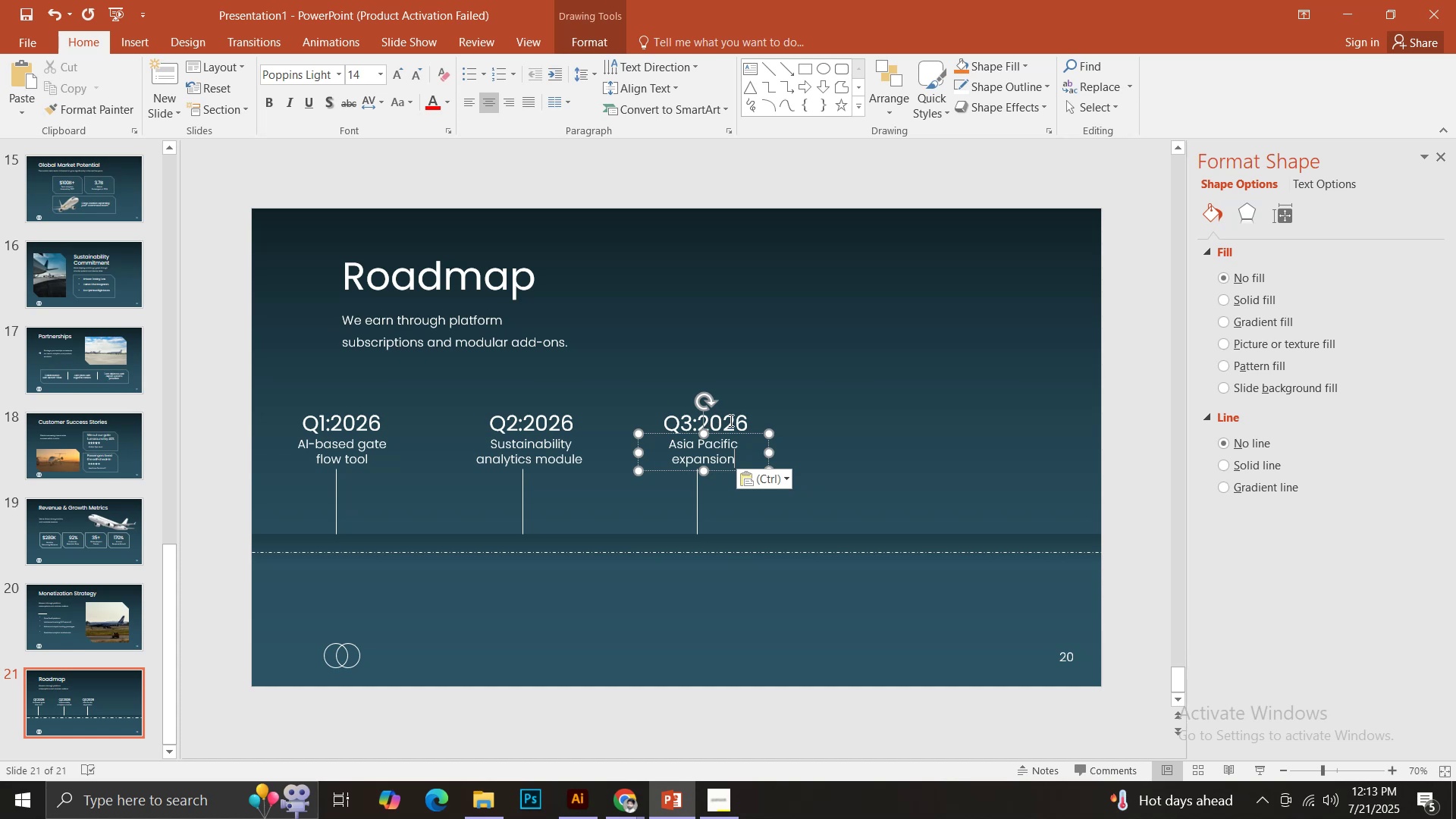 
left_click([745, 421])
 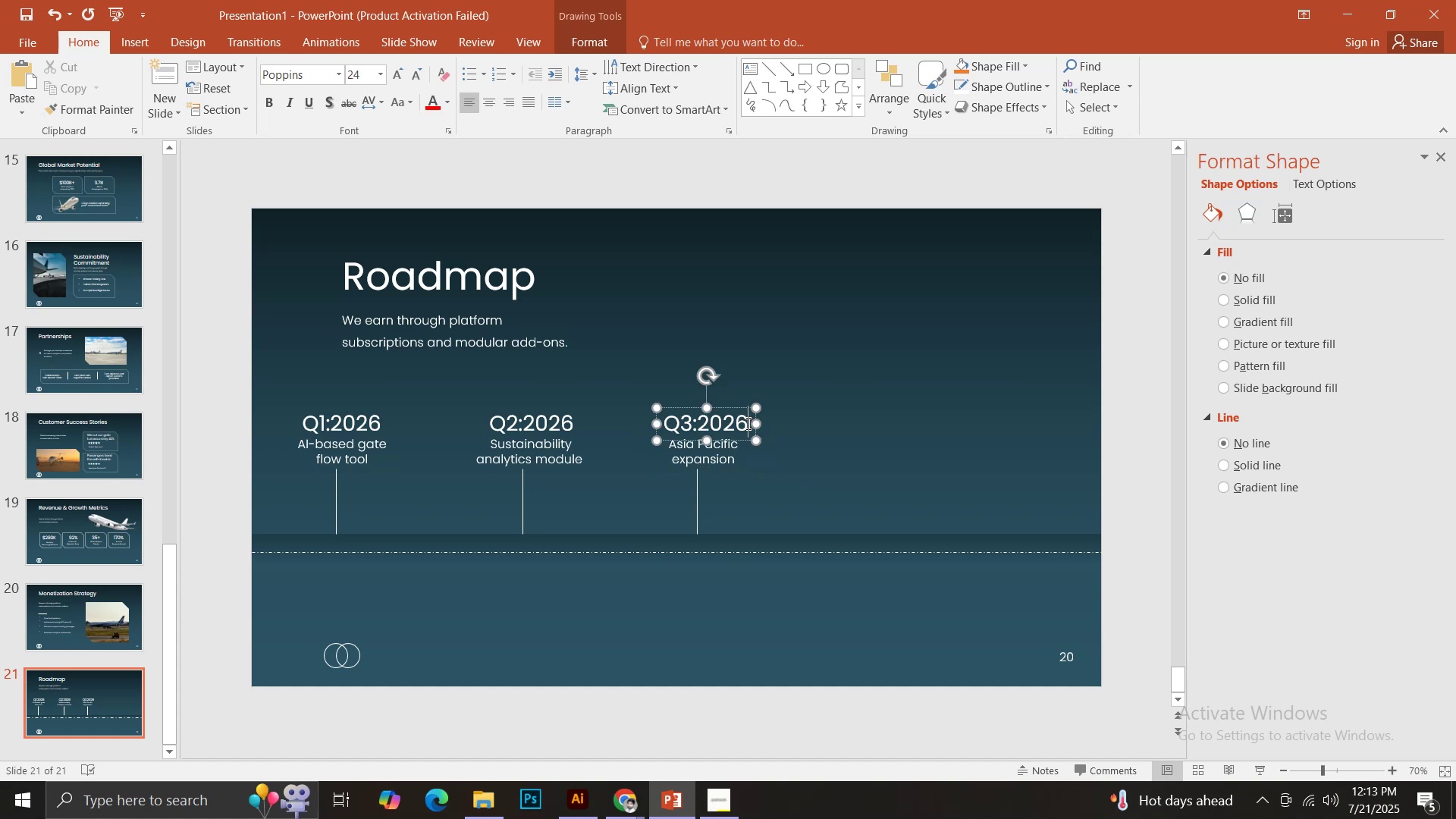 
key(Backspace)
 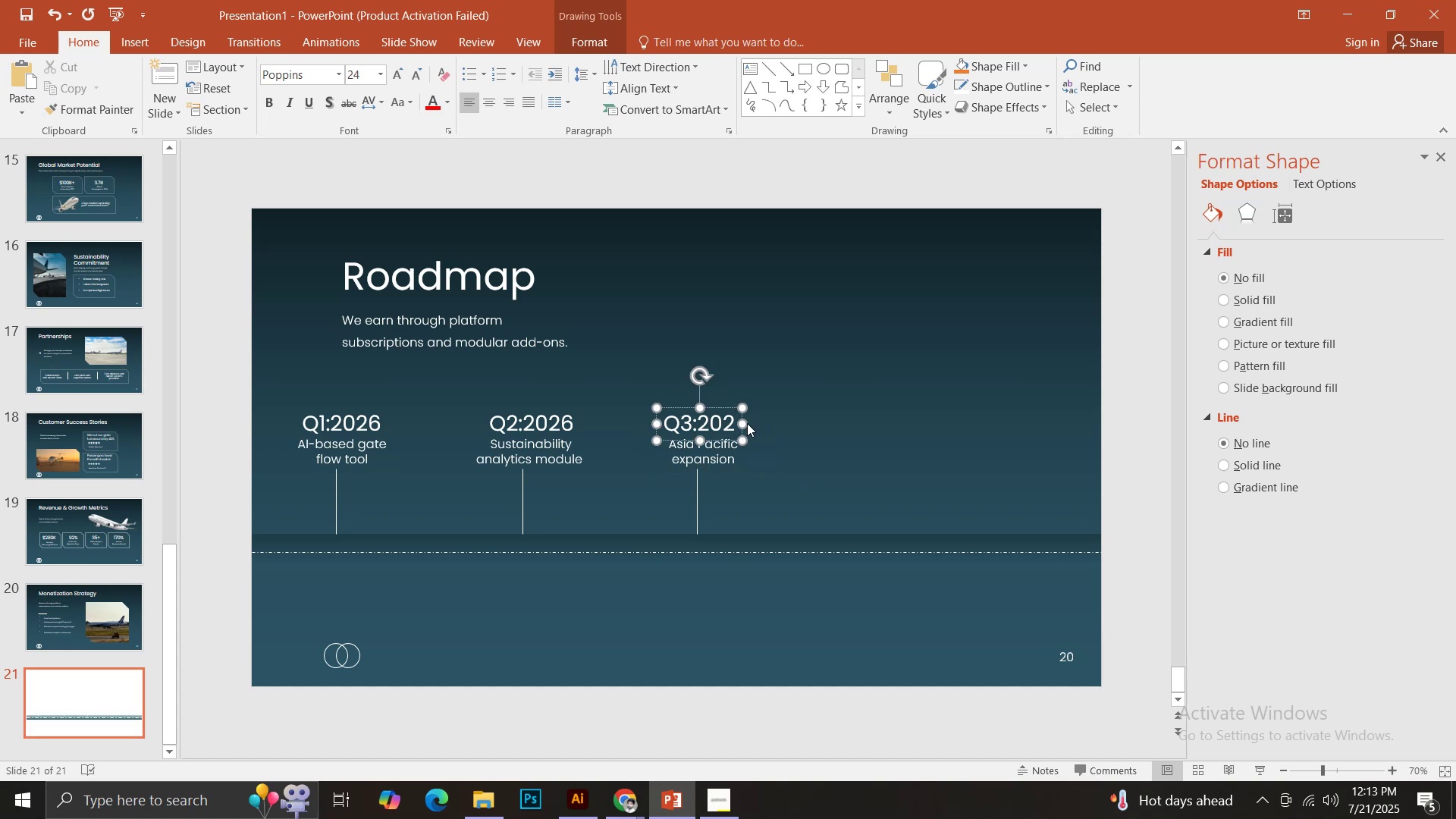 
key(7)
 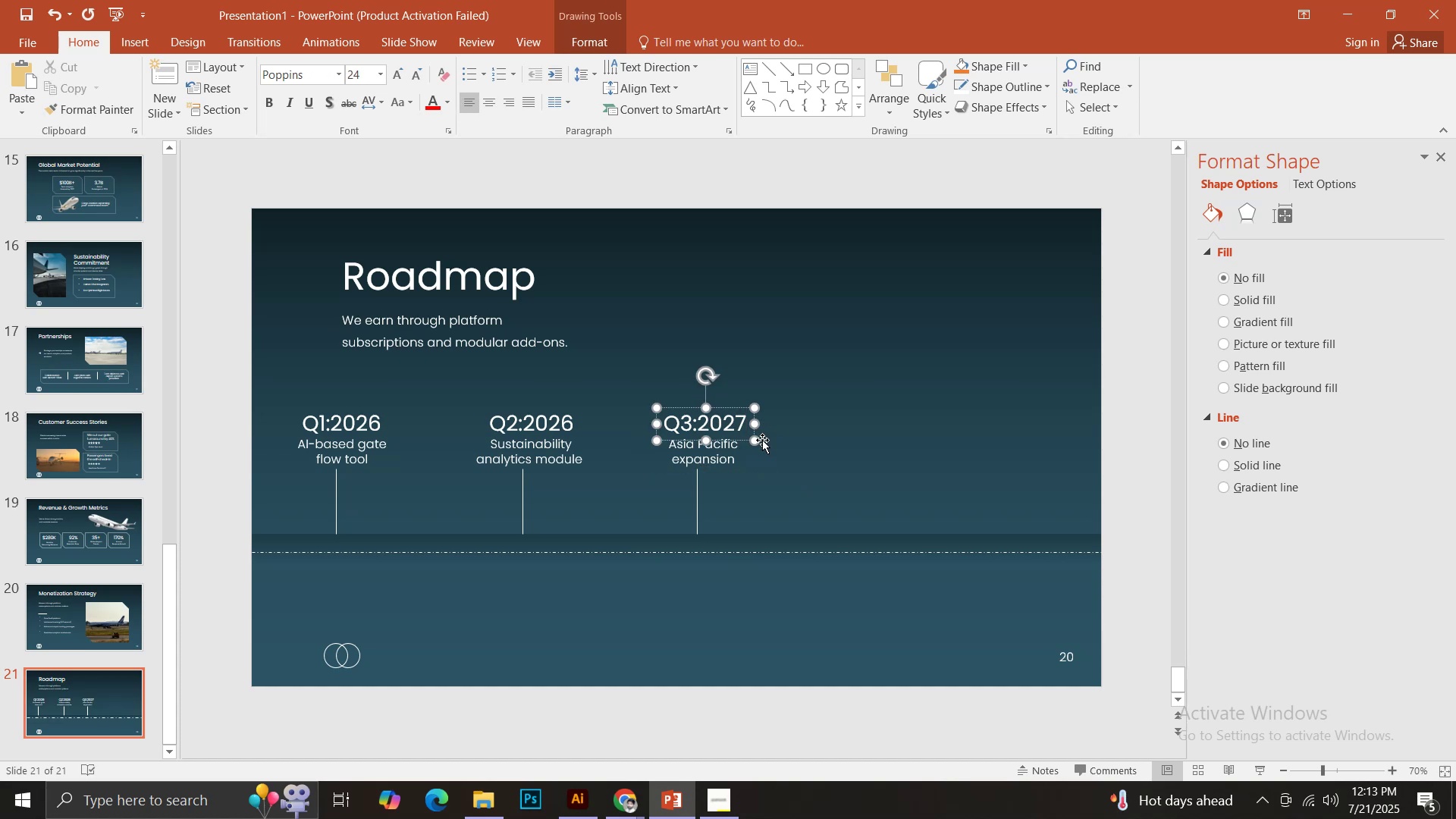 
hold_key(key=ShiftLeft, duration=1.5)
left_click([714, 451])
 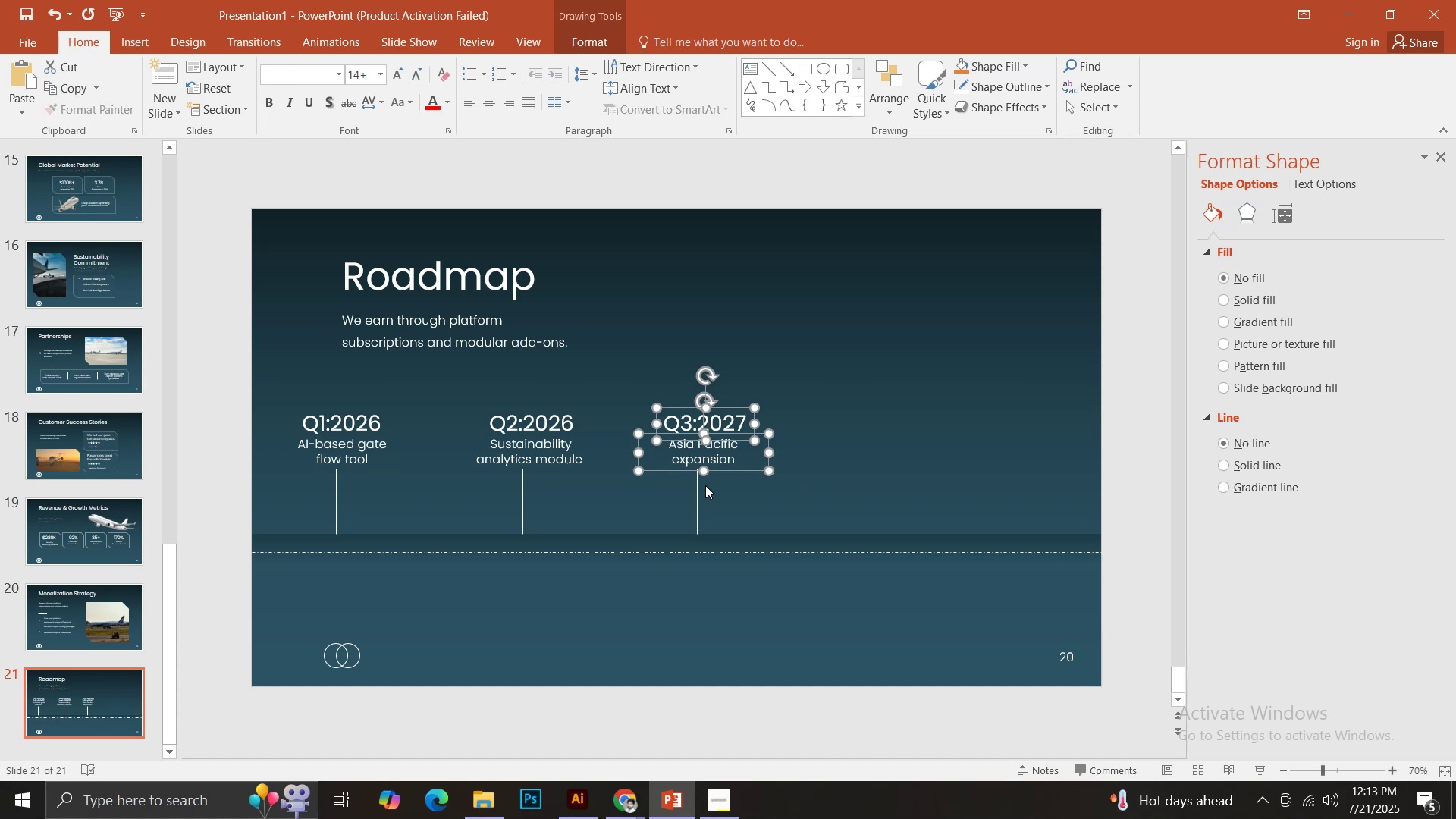 
key(Shift+ShiftLeft)
 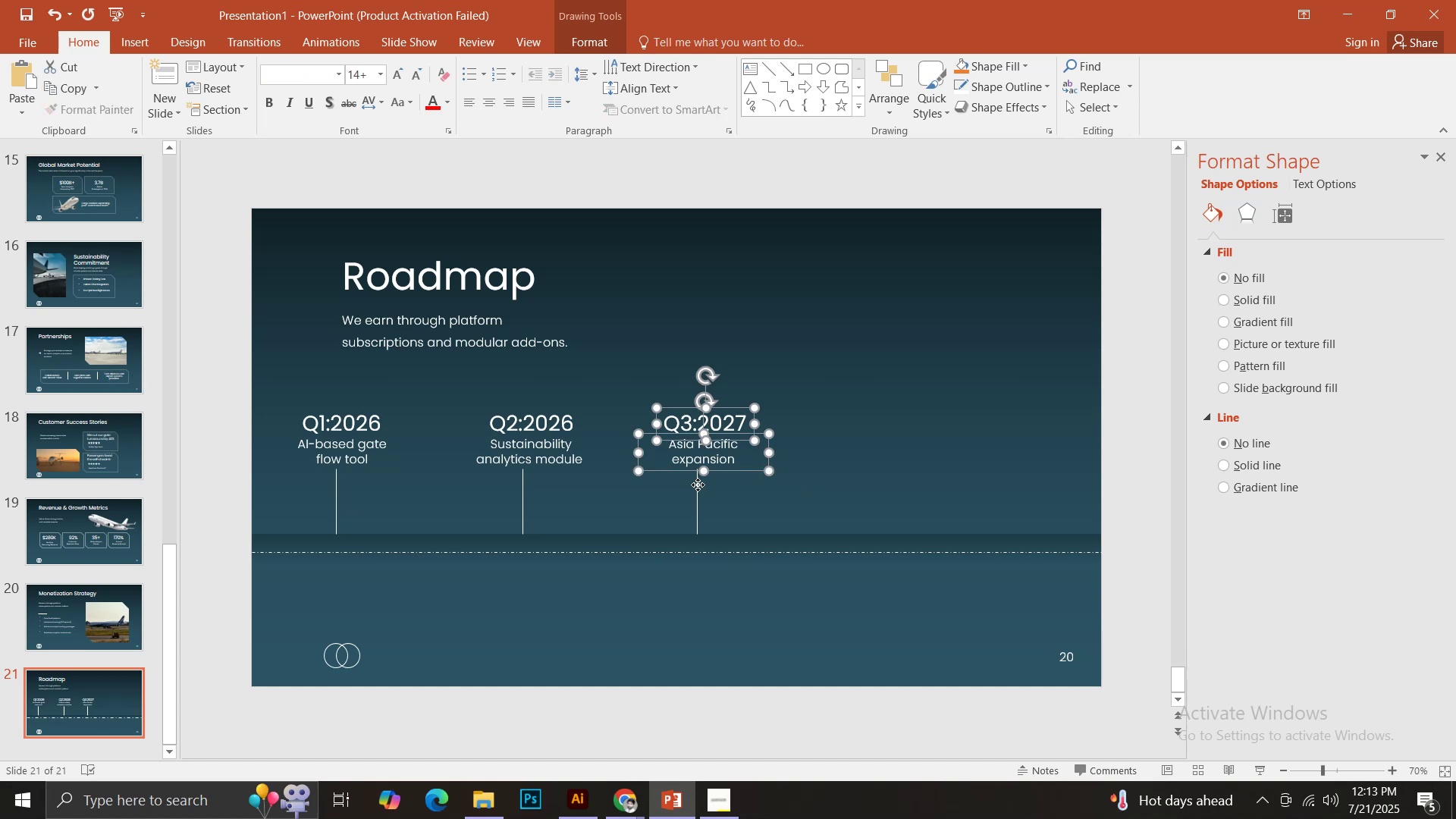 
key(Shift+ShiftLeft)
 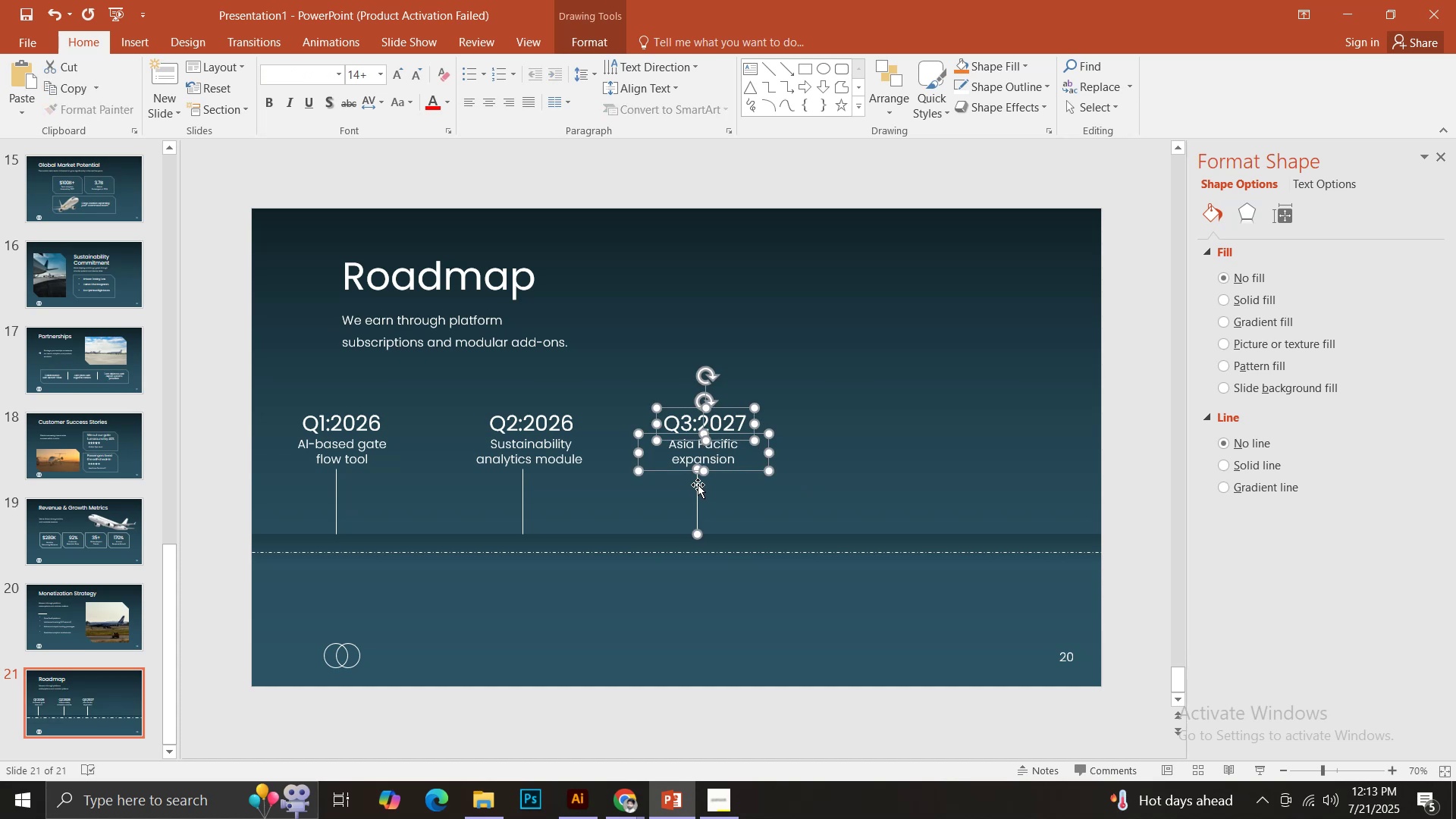 
left_click([698, 485])
 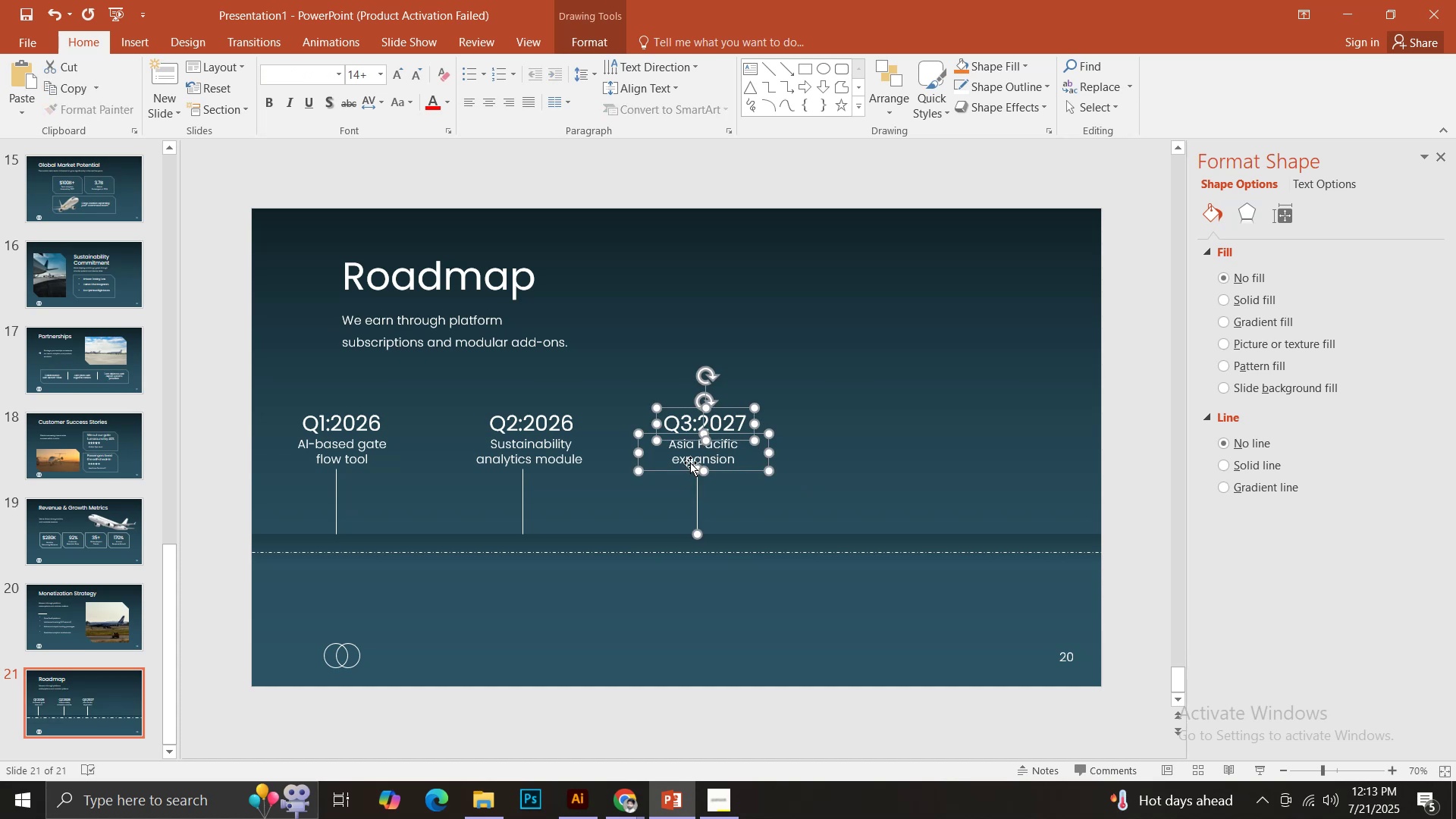 
key(Shift+ShiftLeft)
 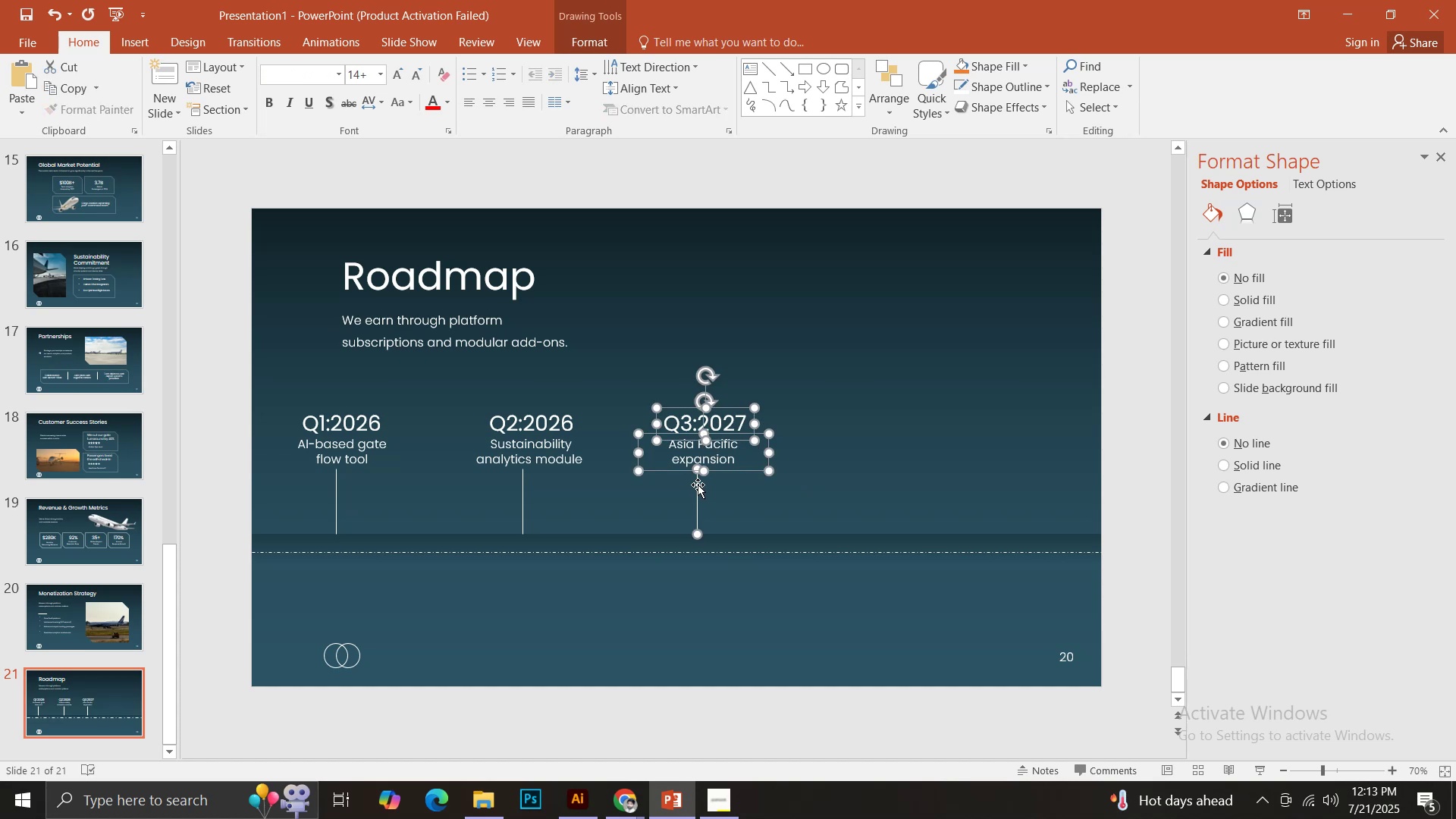 
key(Shift+ShiftLeft)
 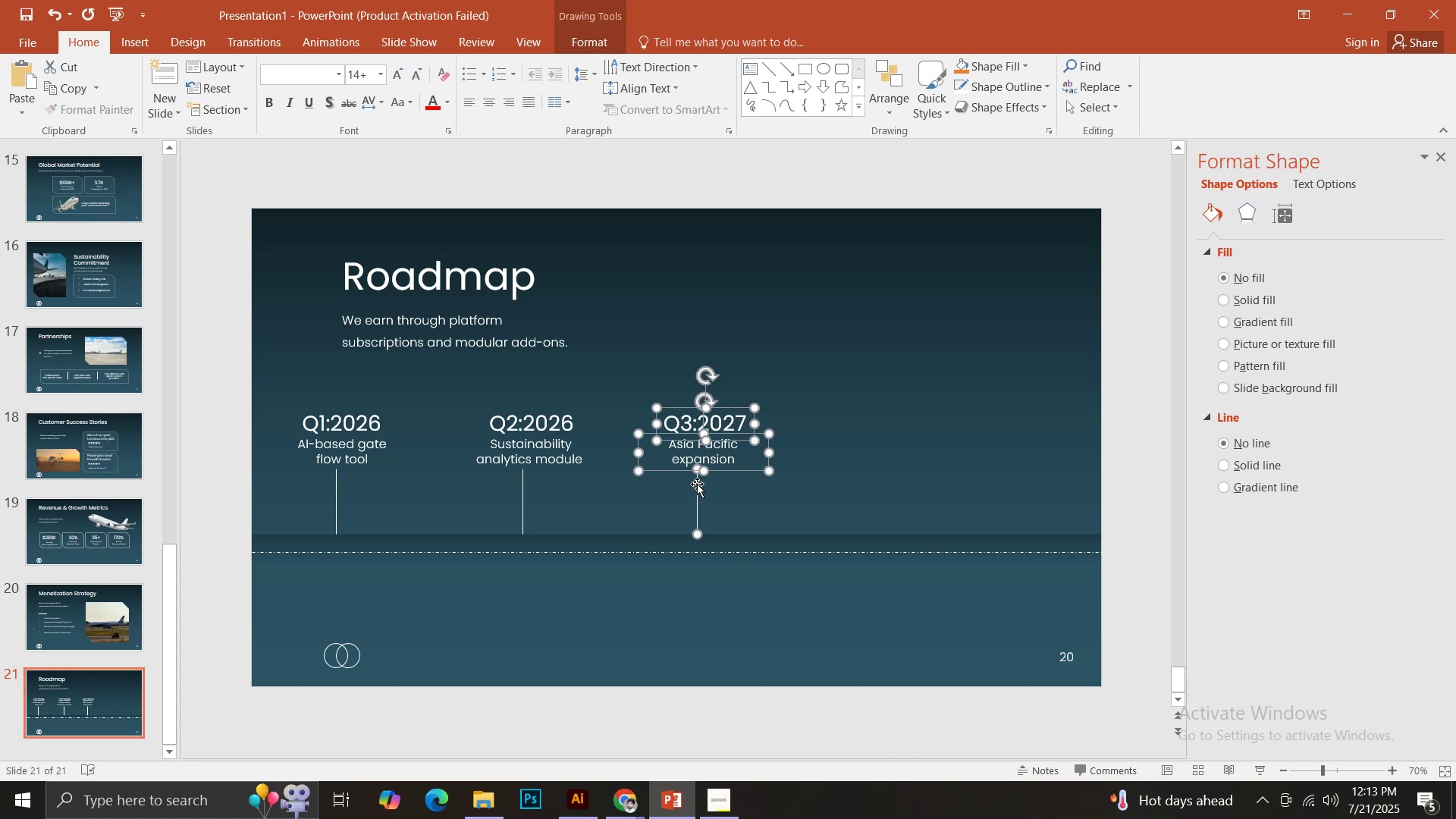 
key(Shift+ShiftLeft)
 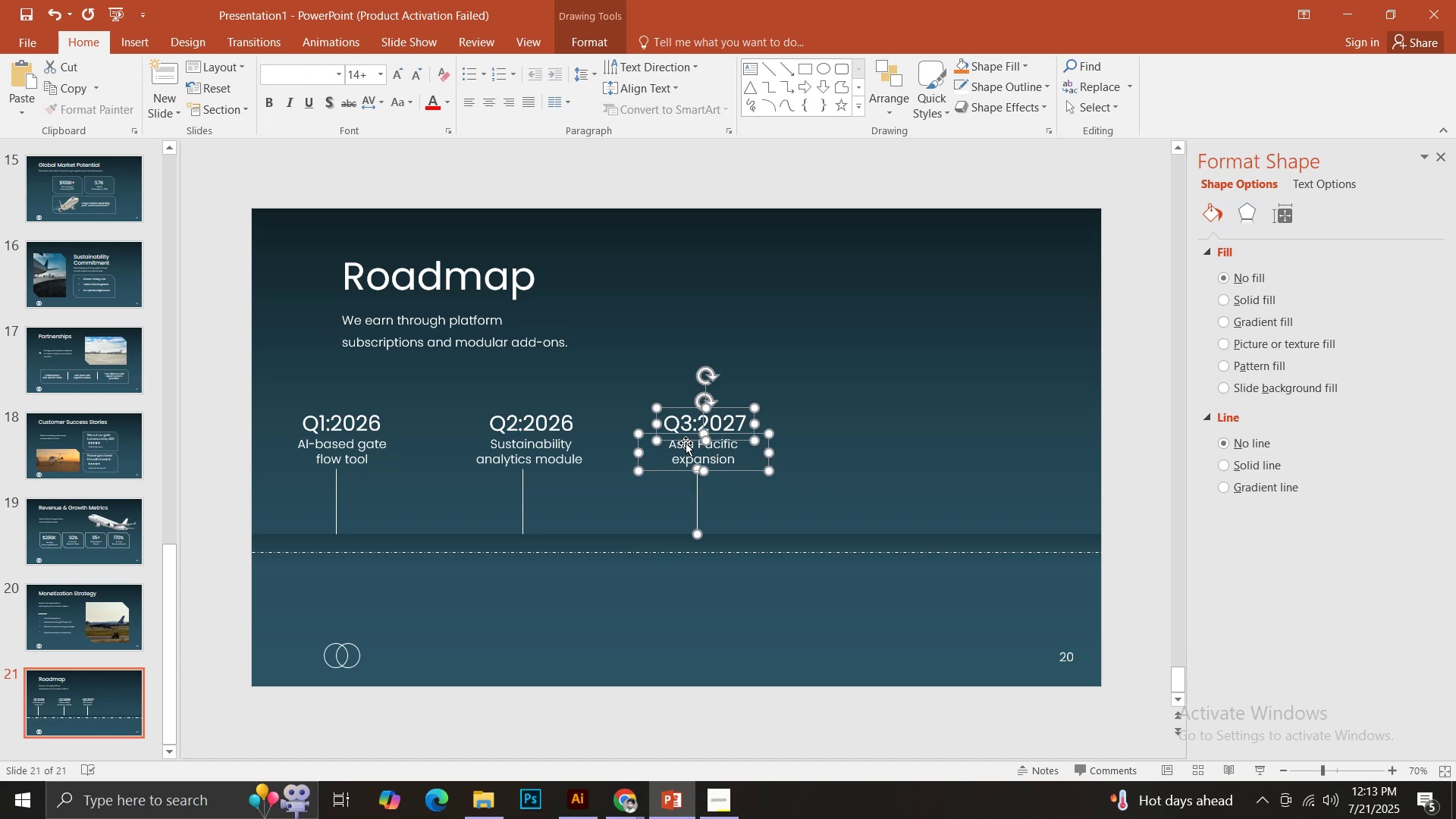 
key(Shift+ShiftLeft)
 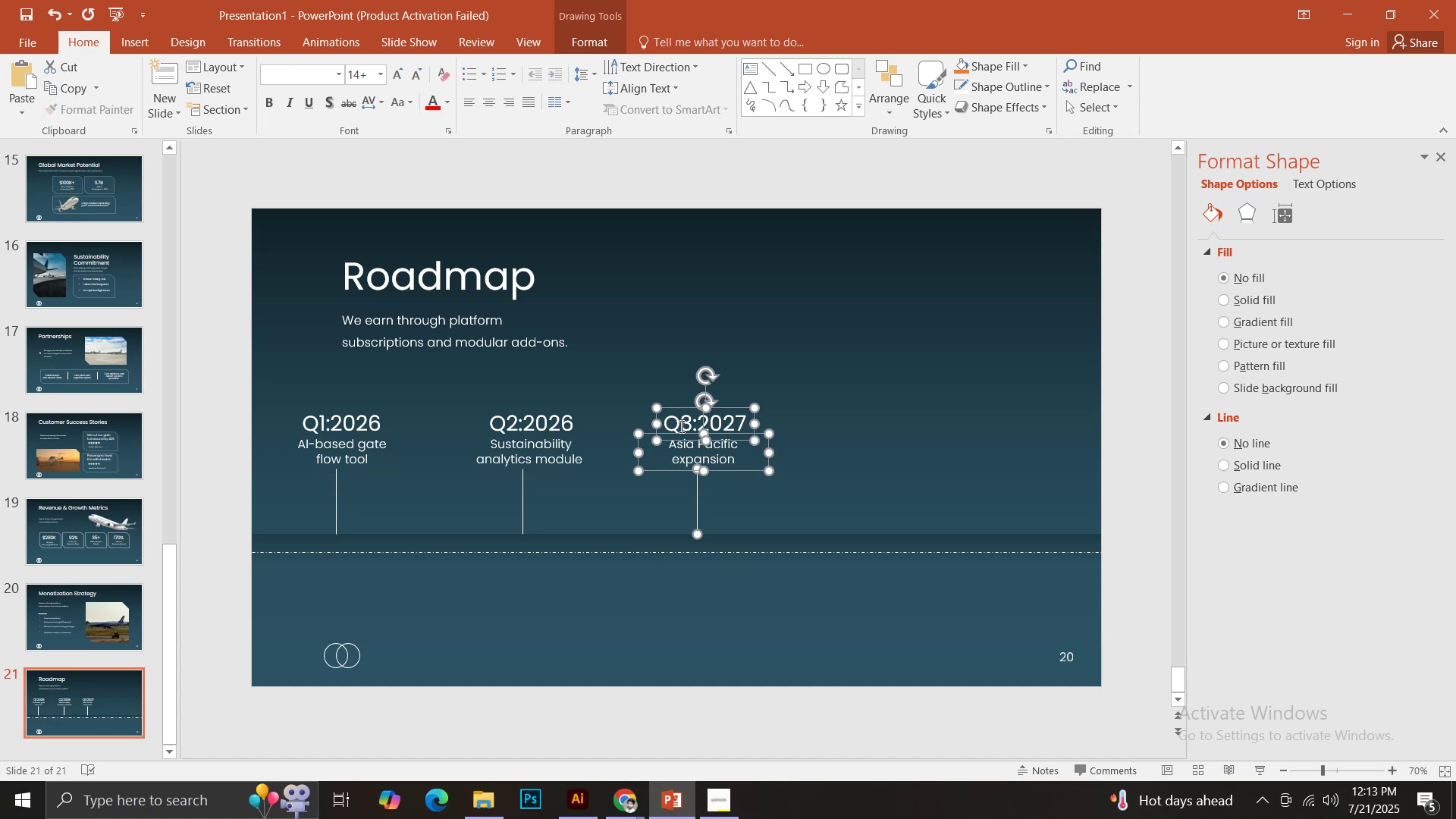 
hold_key(key=ControlLeft, duration=1.54)
left_click_drag(start_coordinate=[668, 407], to_coordinate=[845, 428])
 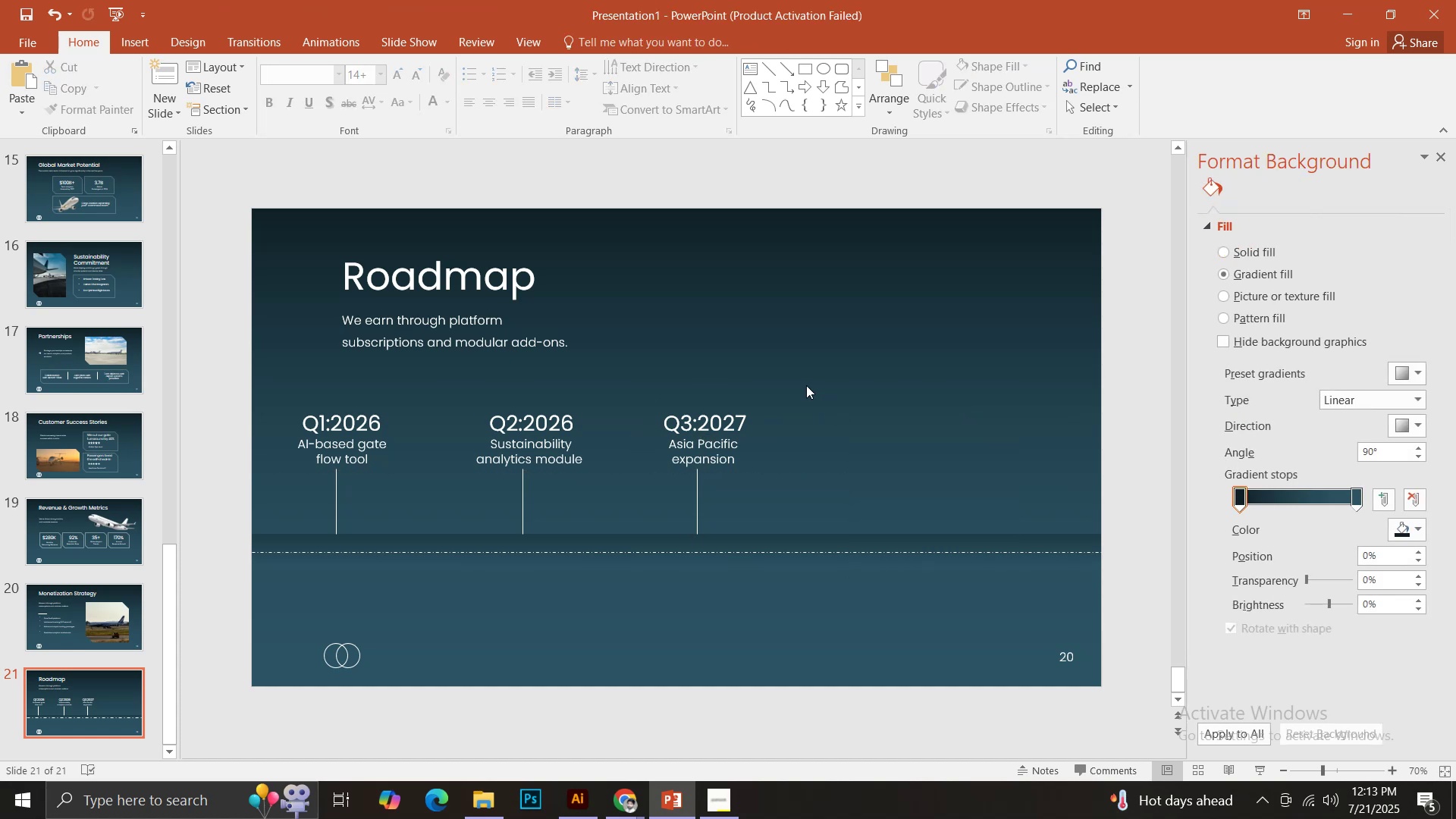 
hold_key(key=ControlLeft, duration=4.45)
 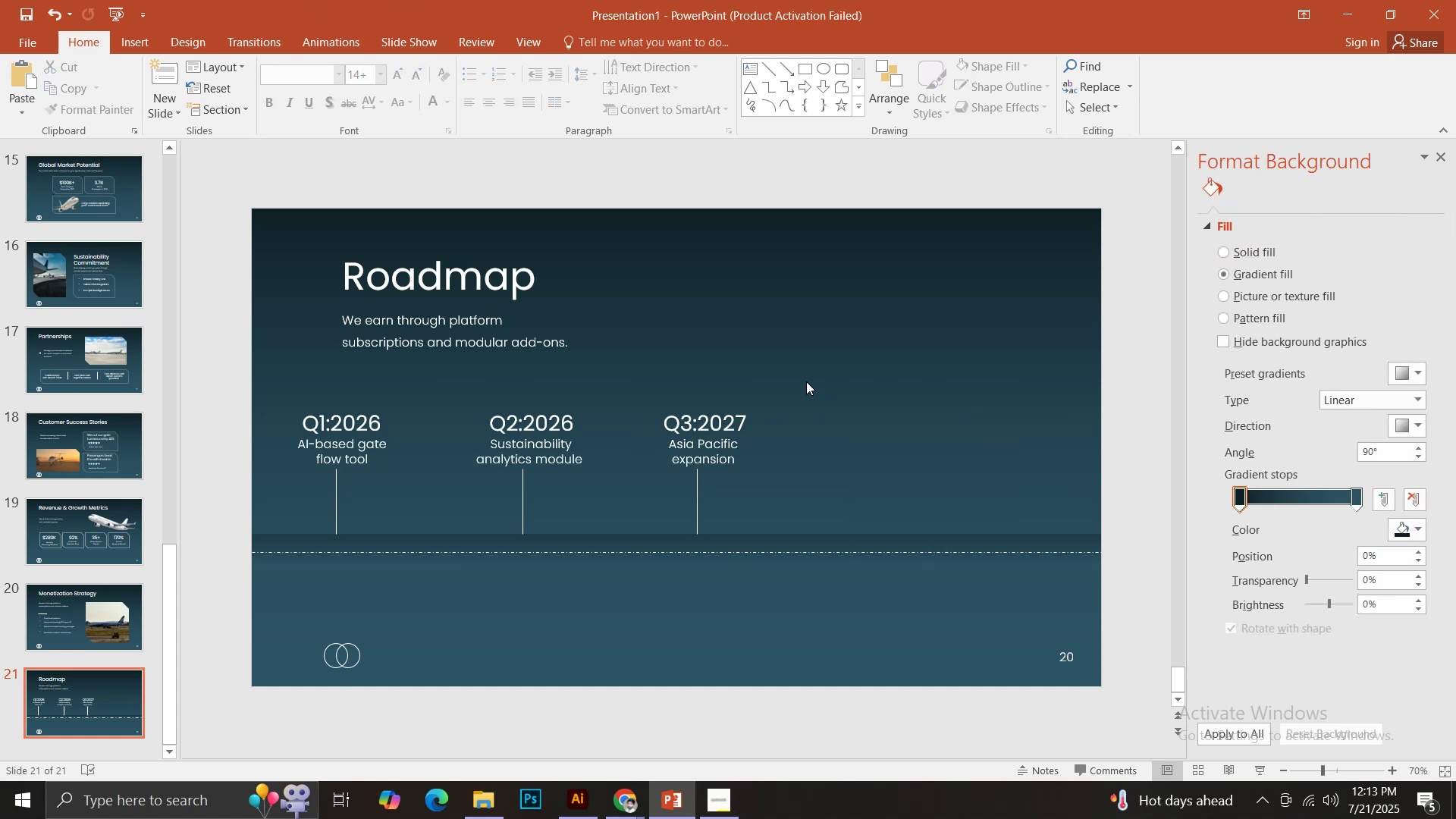 
hold_key(key=ShiftLeft, duration=1.5)
 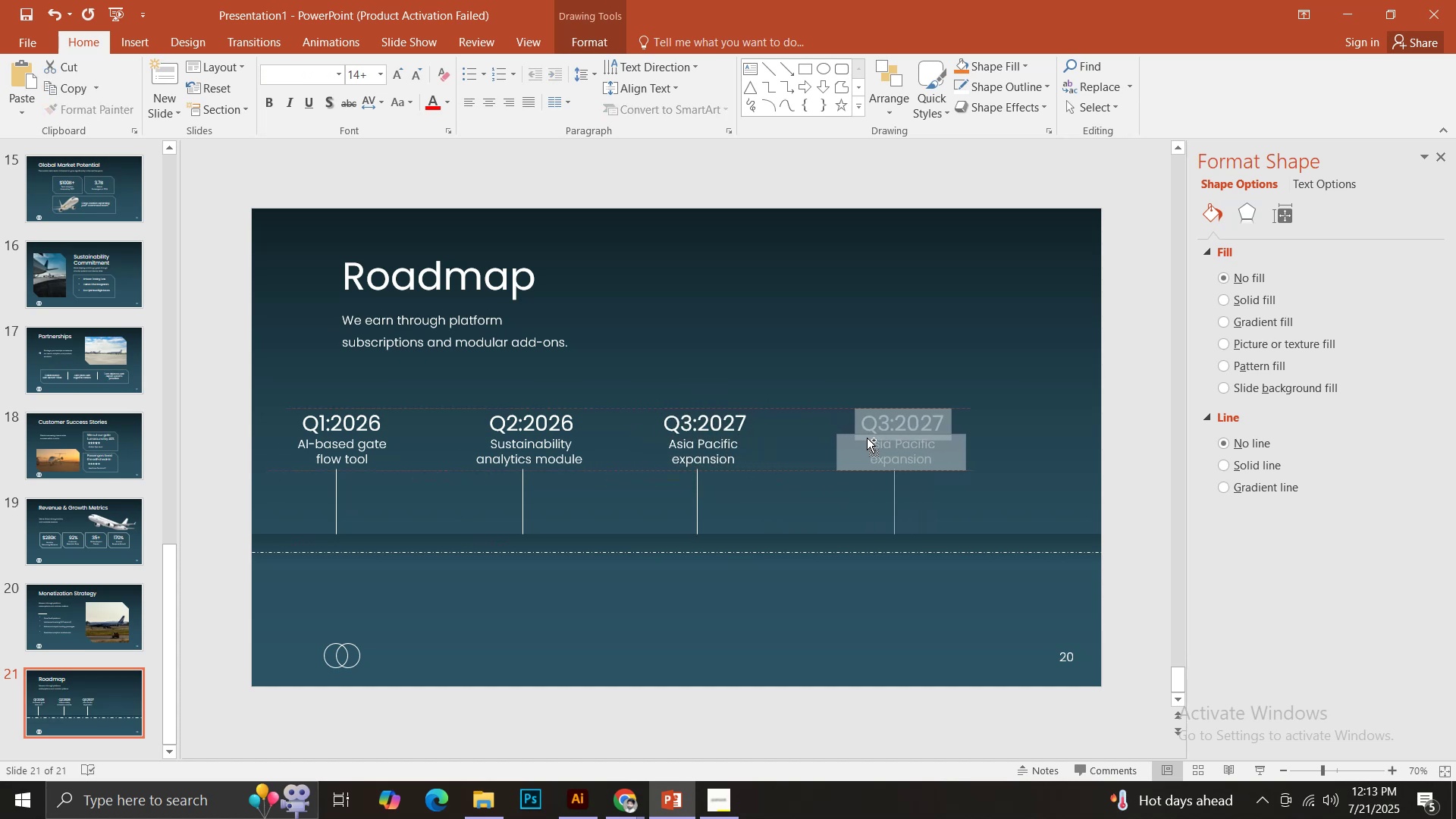 
hold_key(key=ShiftLeft, duration=1.52)
 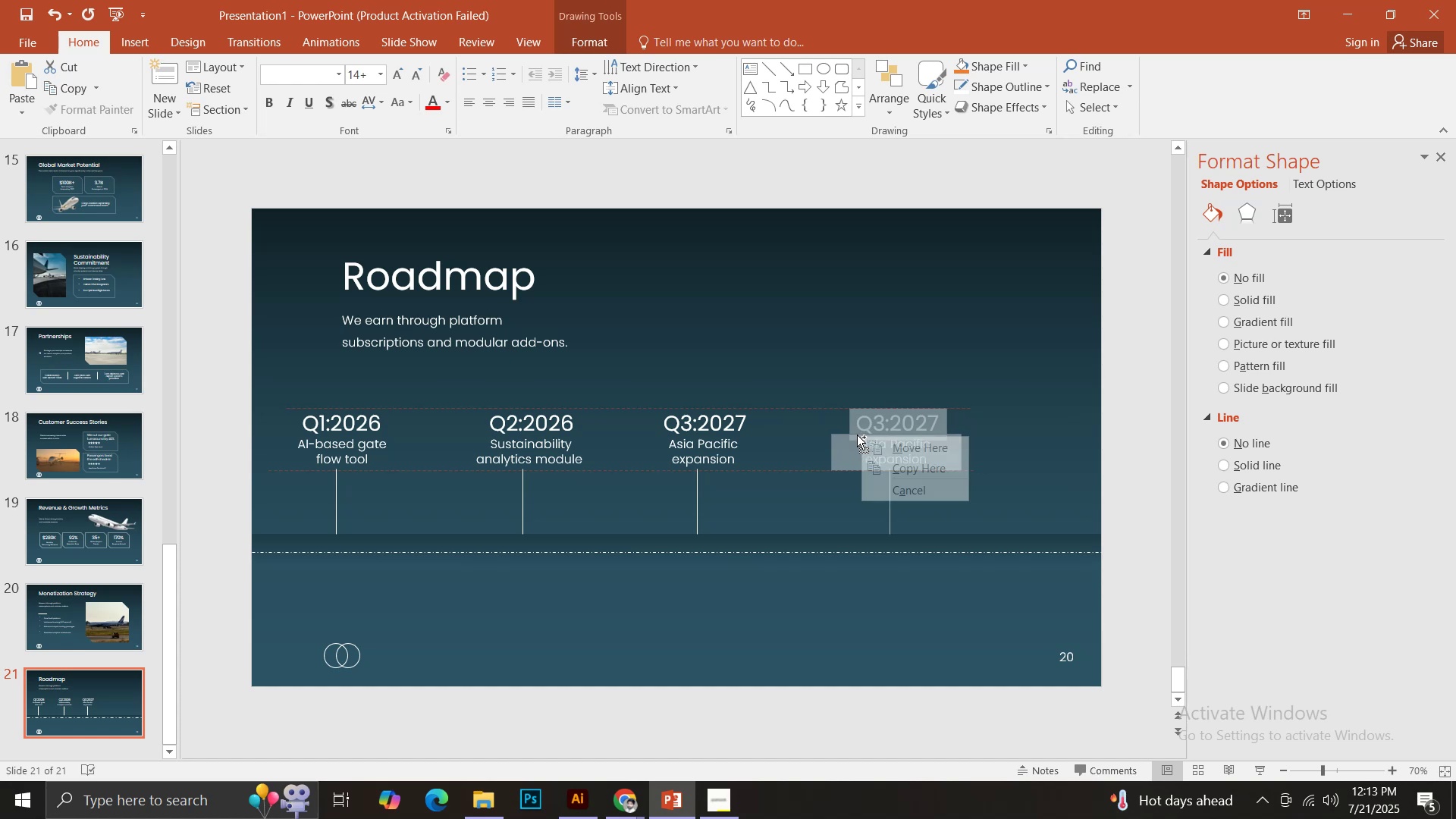 
hold_key(key=ShiftLeft, duration=1.3)
 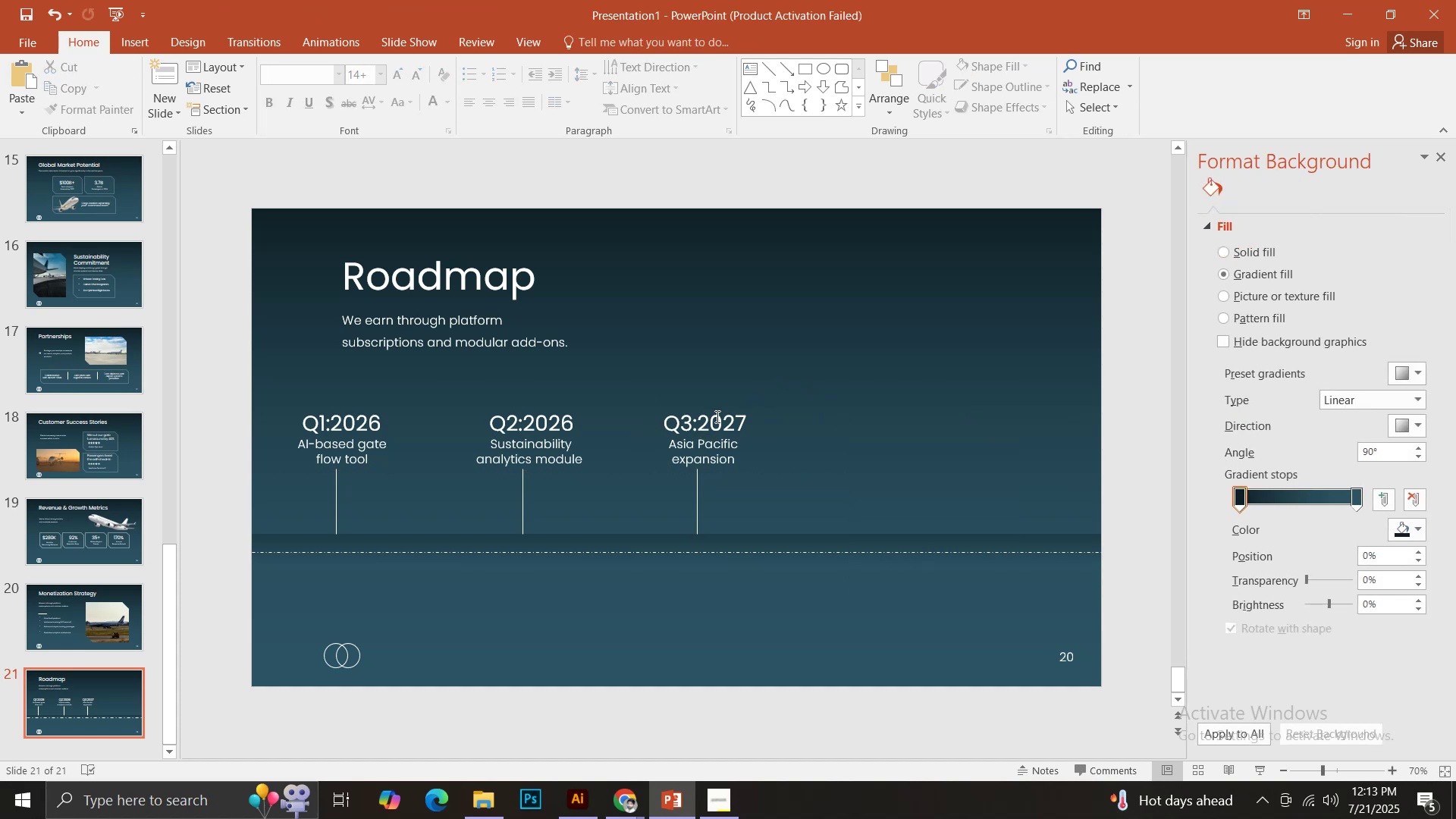 
hold_key(key=ShiftLeft, duration=0.55)
left_click([714, 454])
 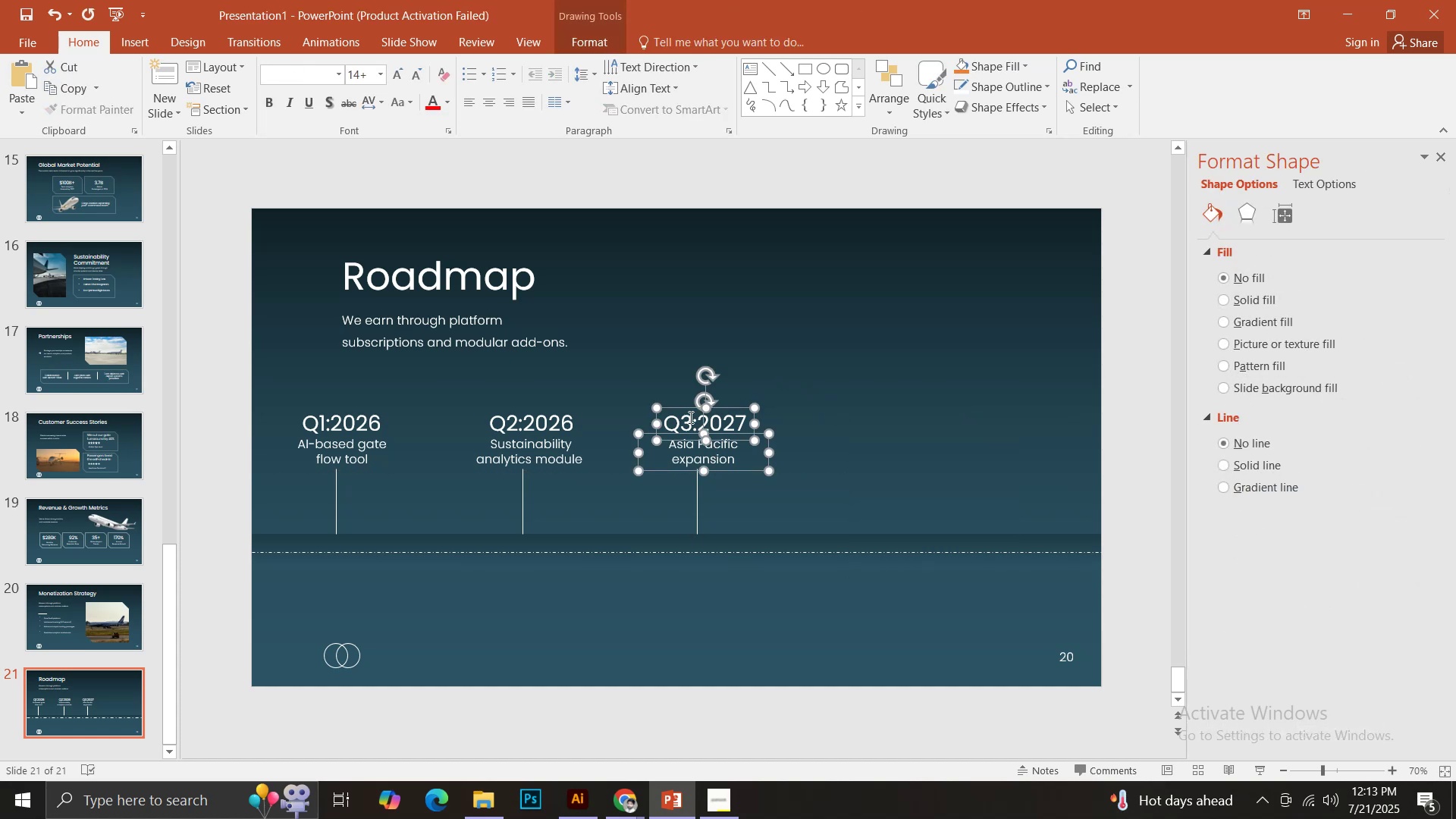 
hold_key(key=ControlLeft, duration=1.43)
left_click_drag(start_coordinate=[684, 407], to_coordinate=[805, 419])
 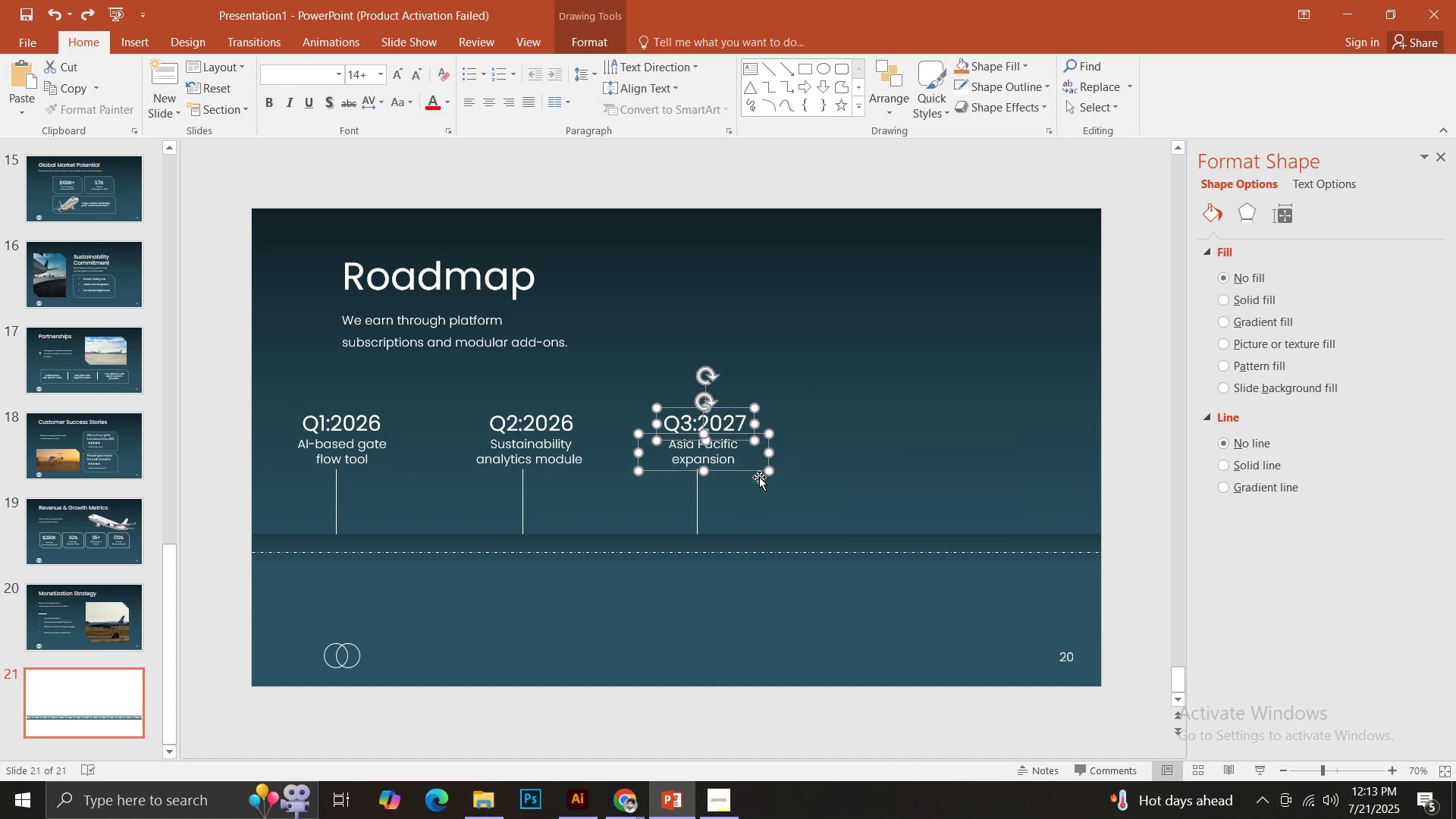 
hold_key(key=ShiftLeft, duration=0.91)
 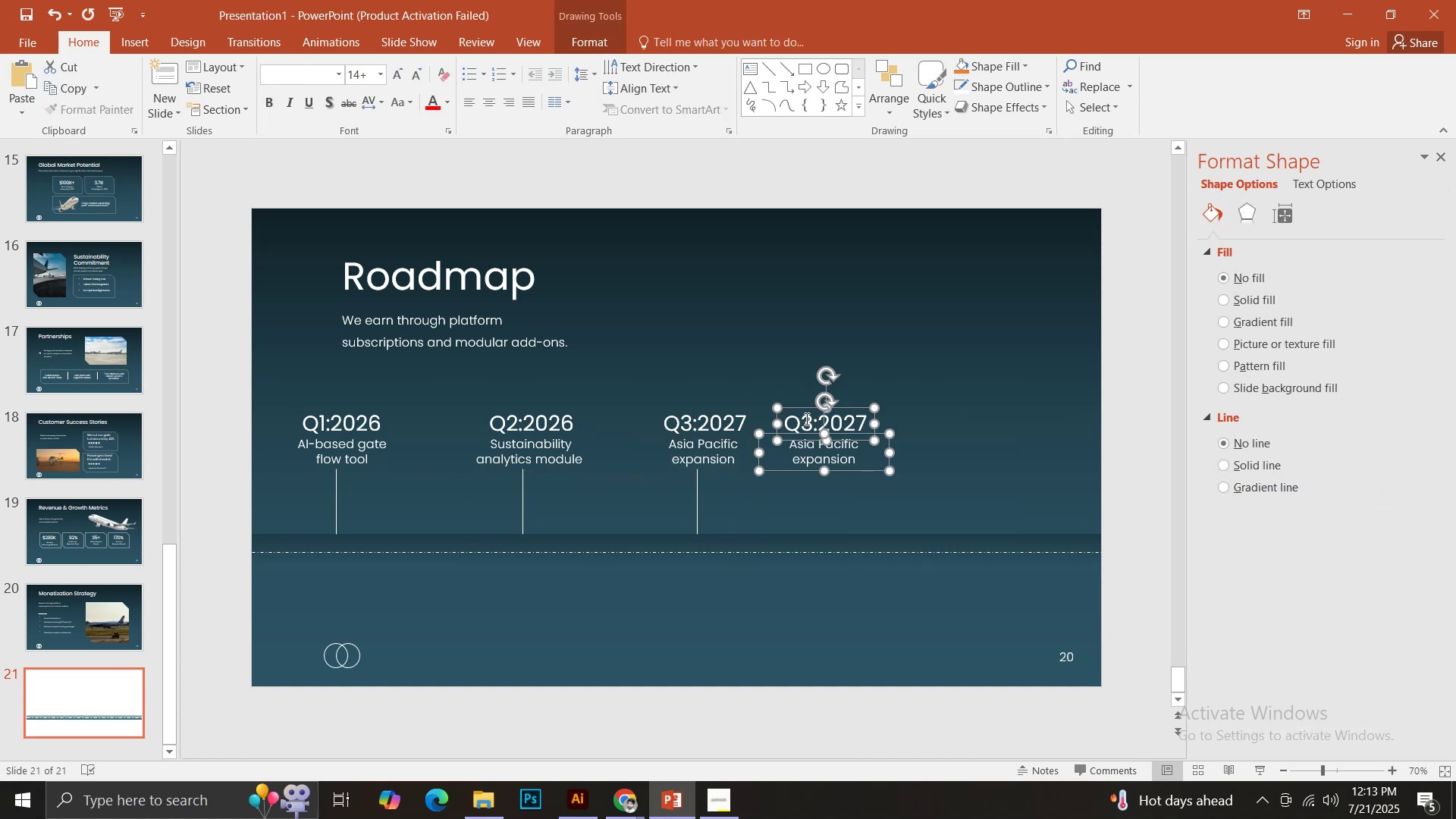 
key(Control+ControlLeft)
 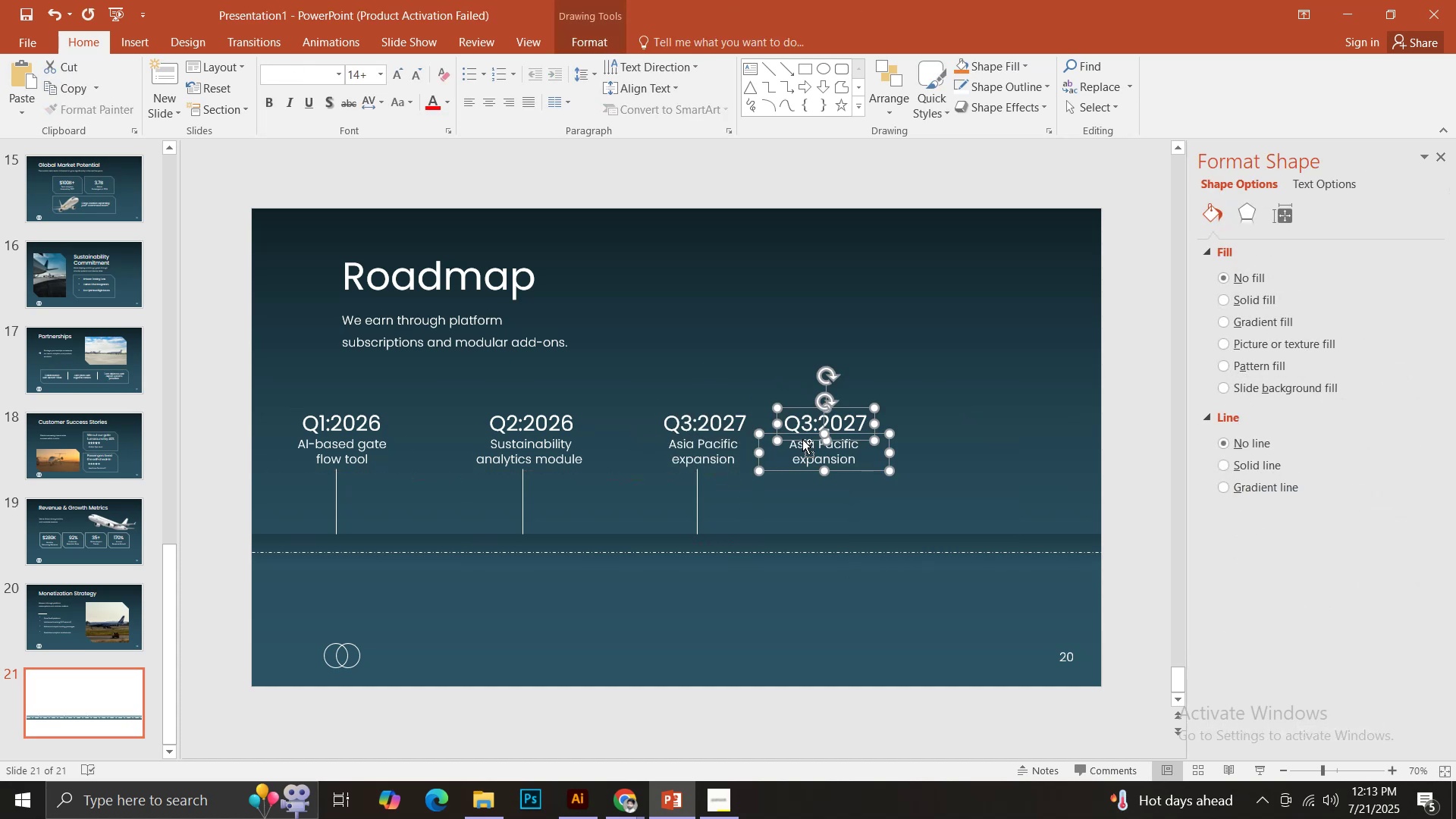 
key(Control+Z)
 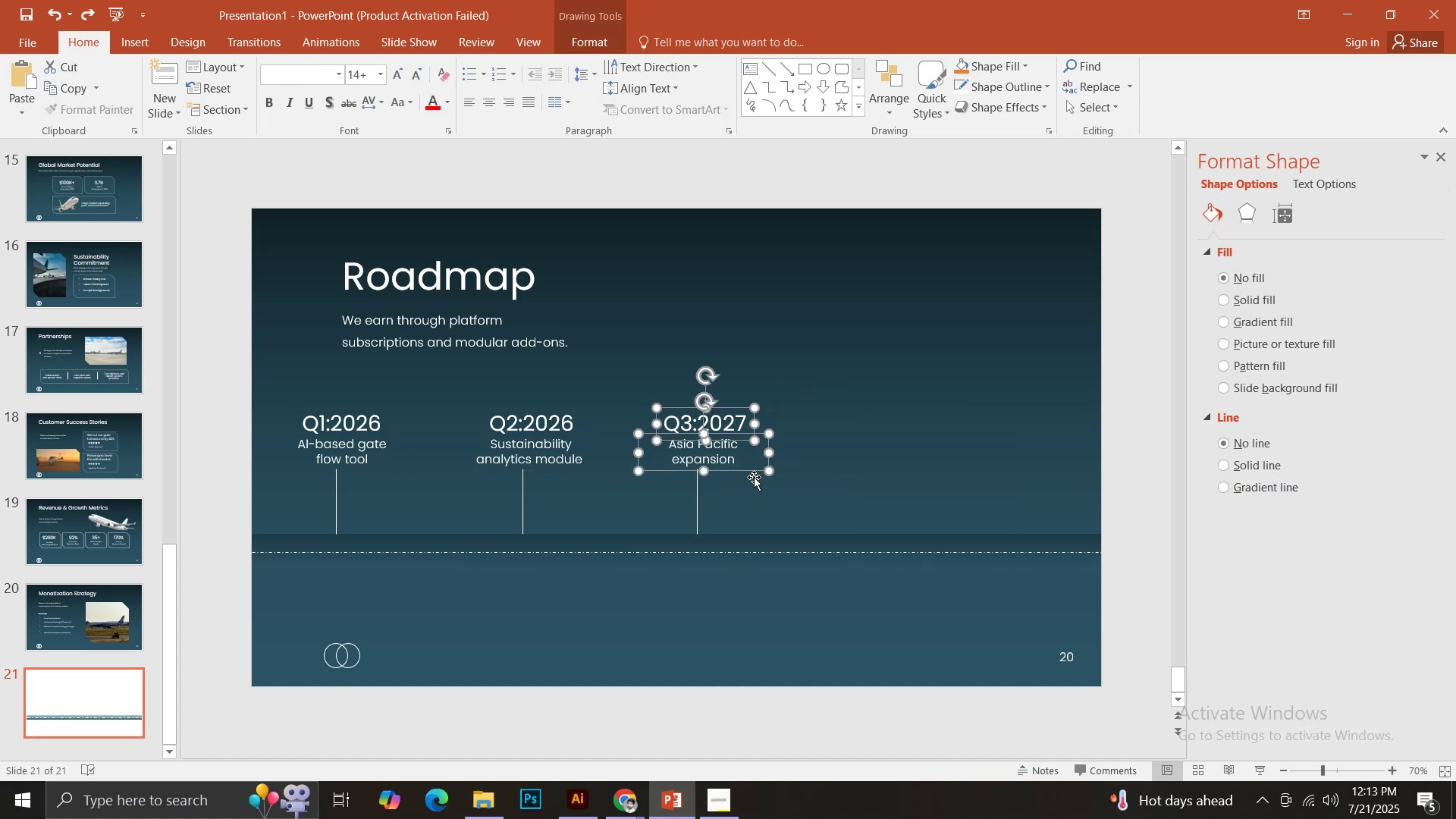 
hold_key(key=ShiftLeft, duration=0.68)
left_click([697, 494])
 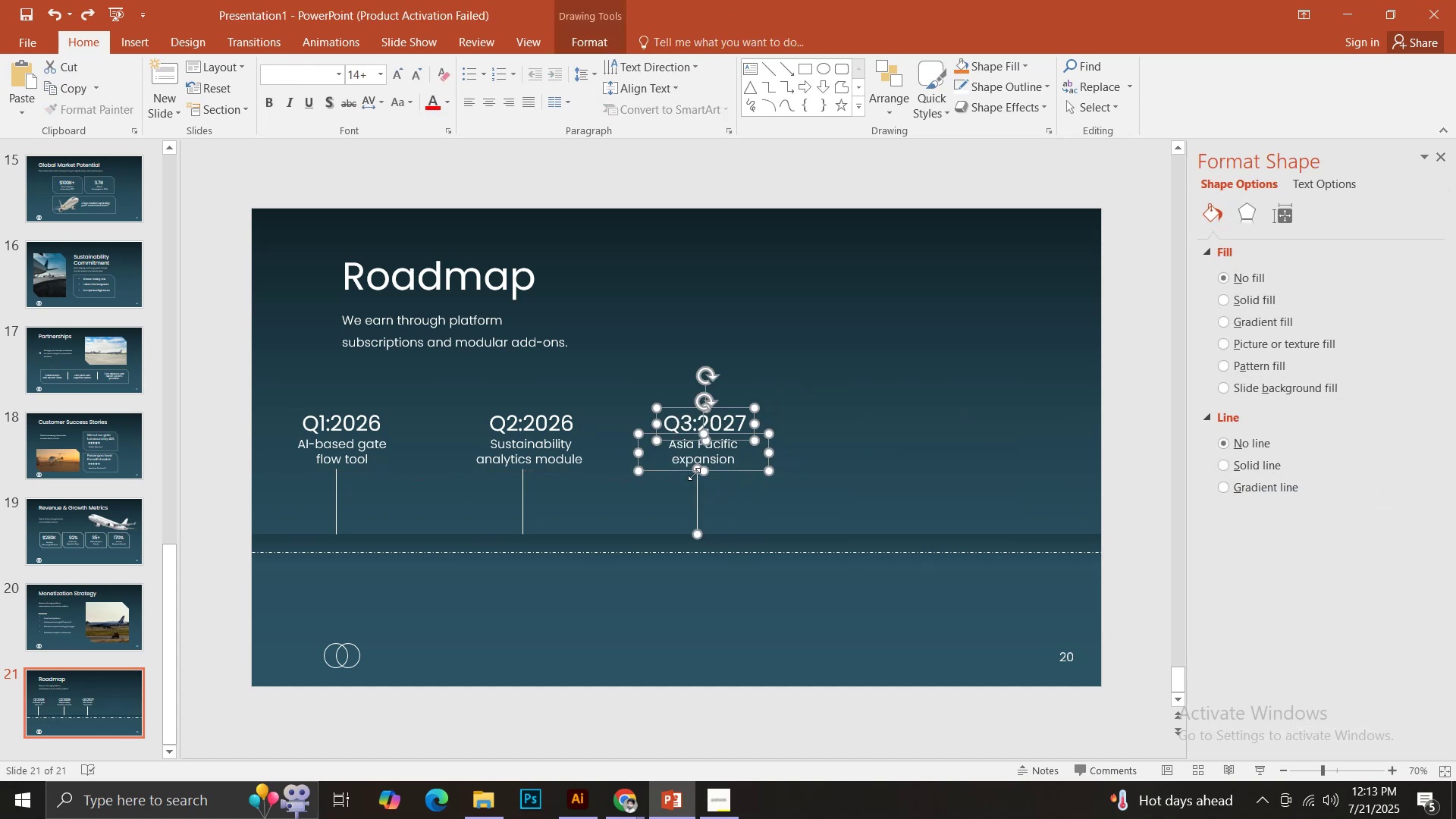 
hold_key(key=ControlLeft, duration=3.8)
left_click_drag(start_coordinate=[671, 406], to_coordinate=[858, 401])
 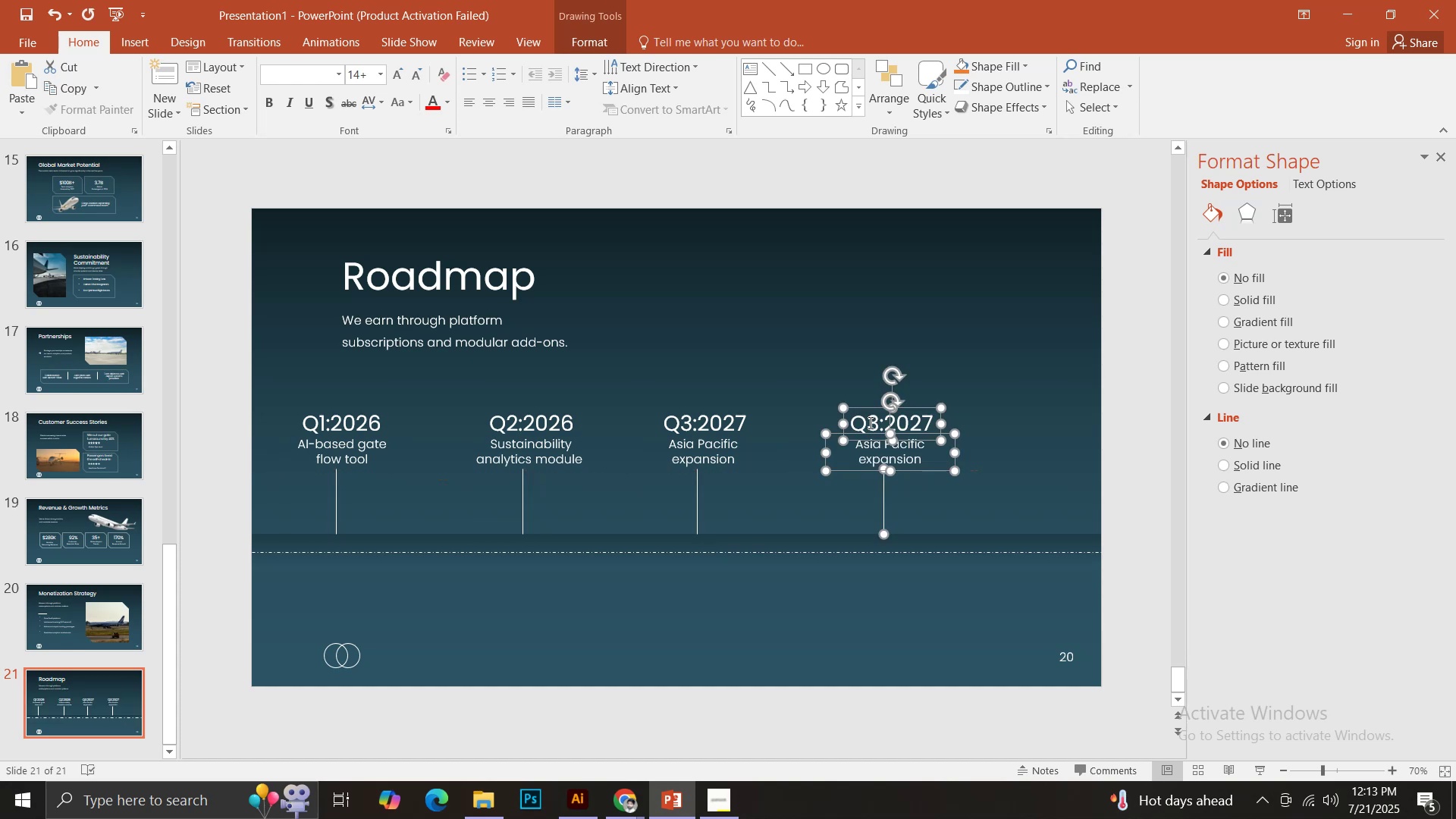 
hold_key(key=ShiftLeft, duration=1.5)
 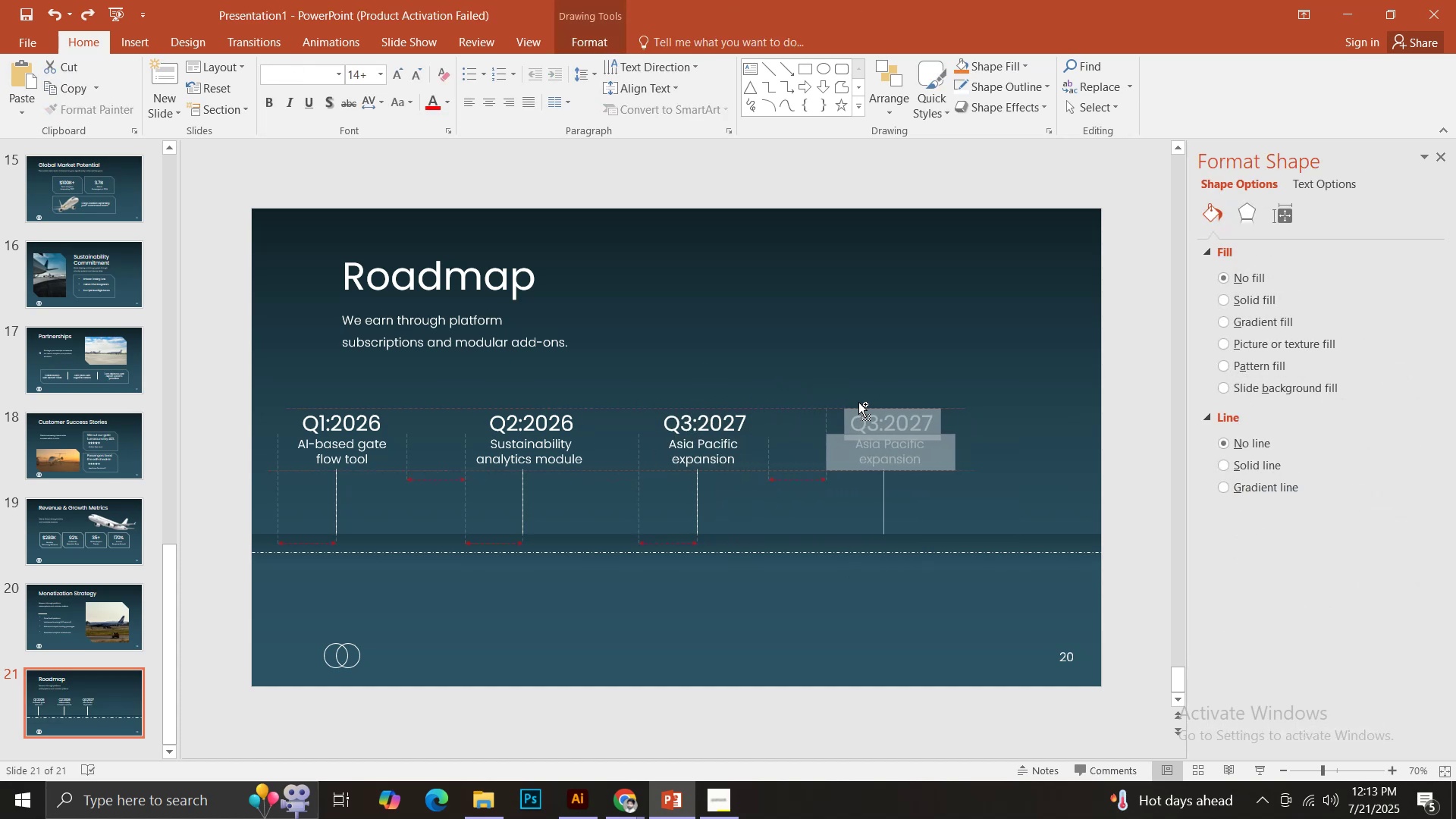 
hold_key(key=ShiftLeft, duration=1.43)
 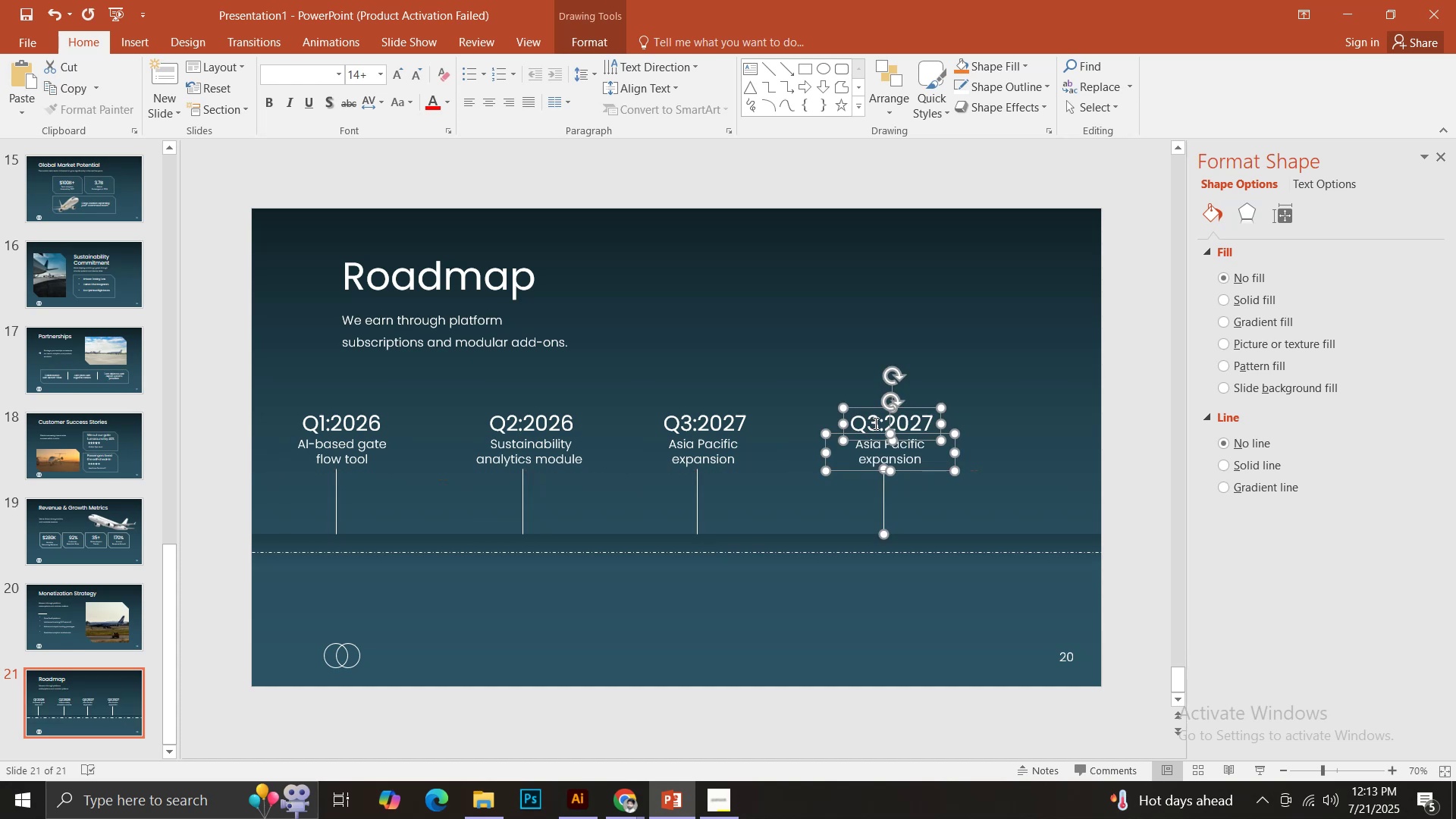 
left_click([877, 424])
 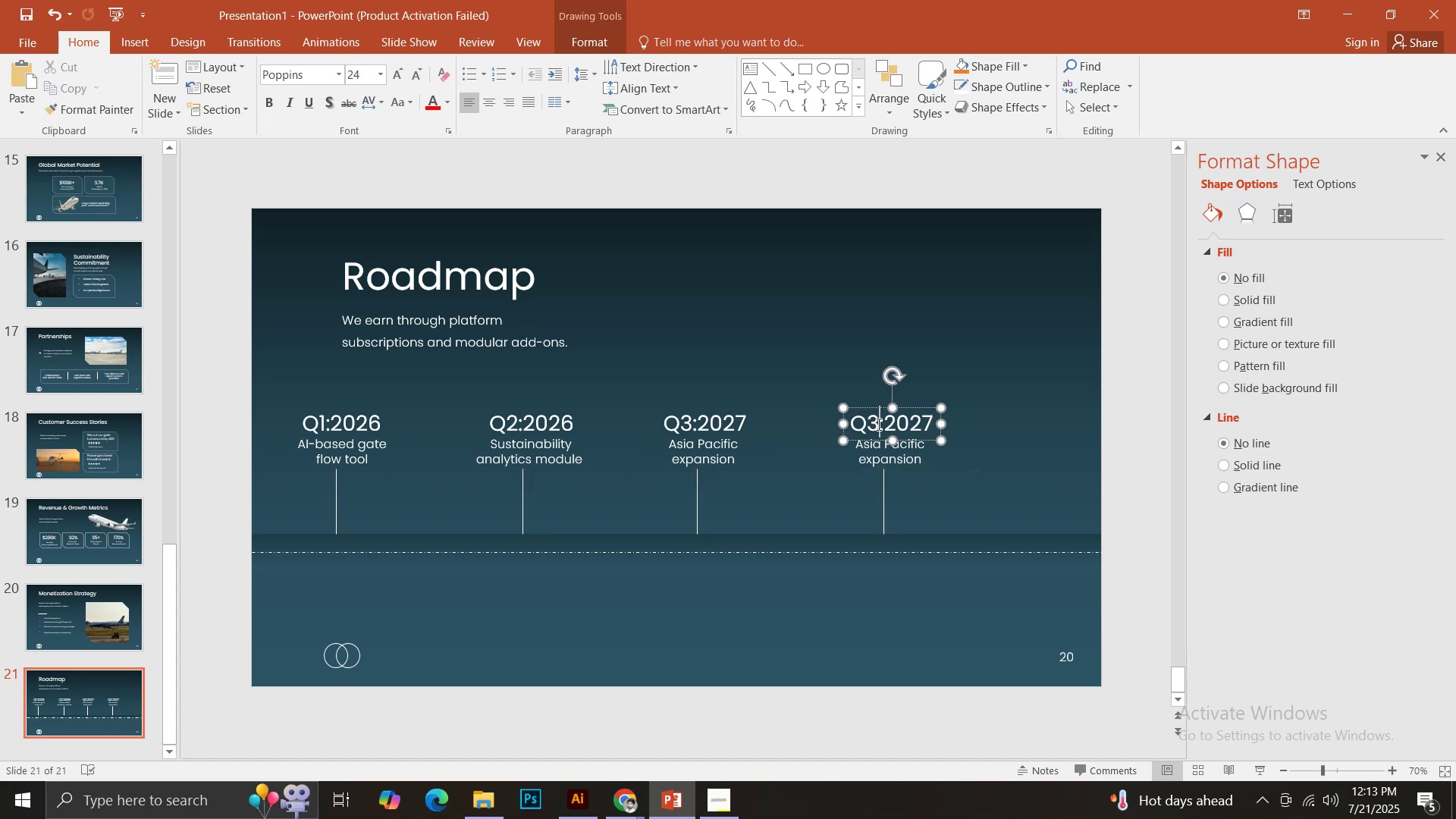 
key(Backspace)
 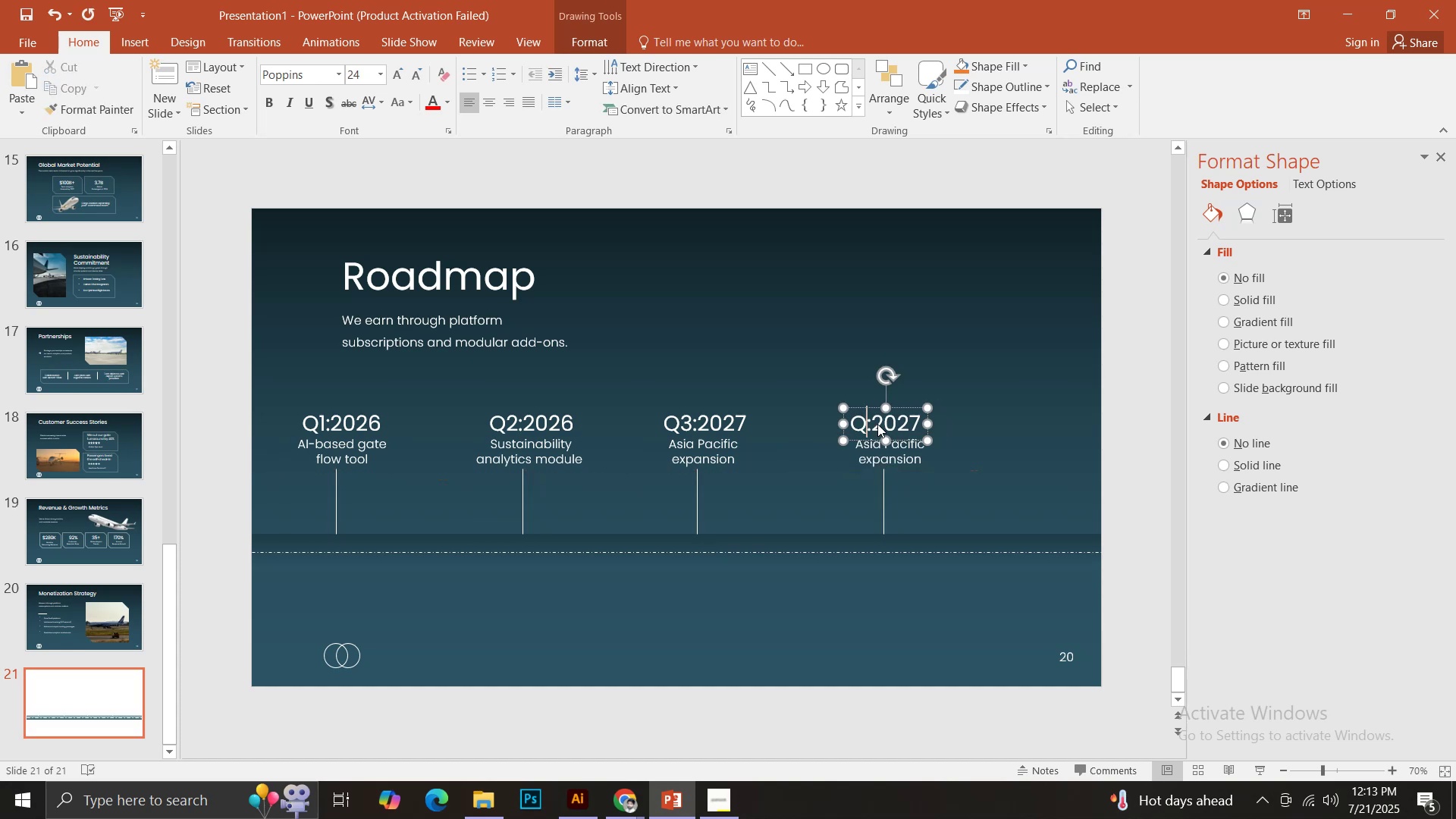 
key(4)
 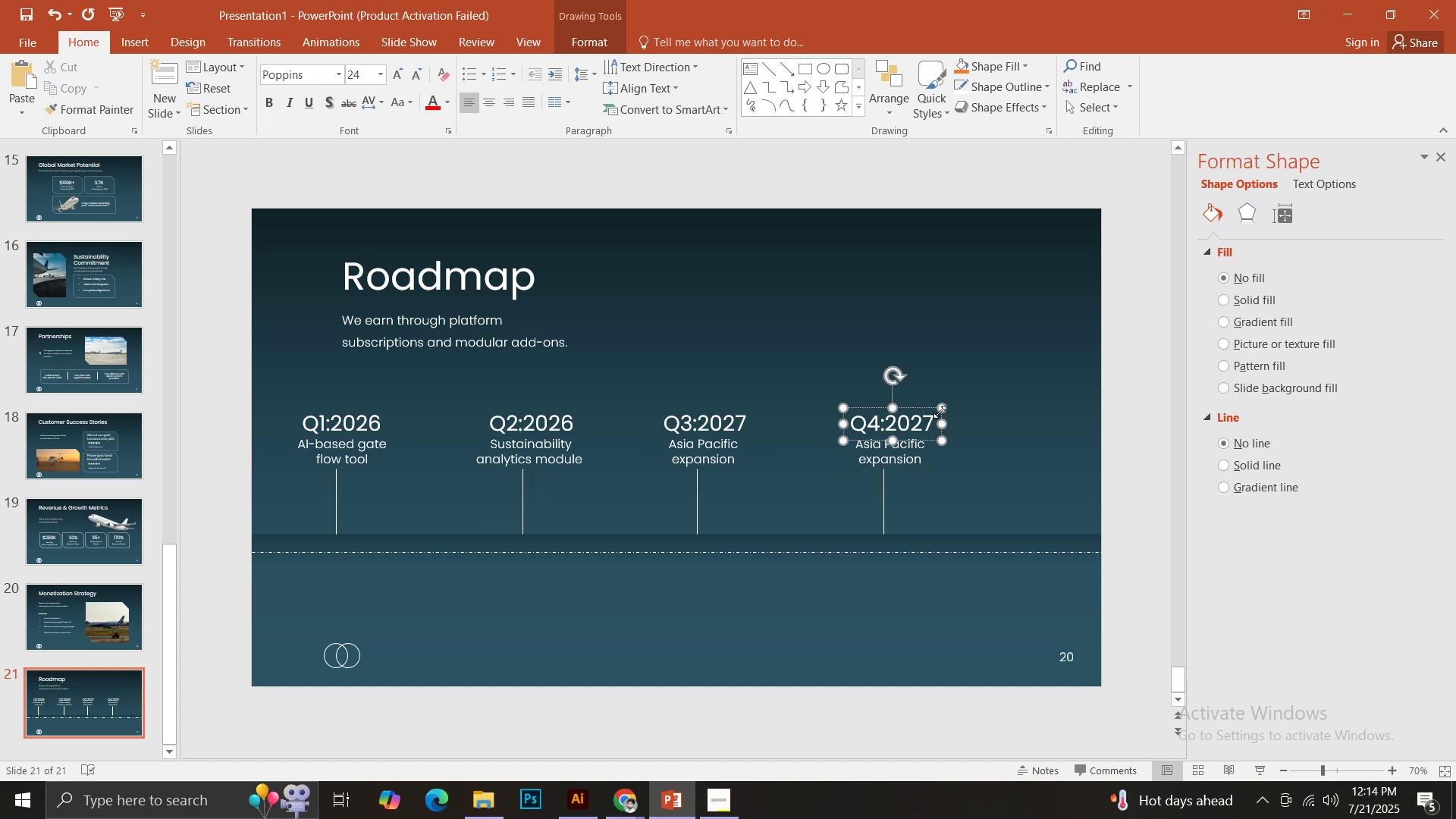 
left_click([934, 414])
 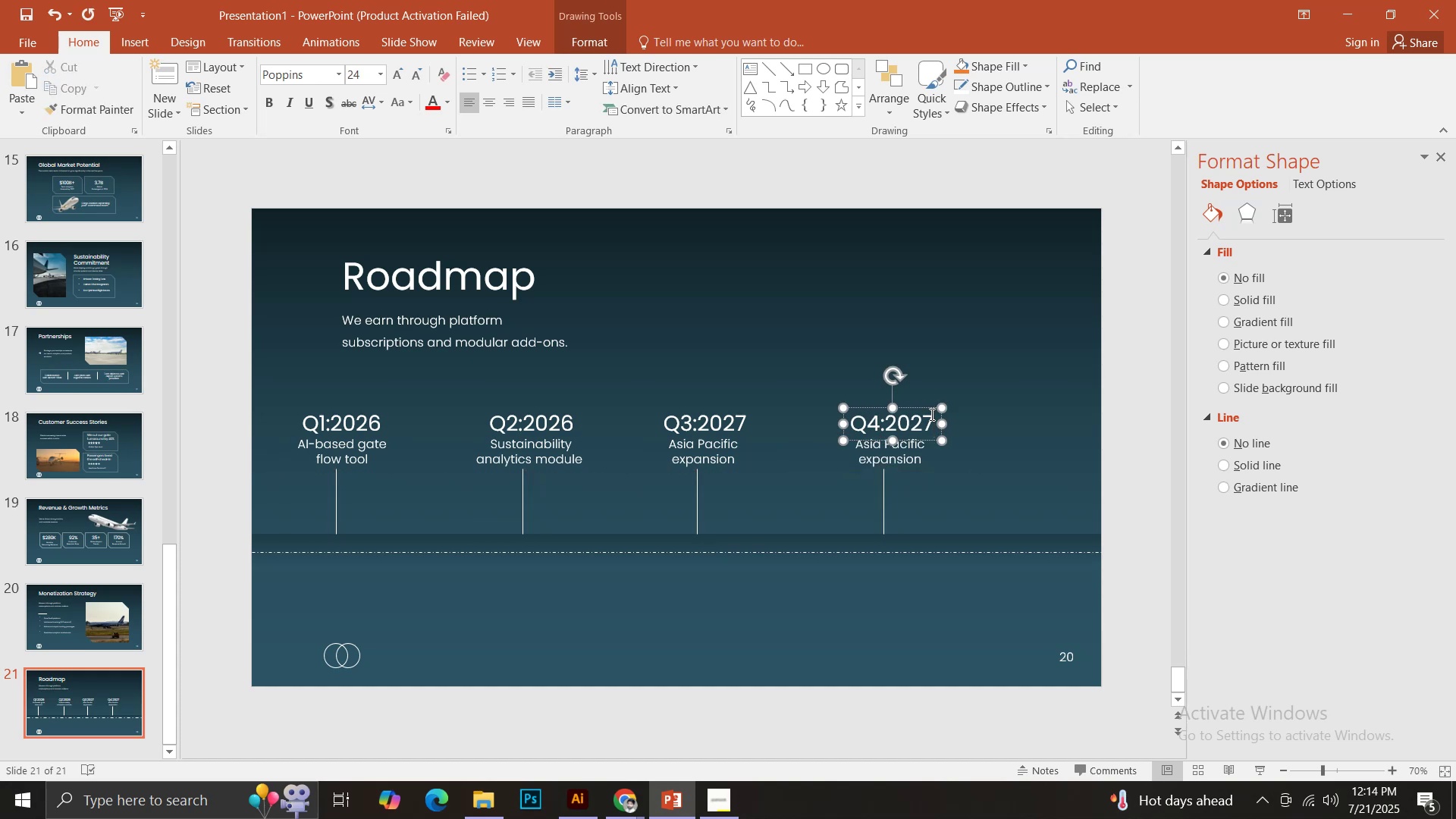 
key(Backspace)
 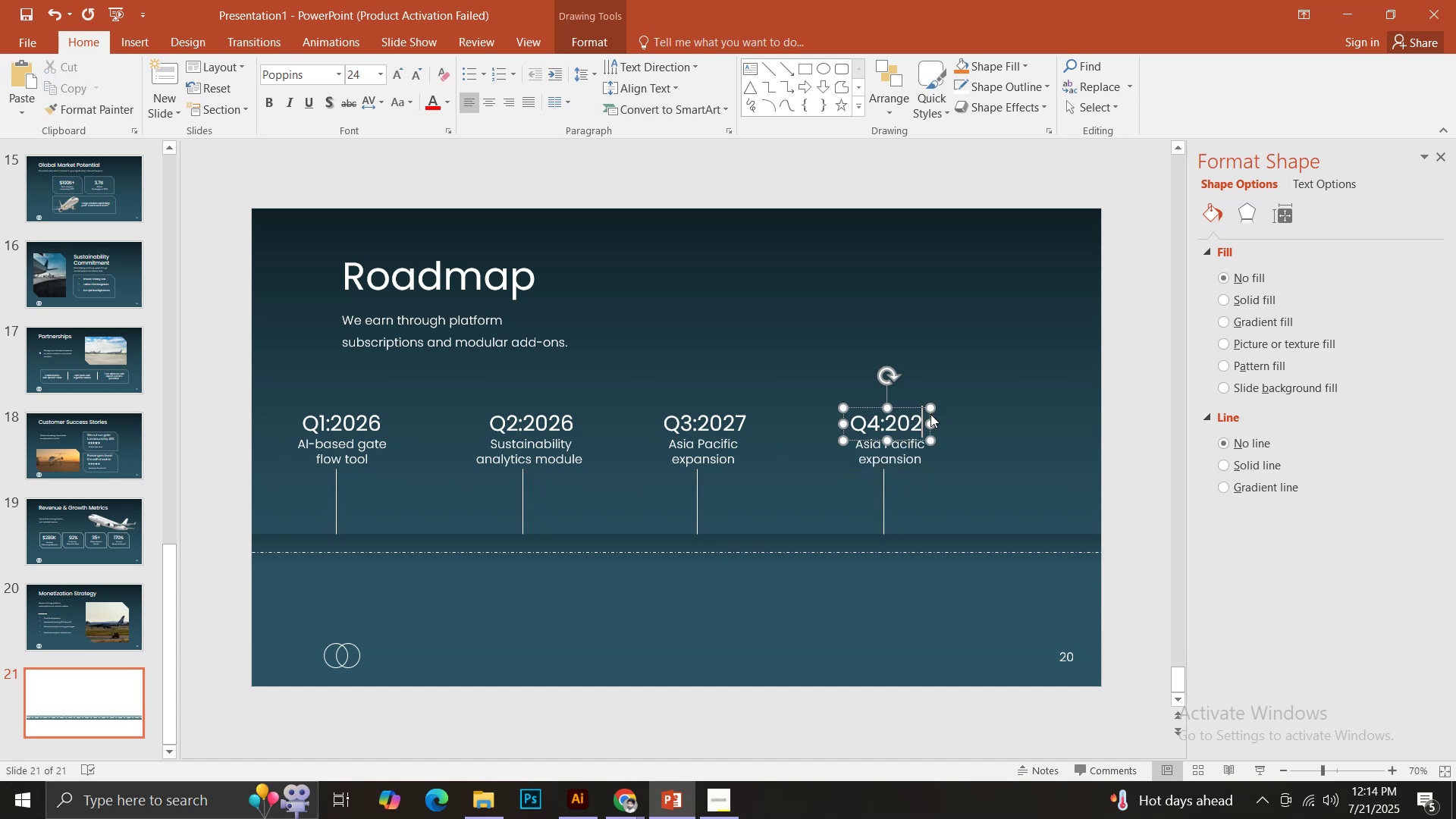 
key(8)
 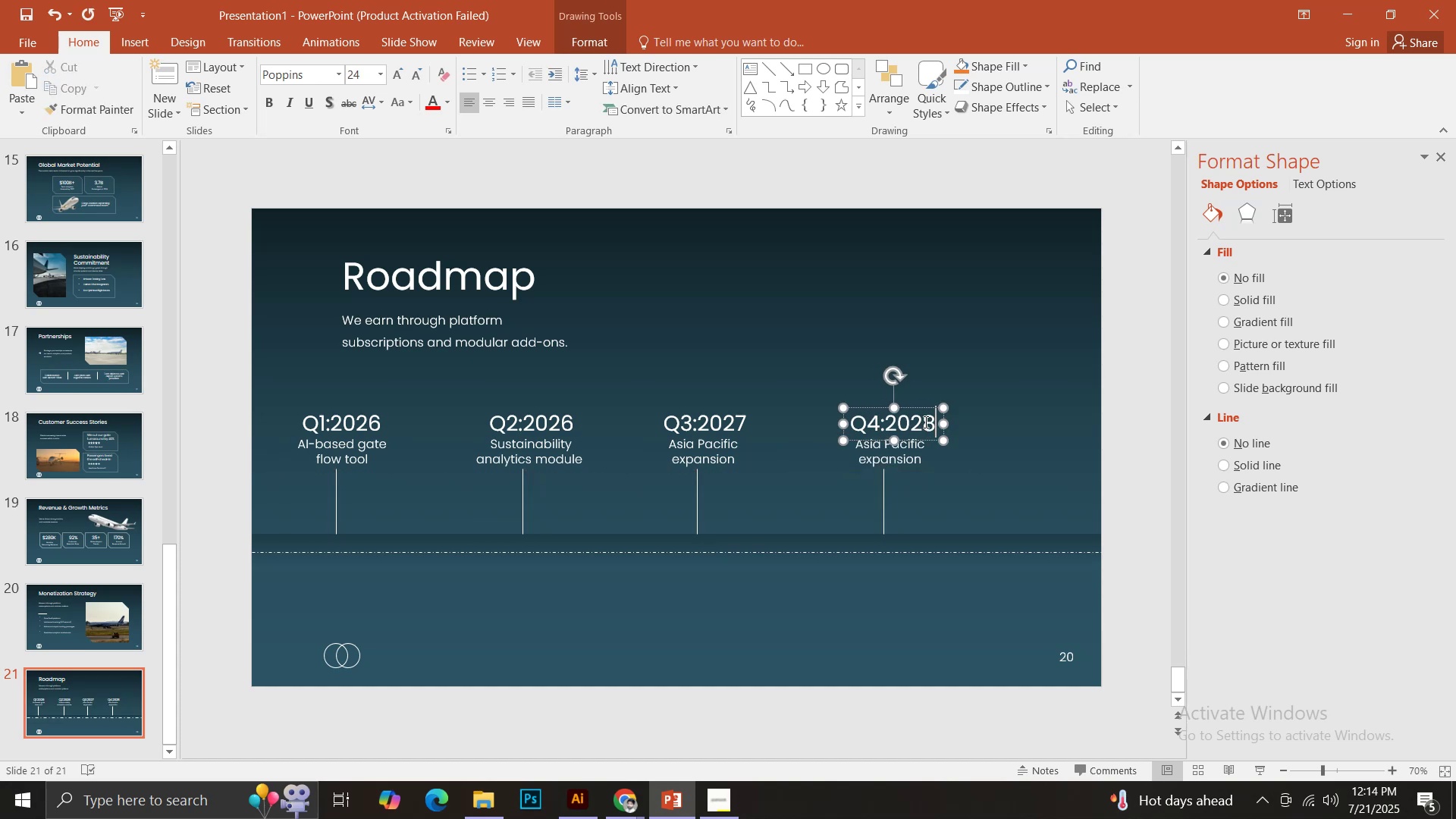 
left_click([917, 452])
 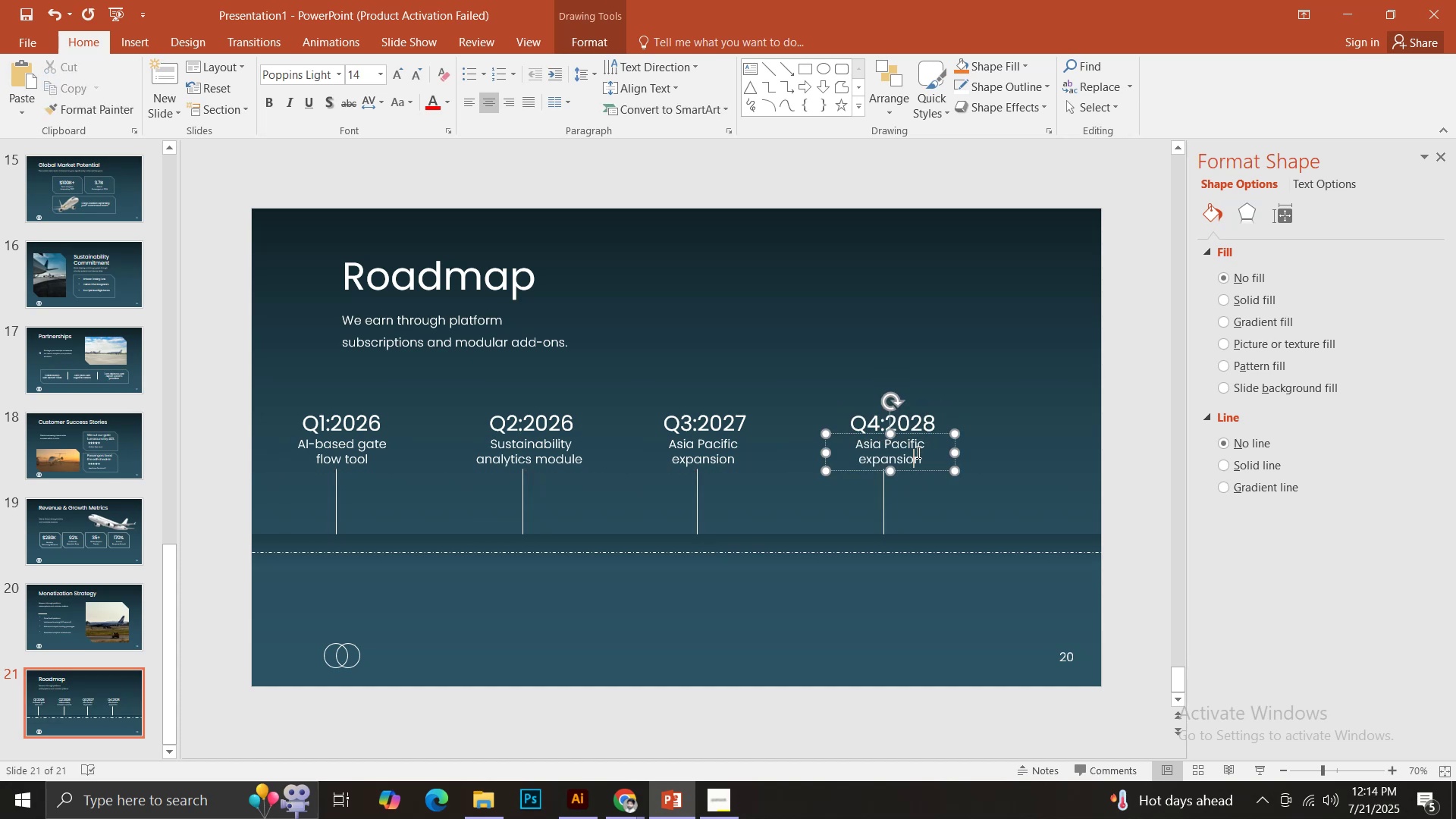 
key(Control+ControlLeft)
 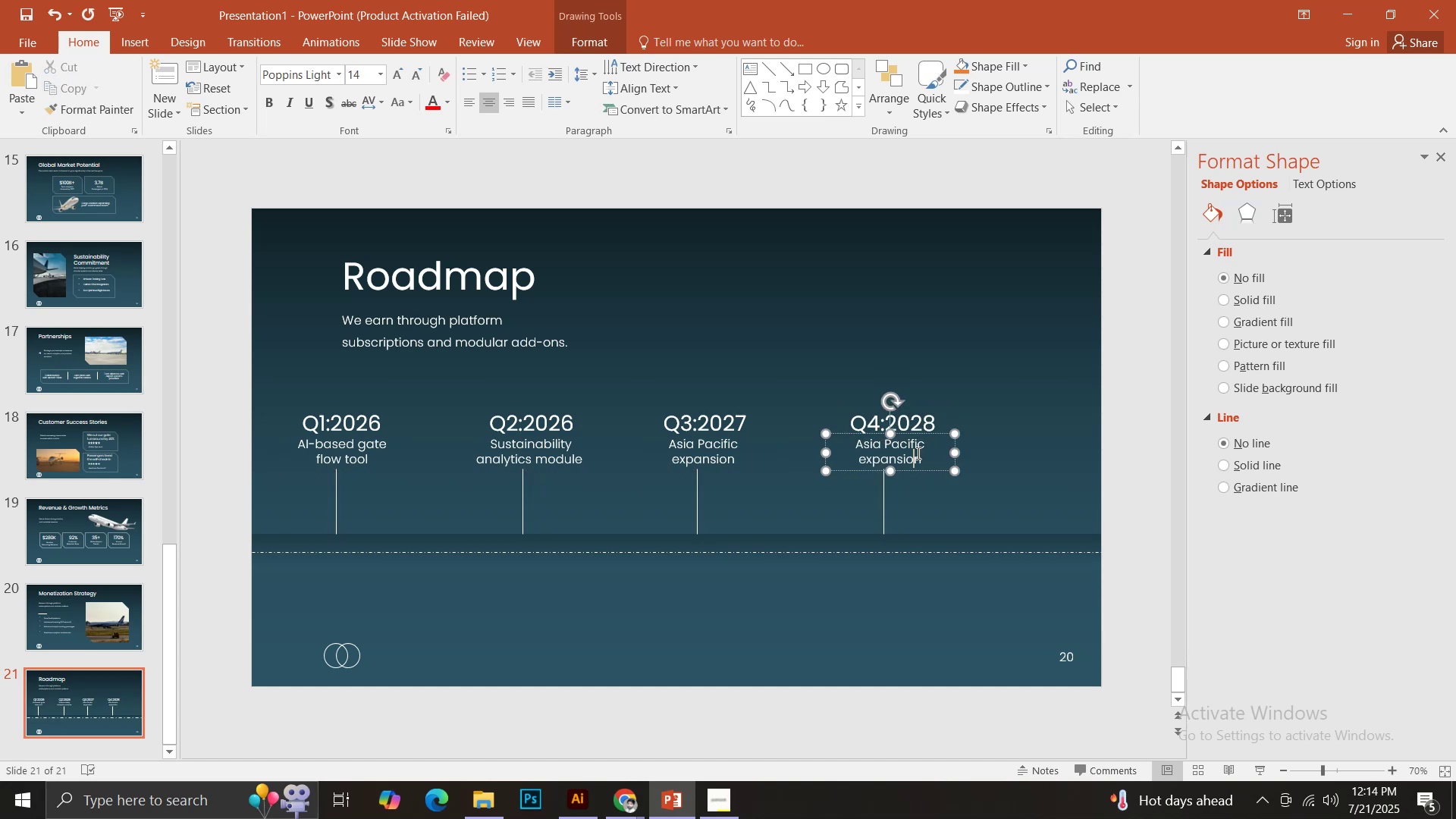 
key(Control+A)
 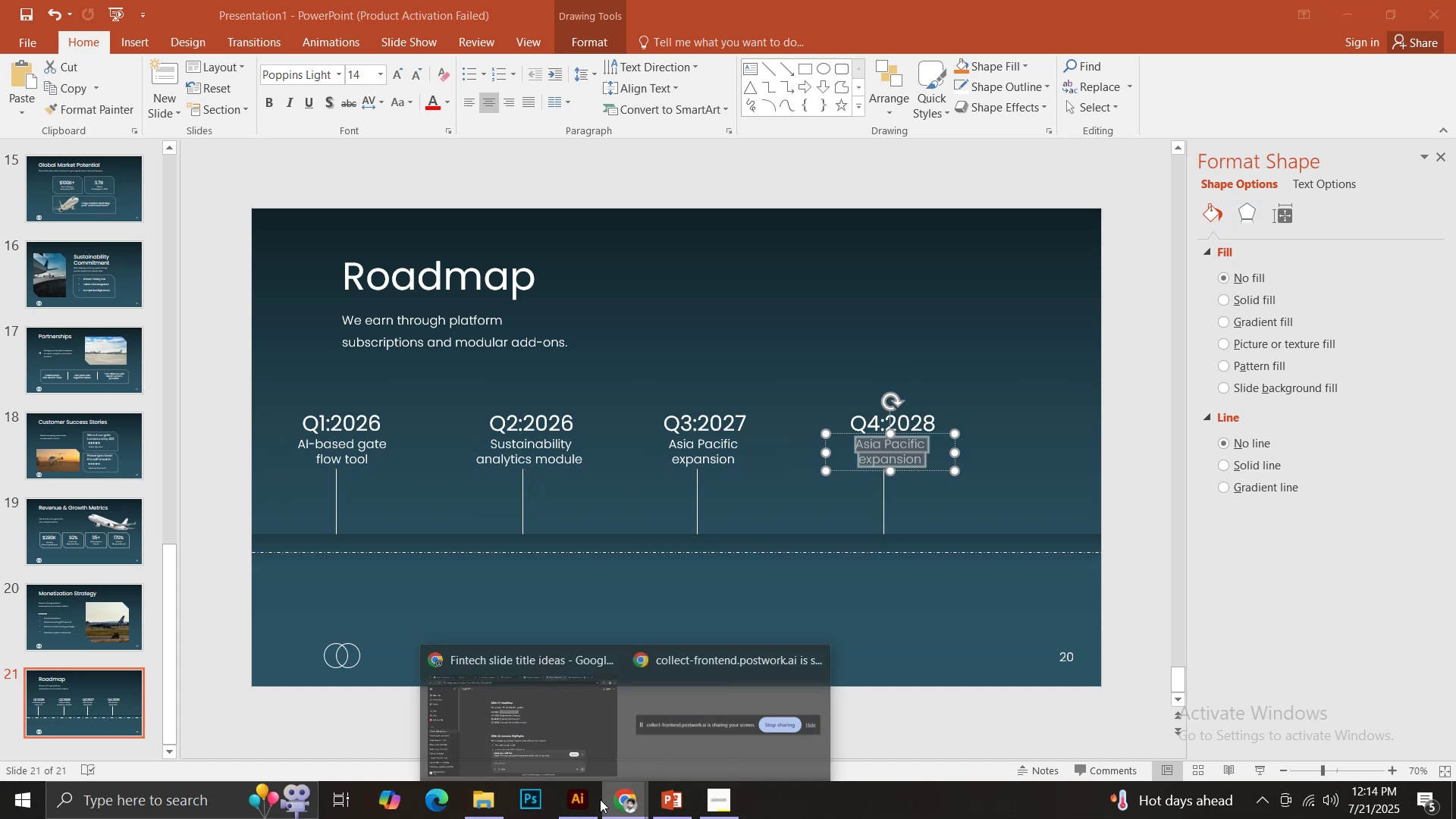 
double_click([548, 749])
 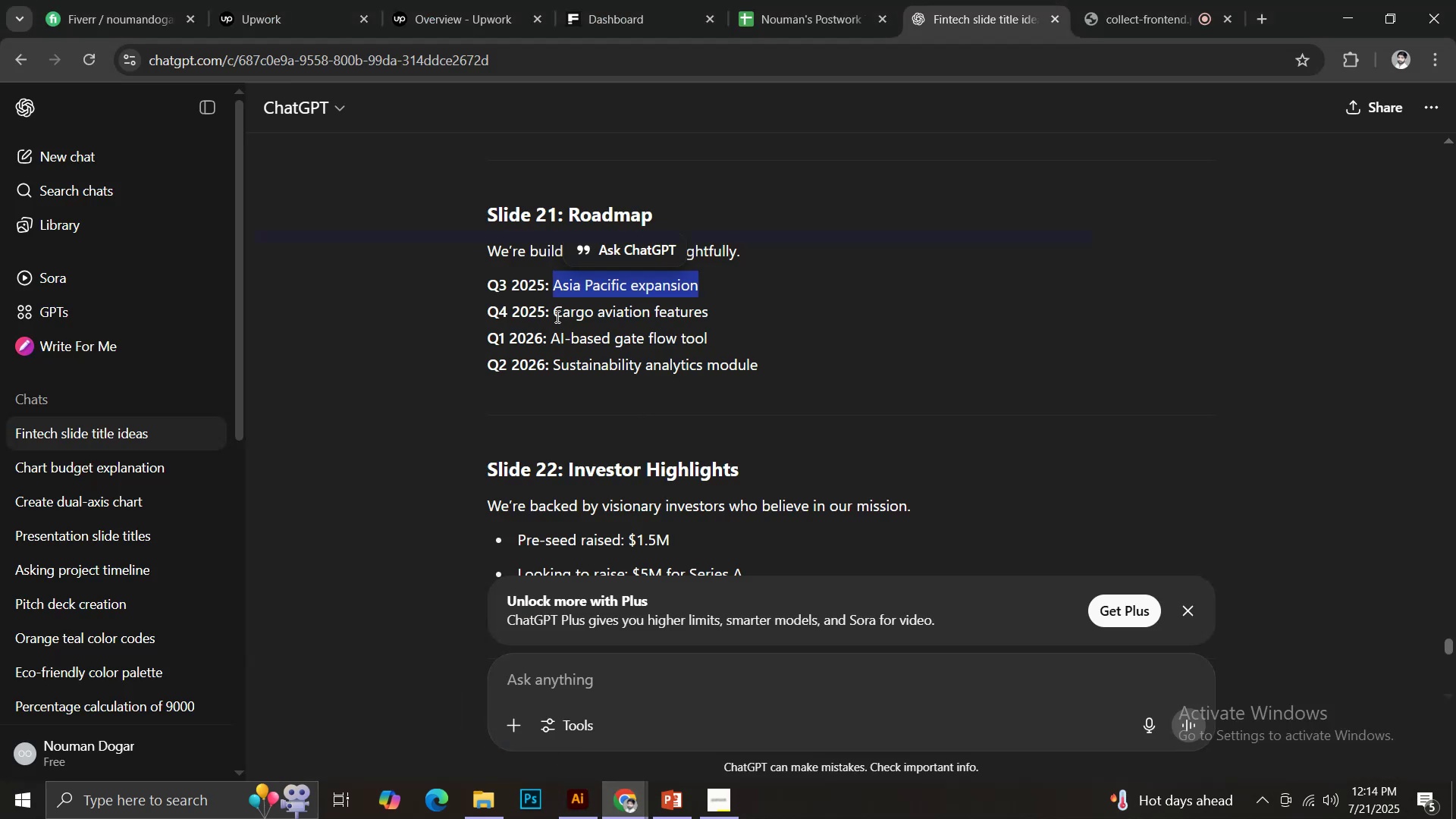 
left_click_drag(start_coordinate=[555, 316], to_coordinate=[727, 316])
 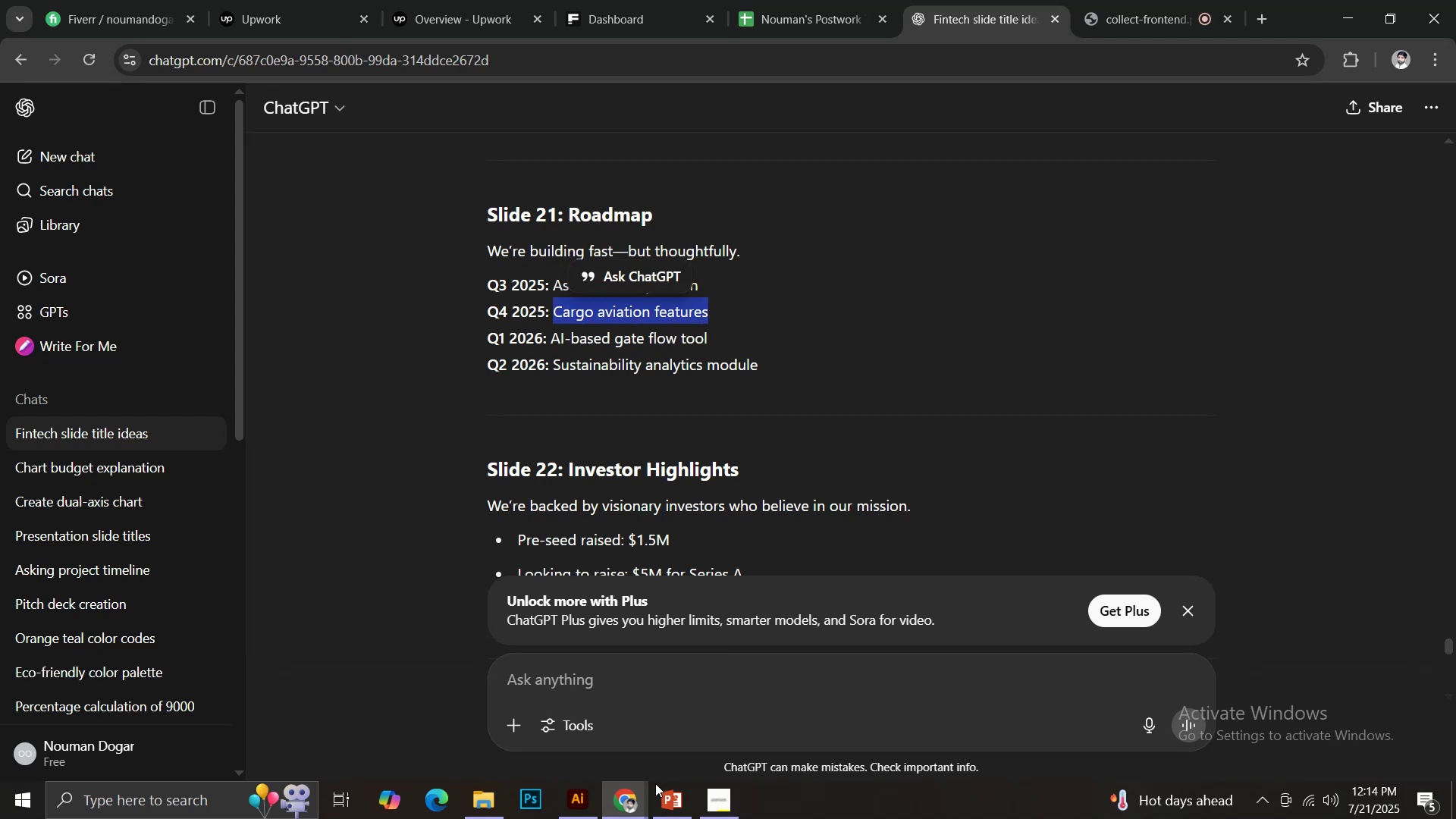 
key(Control+C)
 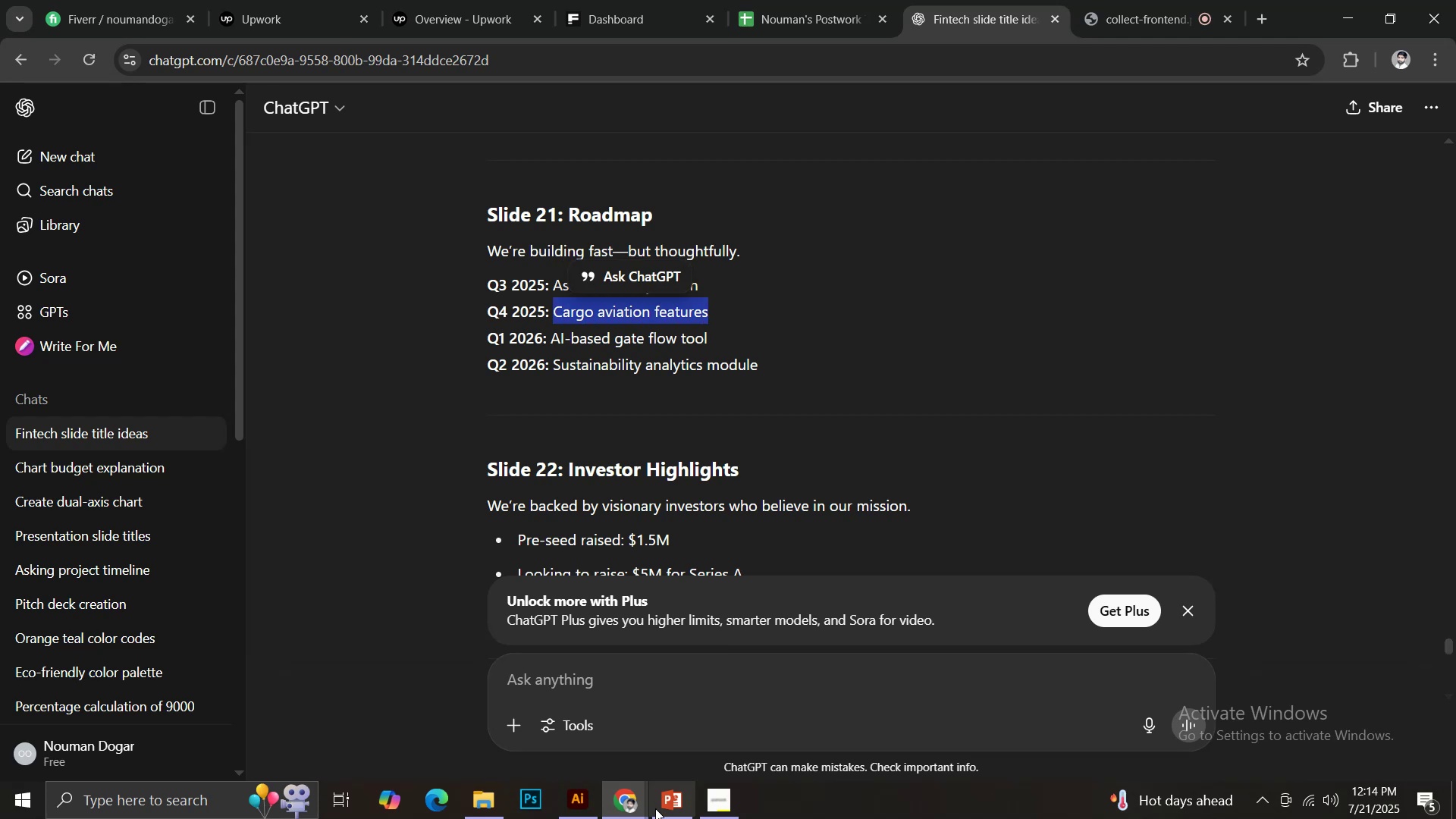 
left_click([657, 813])
 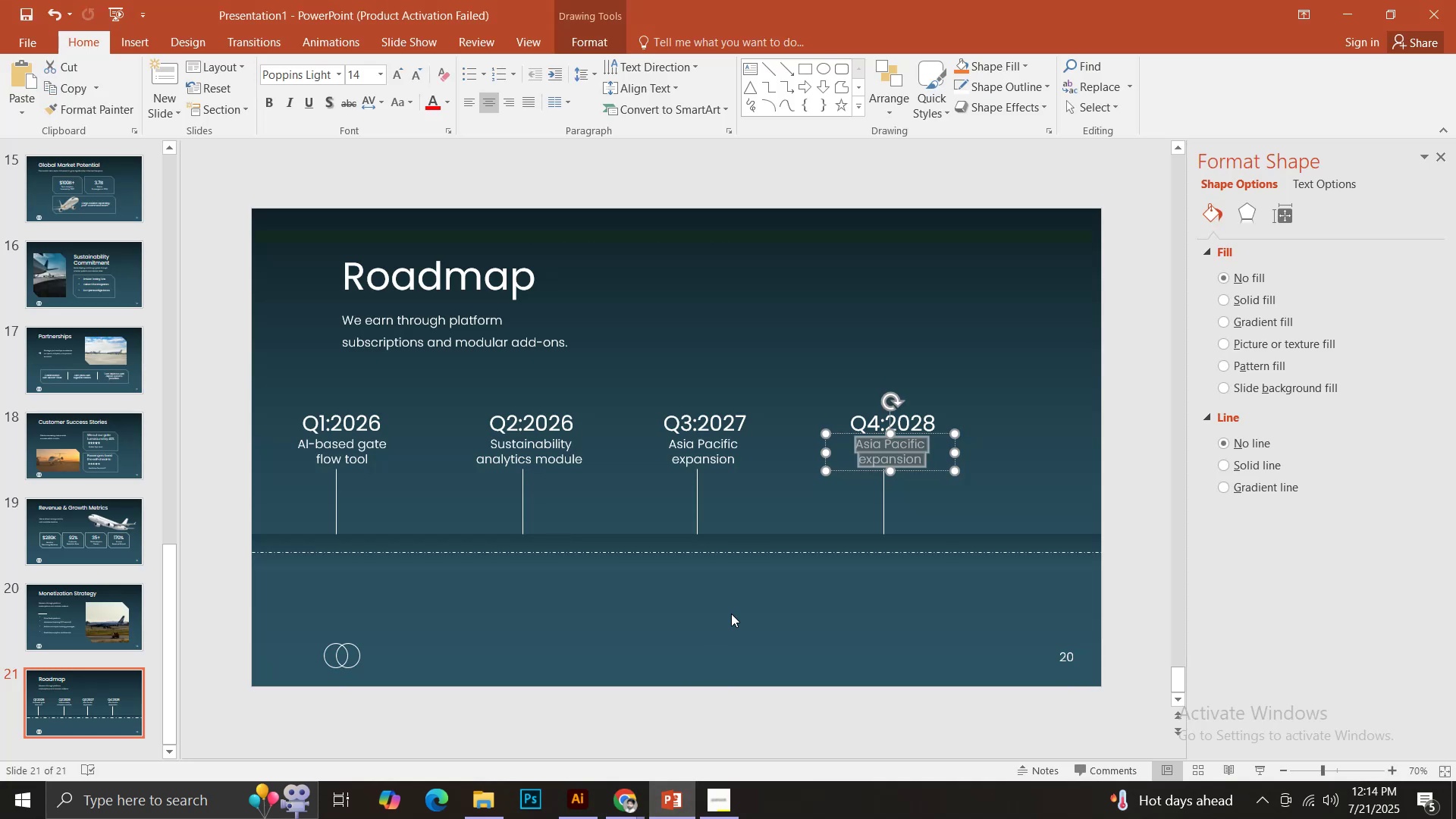 
key(Control+V)
 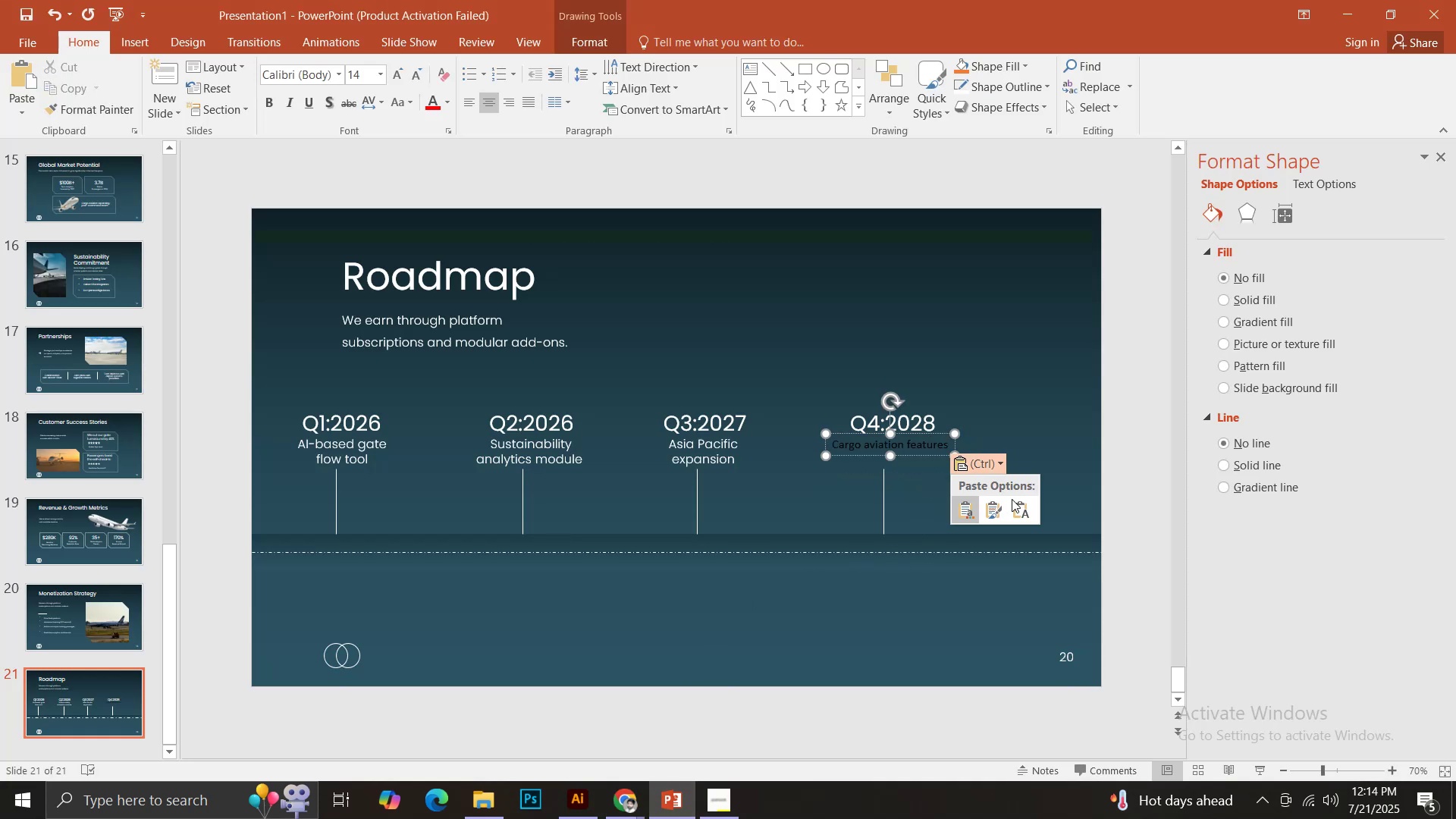 
double_click([1022, 502])
 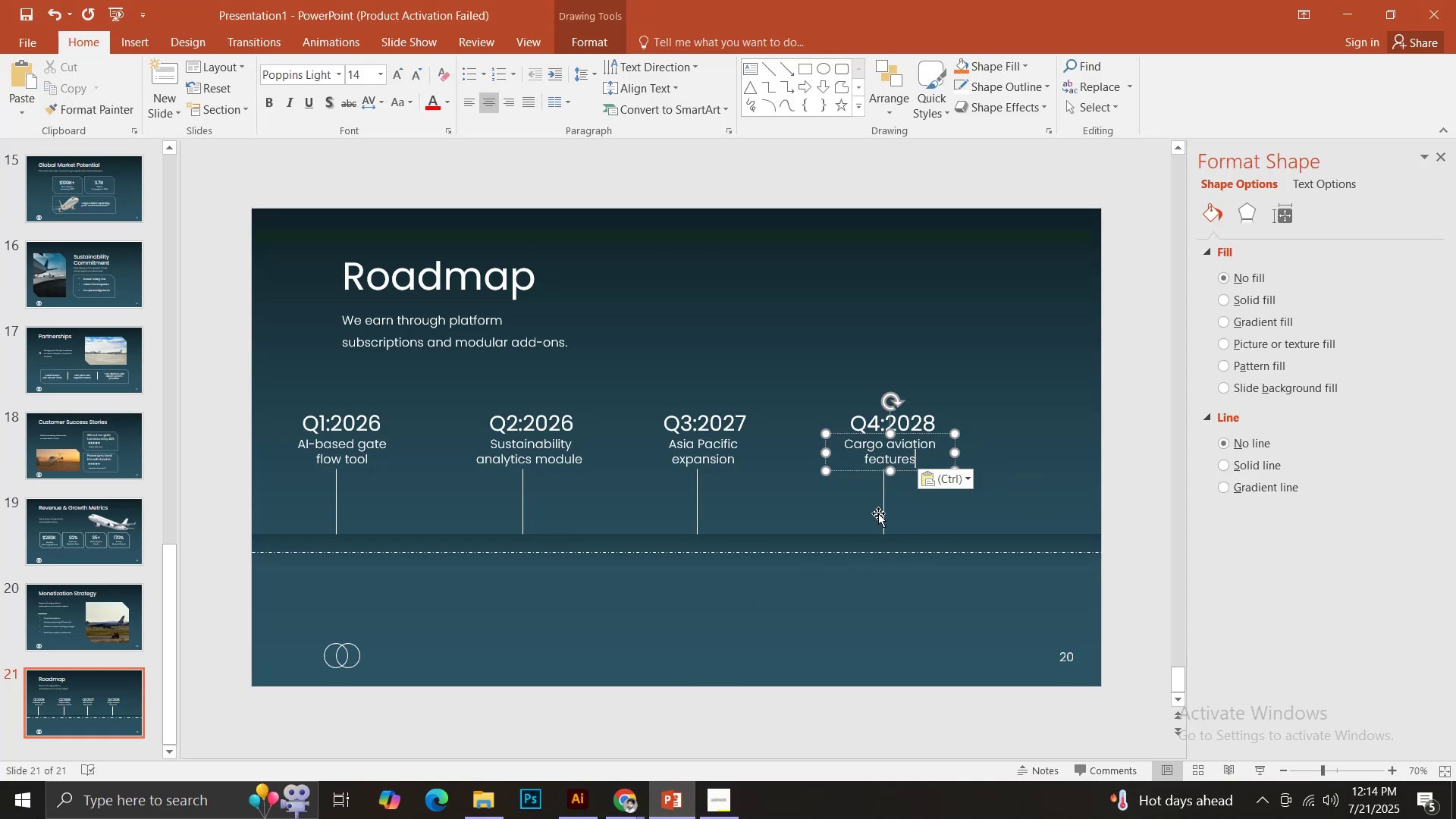 
left_click([854, 647])
 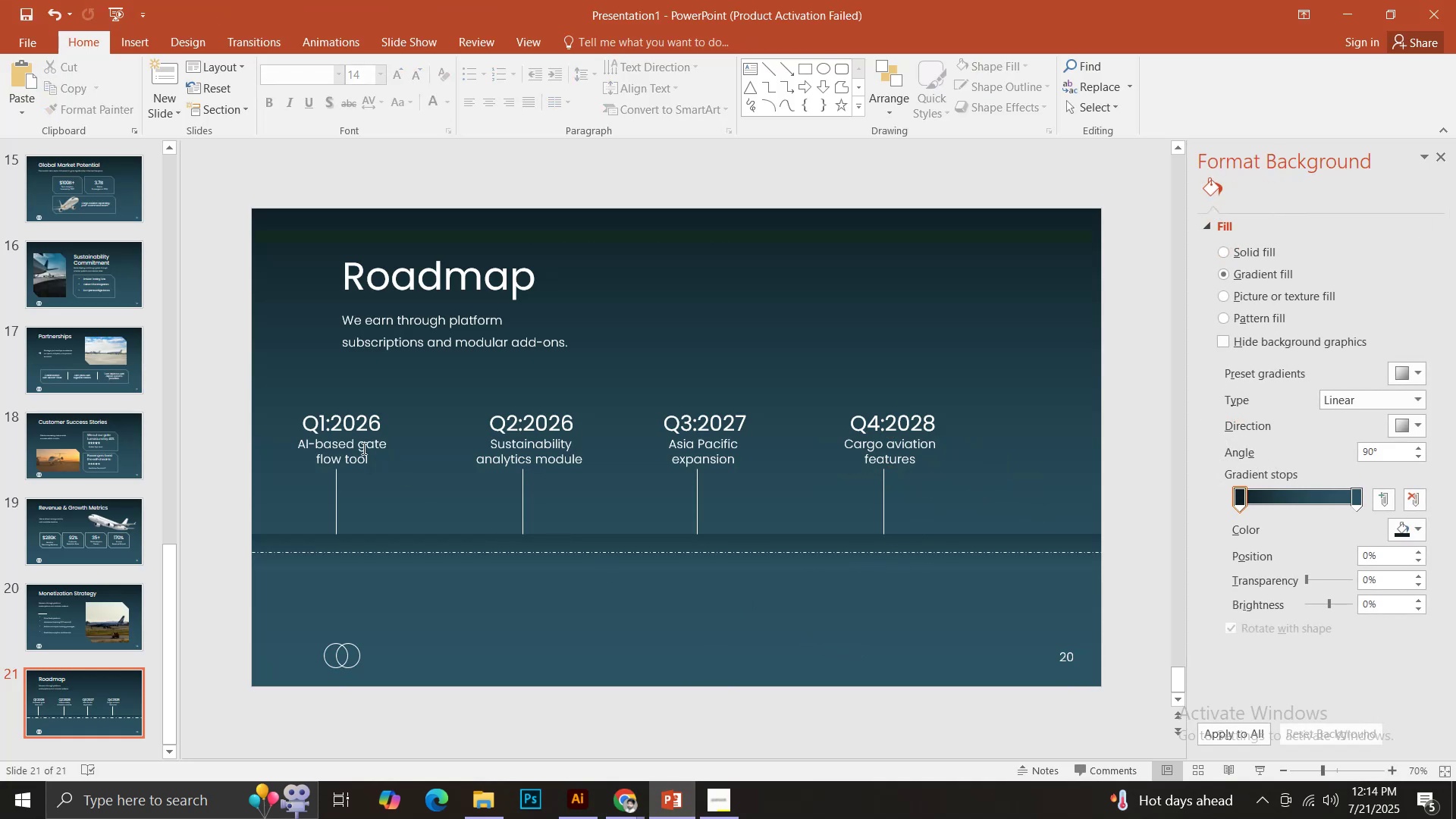 
left_click_drag(start_coordinate=[287, 383], to_coordinate=[961, 513])
 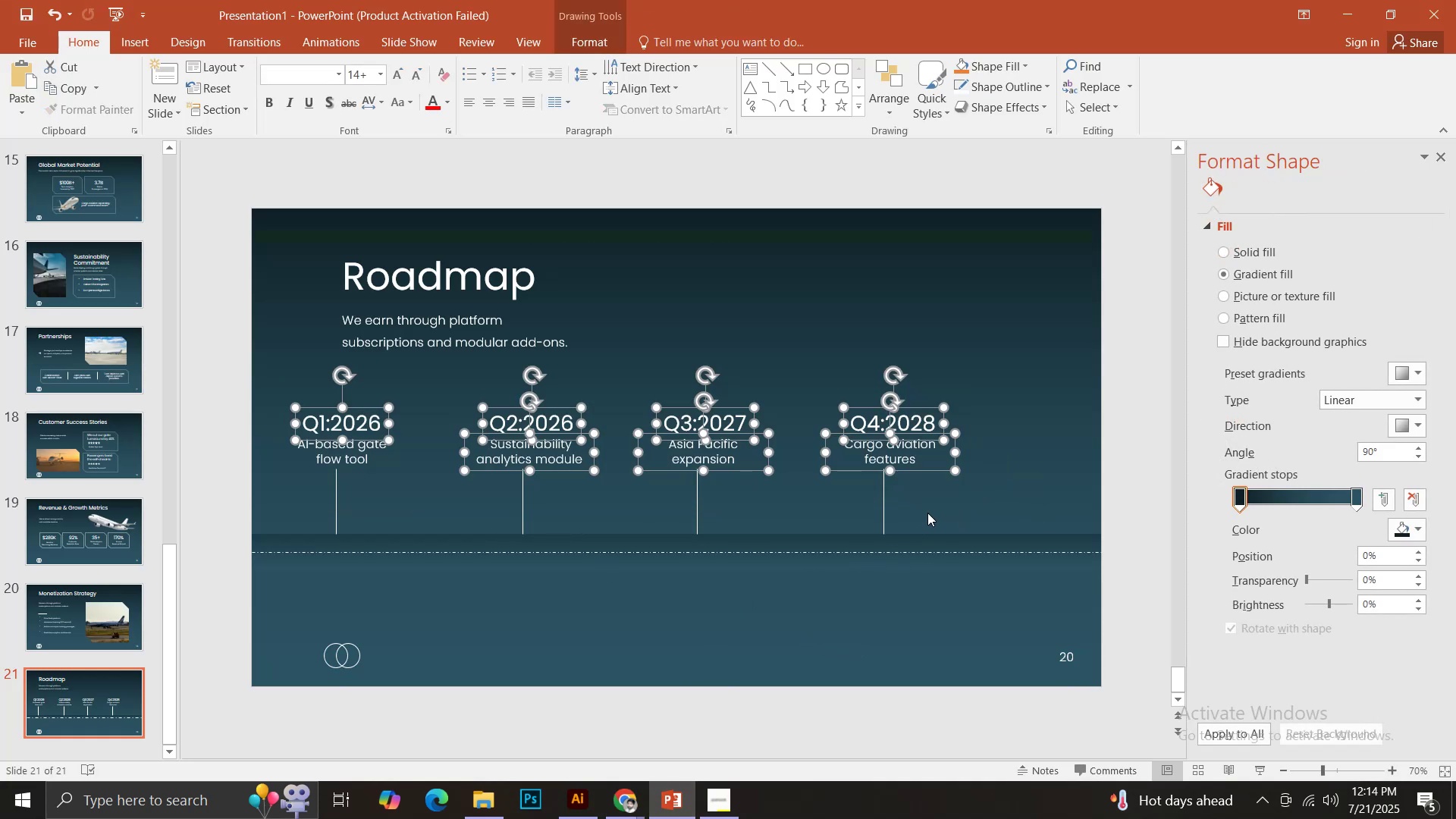 
hold_key(key=ShiftLeft, duration=1.53)
left_click([879, 503])
 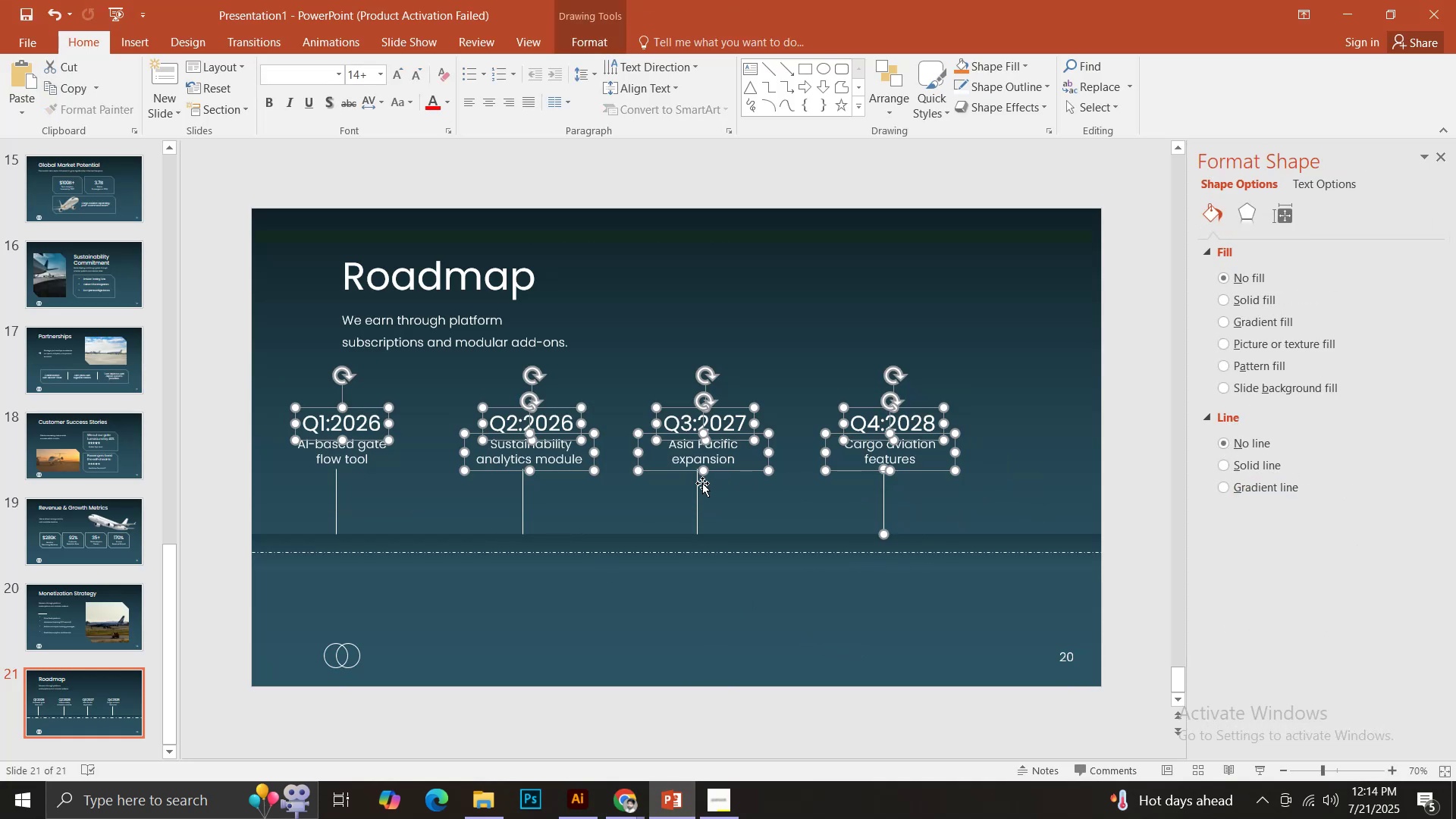 
left_click([702, 484])
 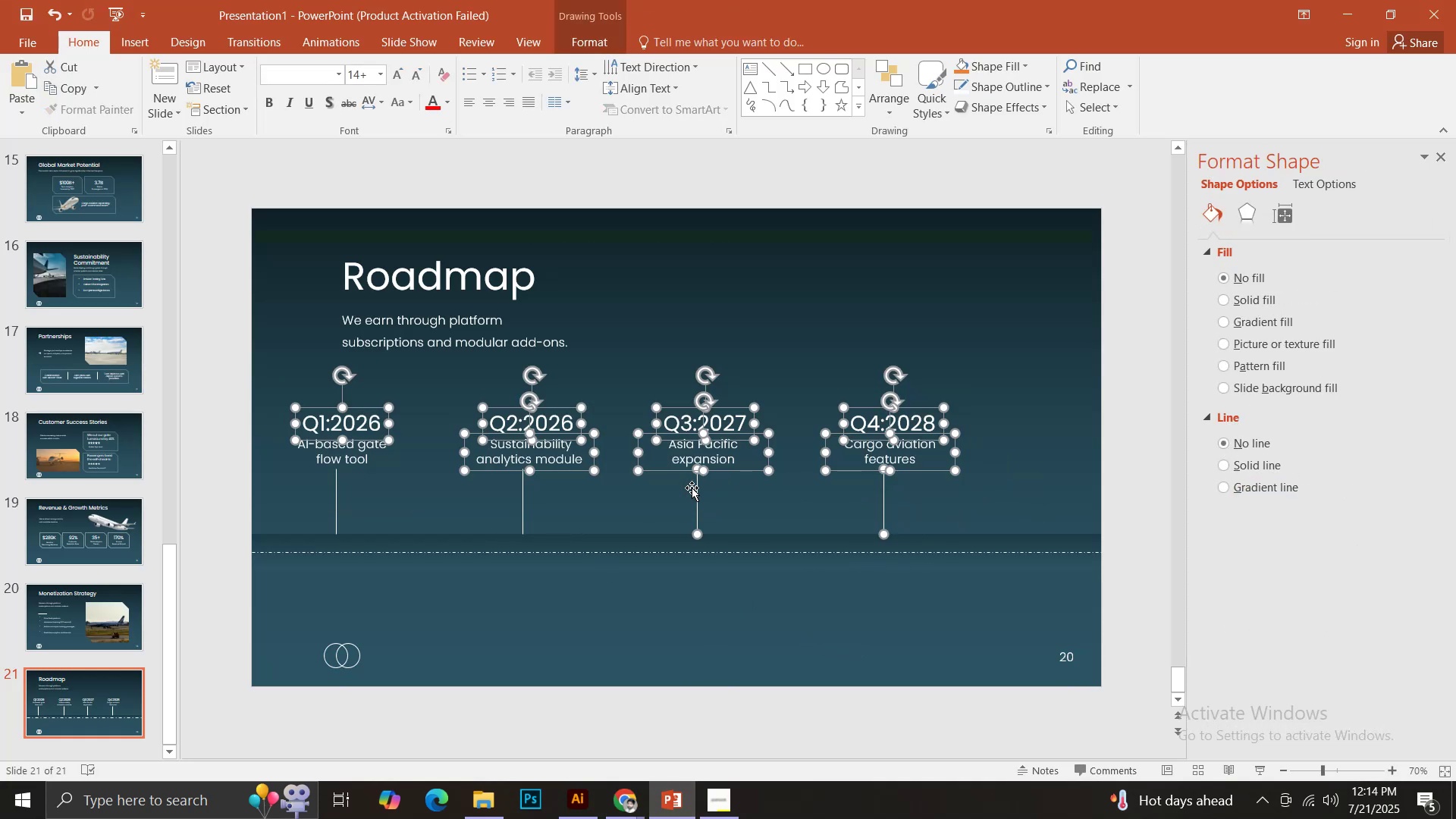 
hold_key(key=ShiftLeft, duration=1.51)
left_click([524, 493])
 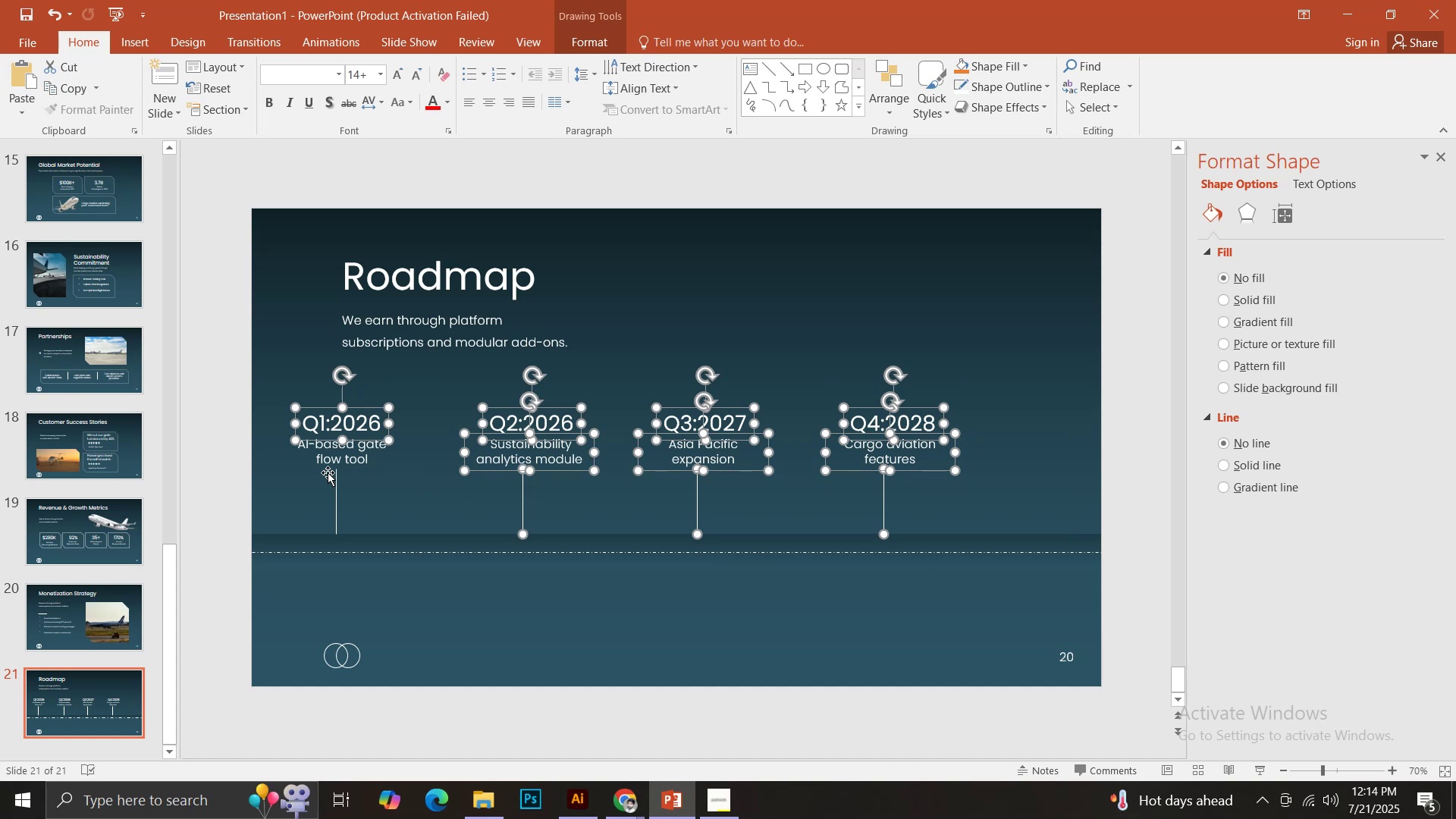 
hold_key(key=ShiftLeft, duration=0.54)
left_click([334, 476])
 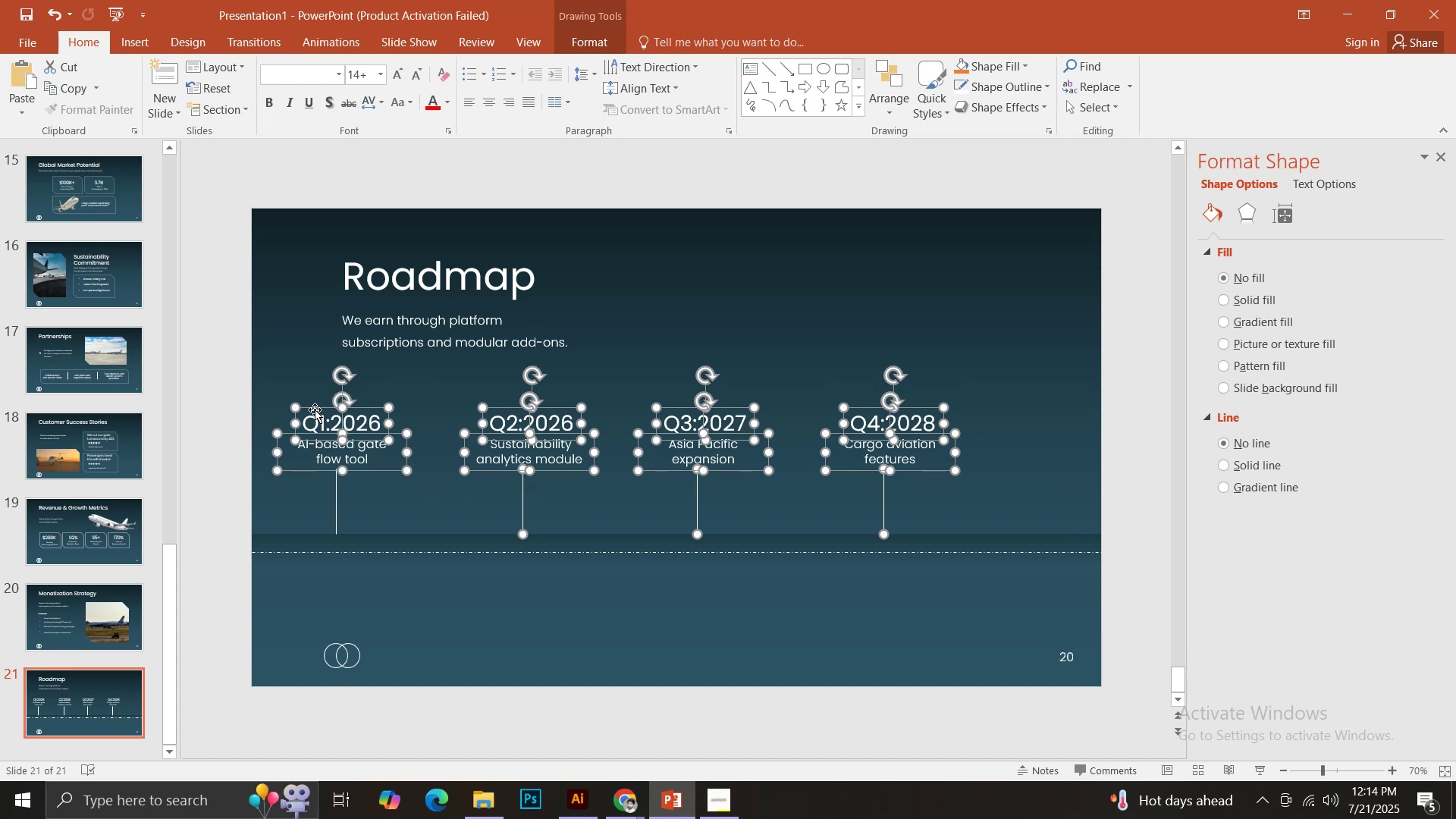 
left_click_drag(start_coordinate=[314, 408], to_coordinate=[353, 425])
 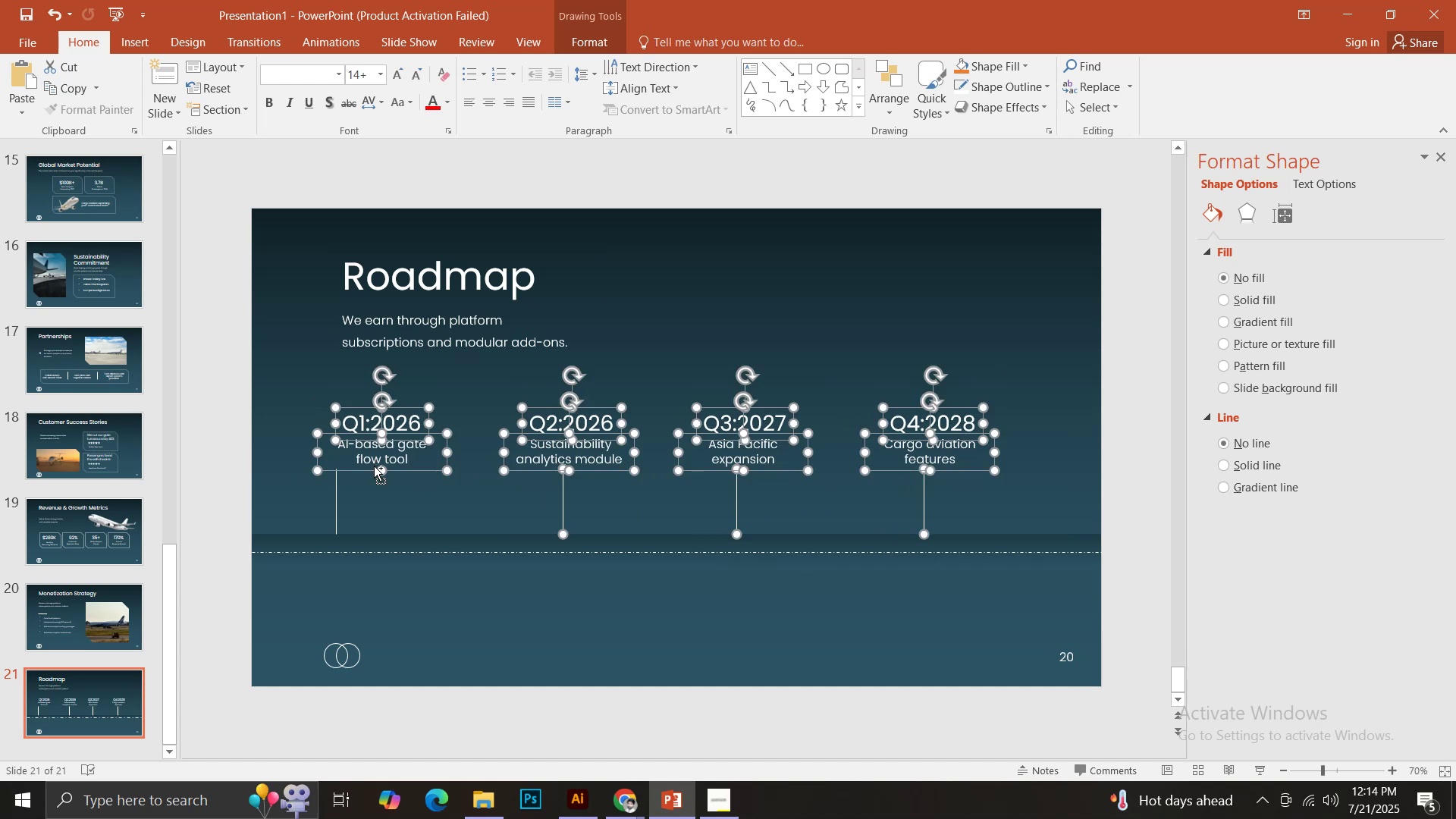 
hold_key(key=ShiftLeft, duration=1.53)
 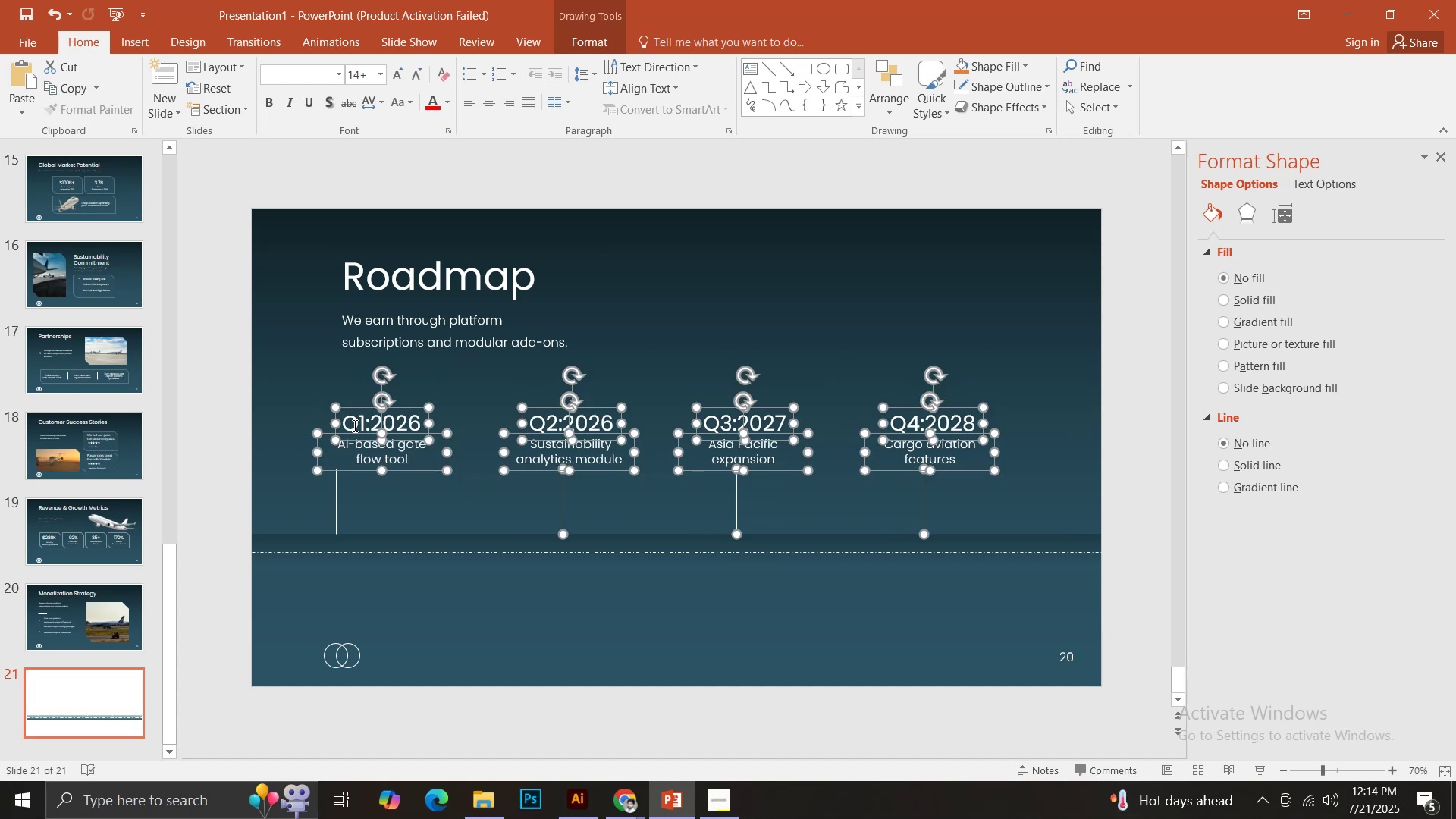 
hold_key(key=ShiftLeft, duration=0.4)
 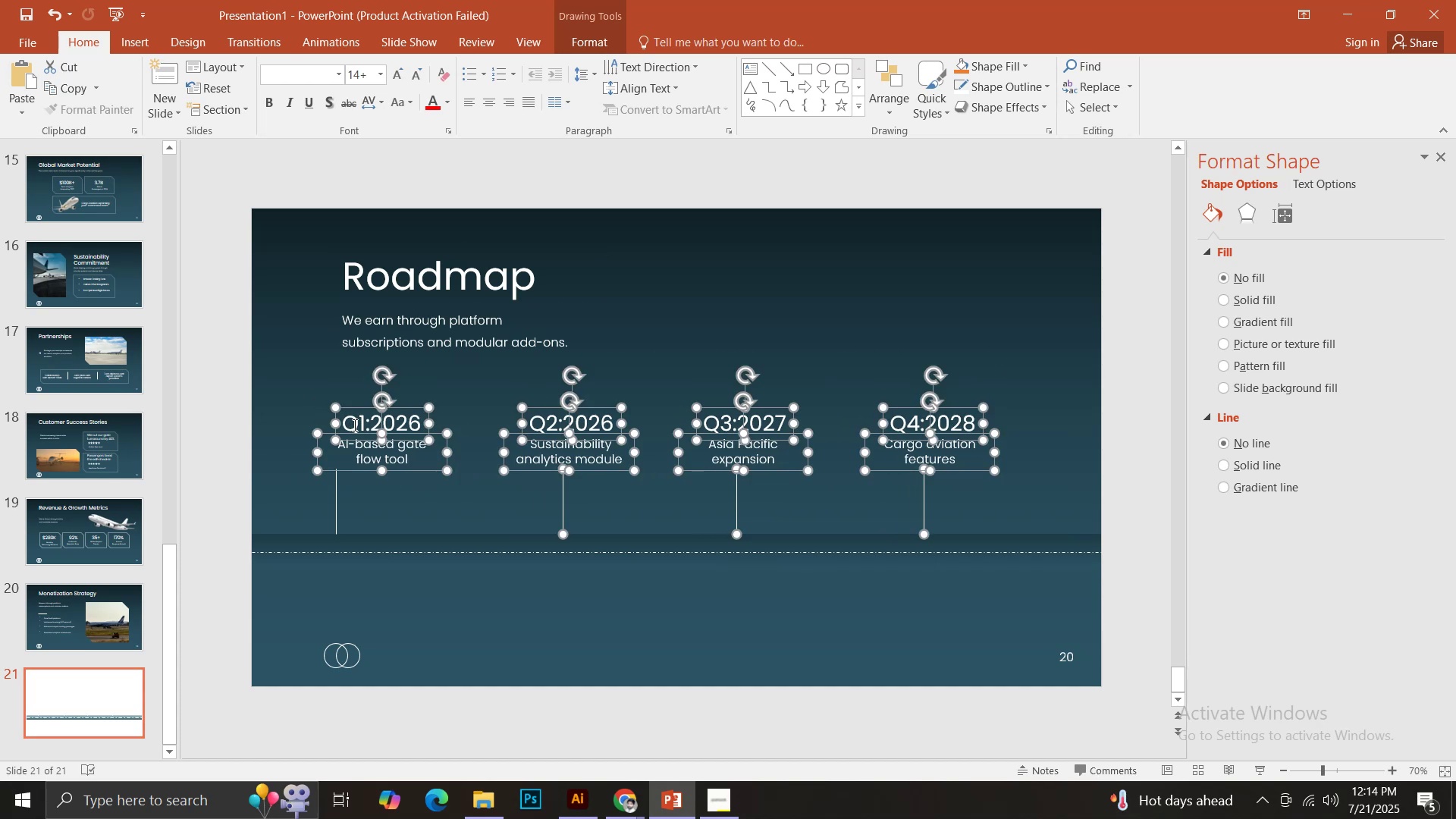 
key(Control+Z)
 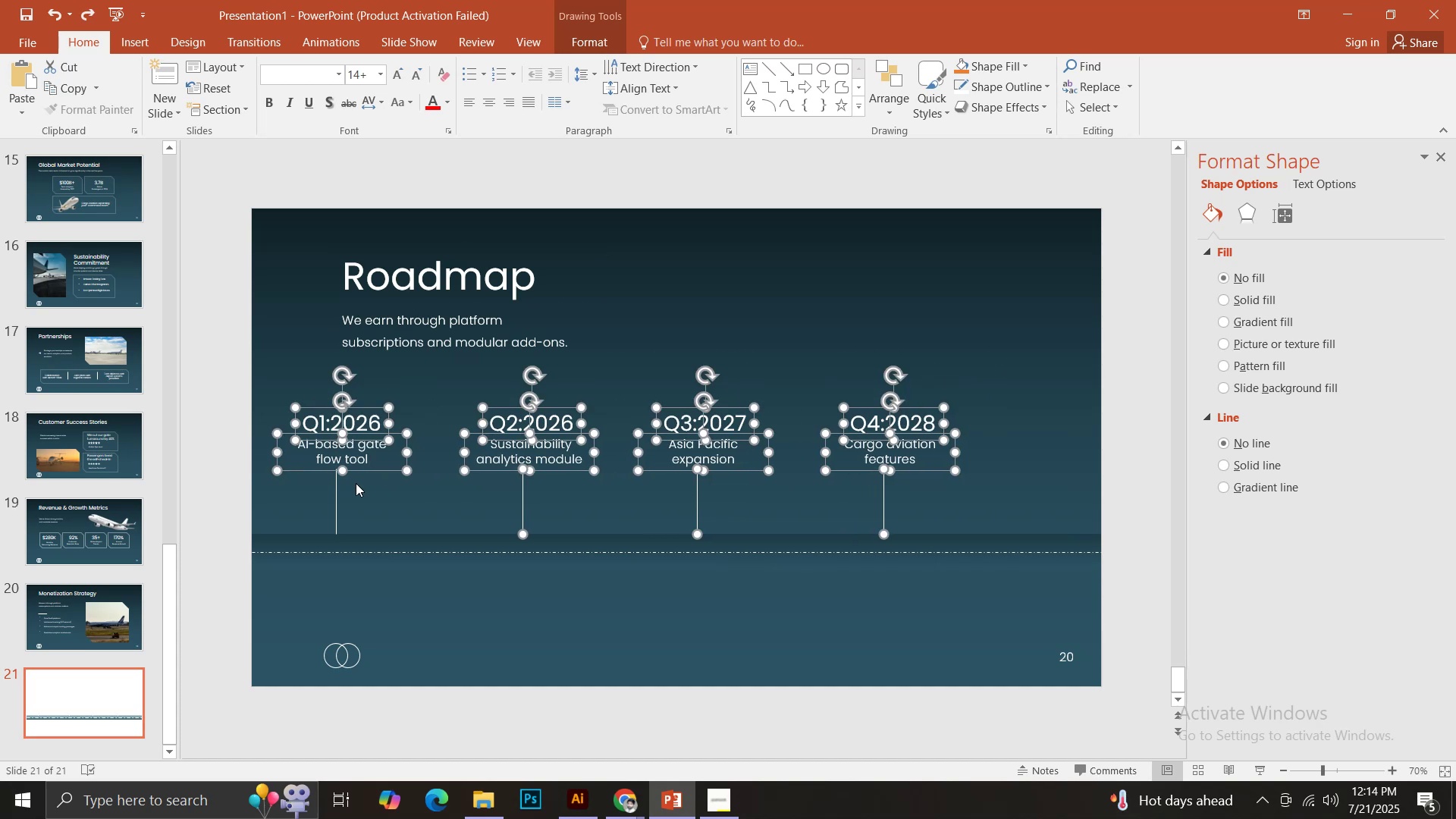 
hold_key(key=ShiftLeft, duration=0.64)
 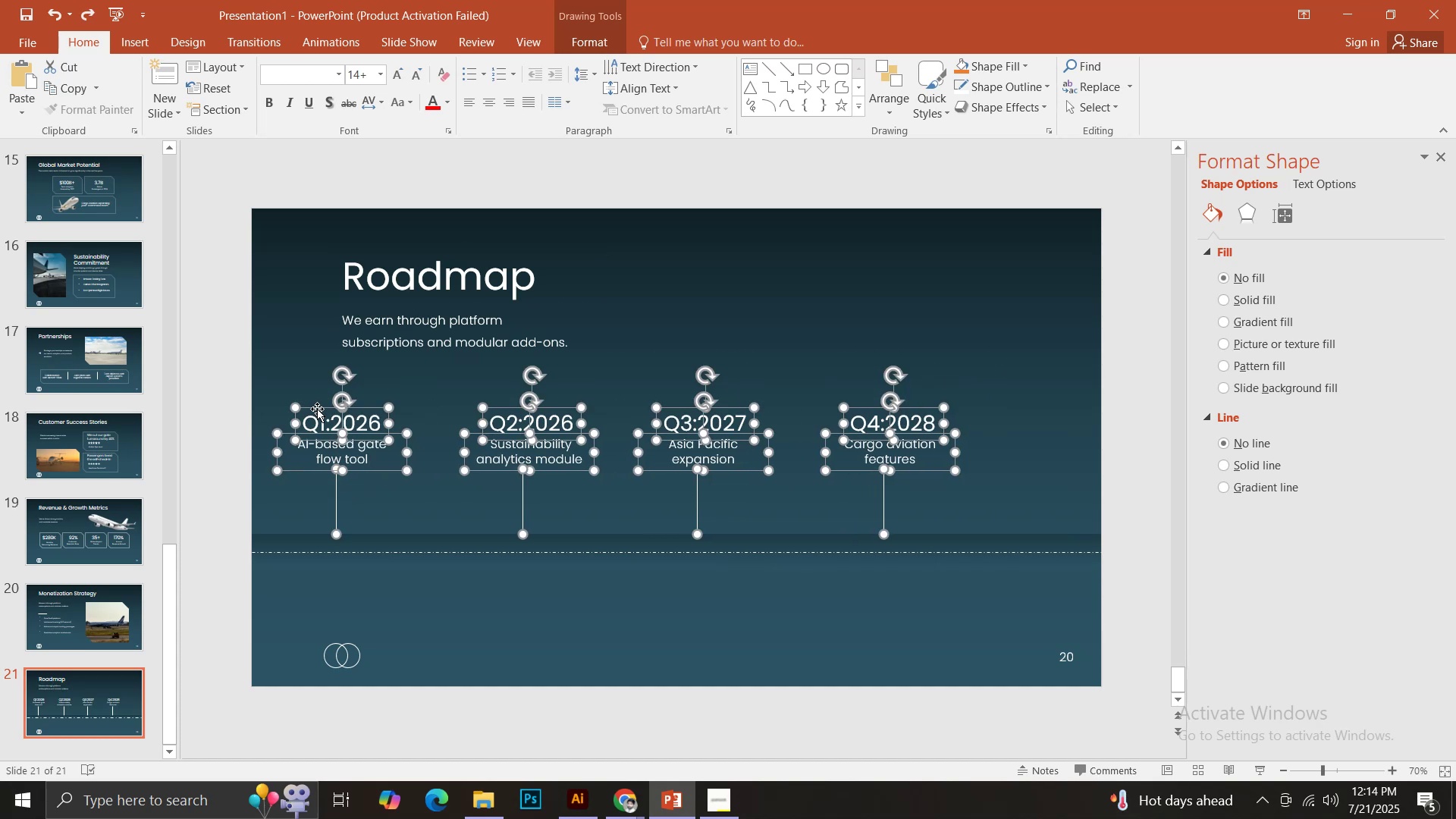 
left_click_drag(start_coordinate=[317, 409], to_coordinate=[362, 427])
 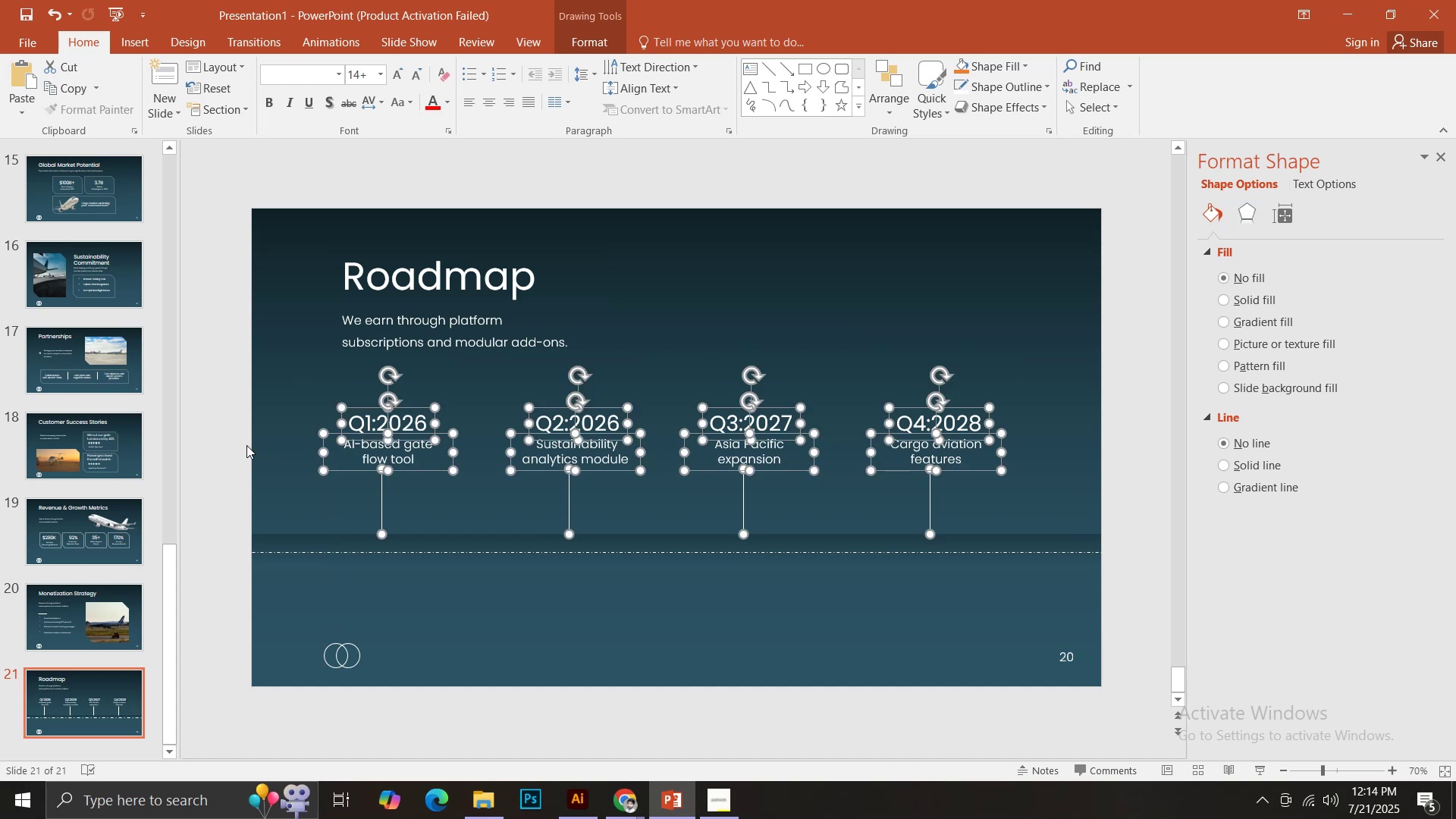 
hold_key(key=ShiftLeft, duration=1.53)
 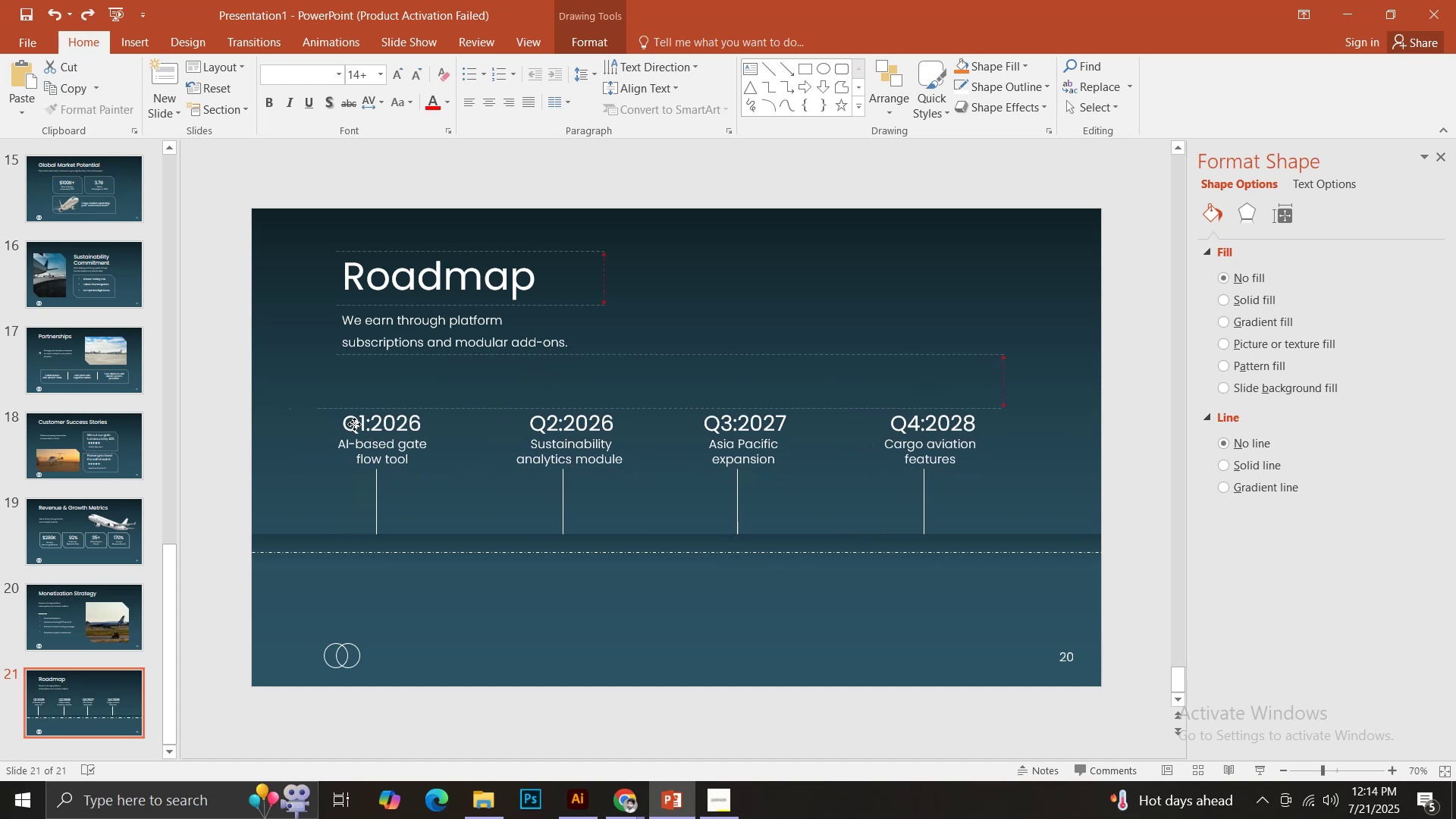 
hold_key(key=ShiftLeft, duration=1.52)
 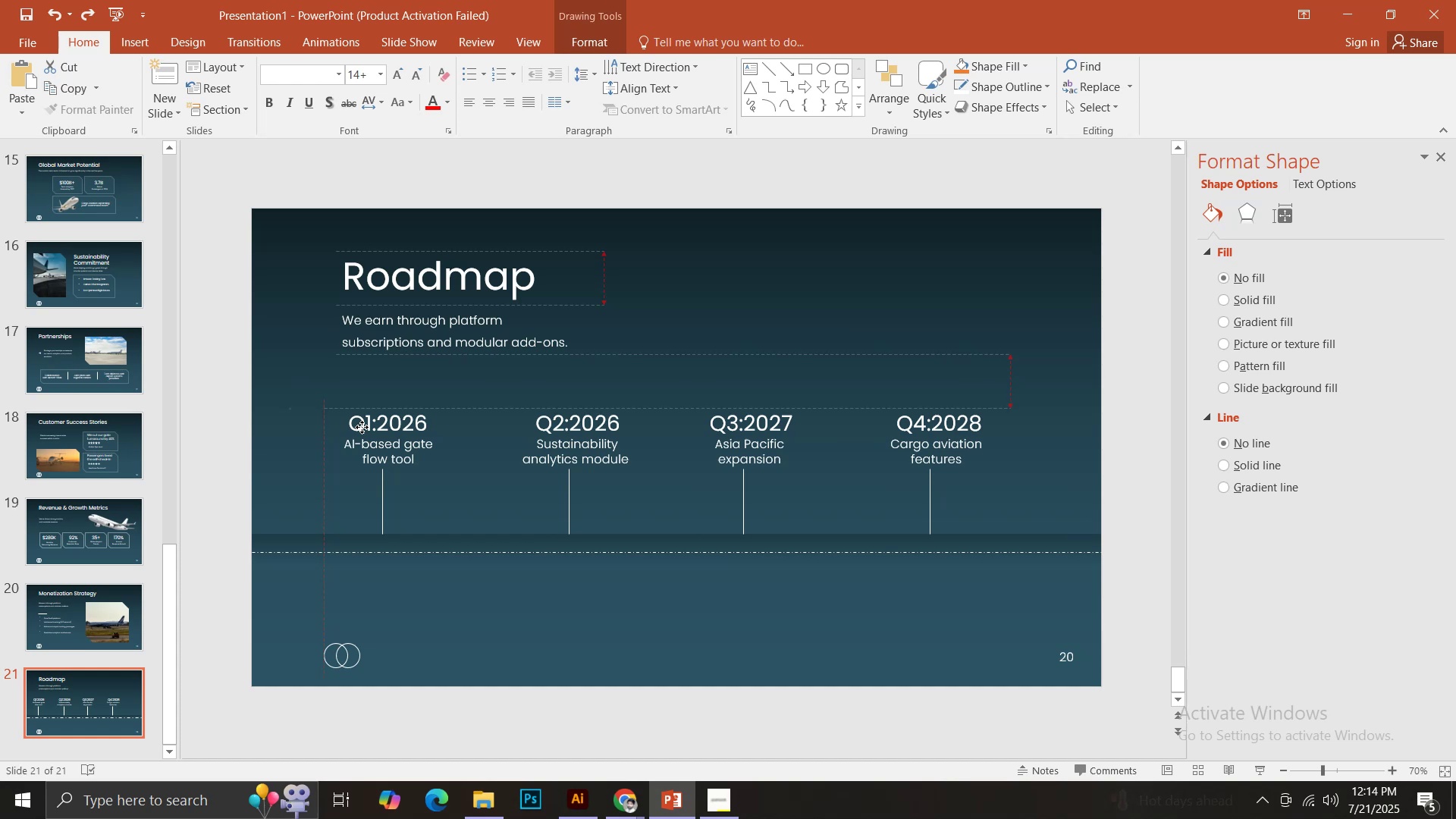 
hold_key(key=ShiftLeft, duration=1.1)
 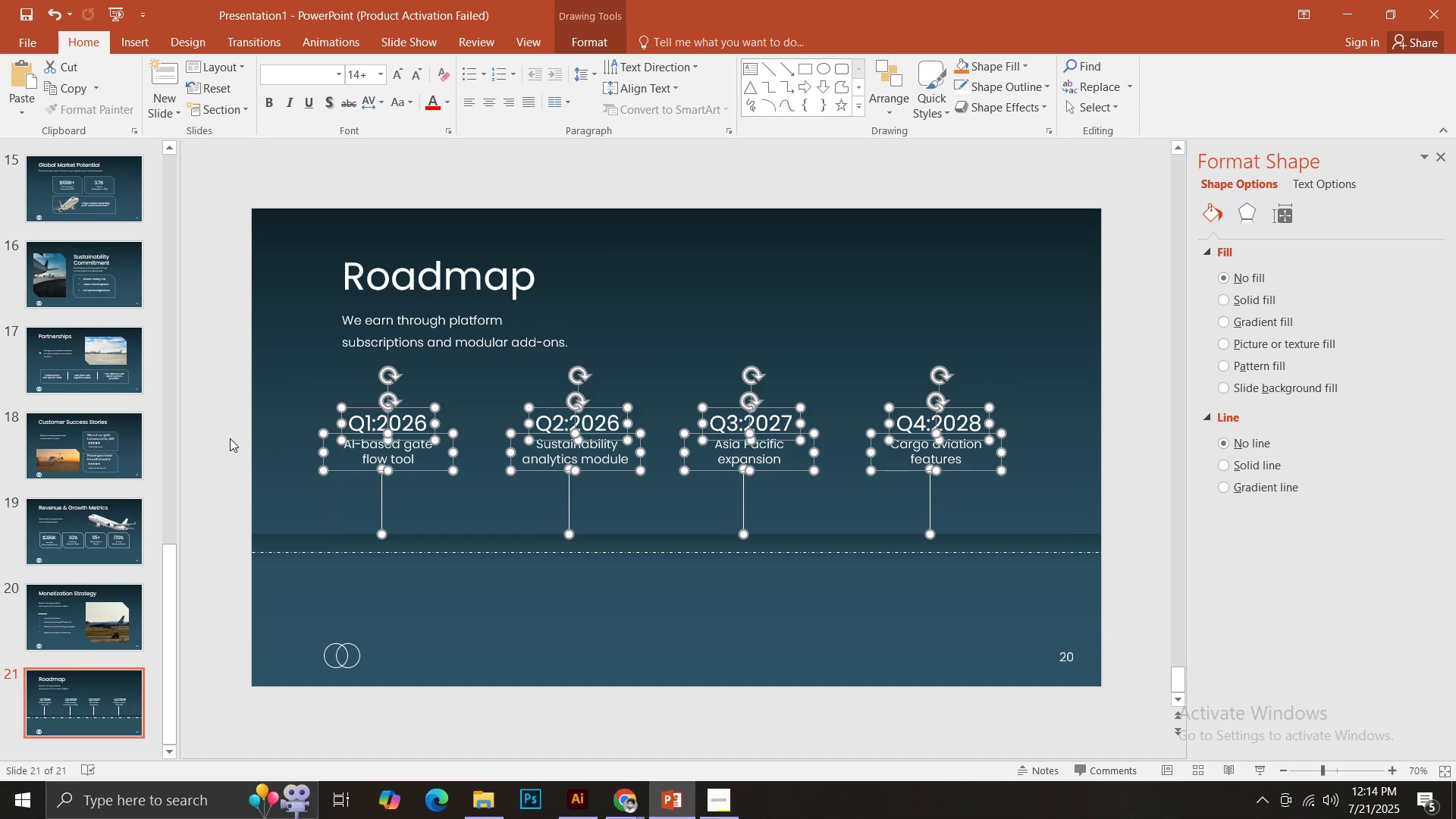 
left_click([230, 438])
 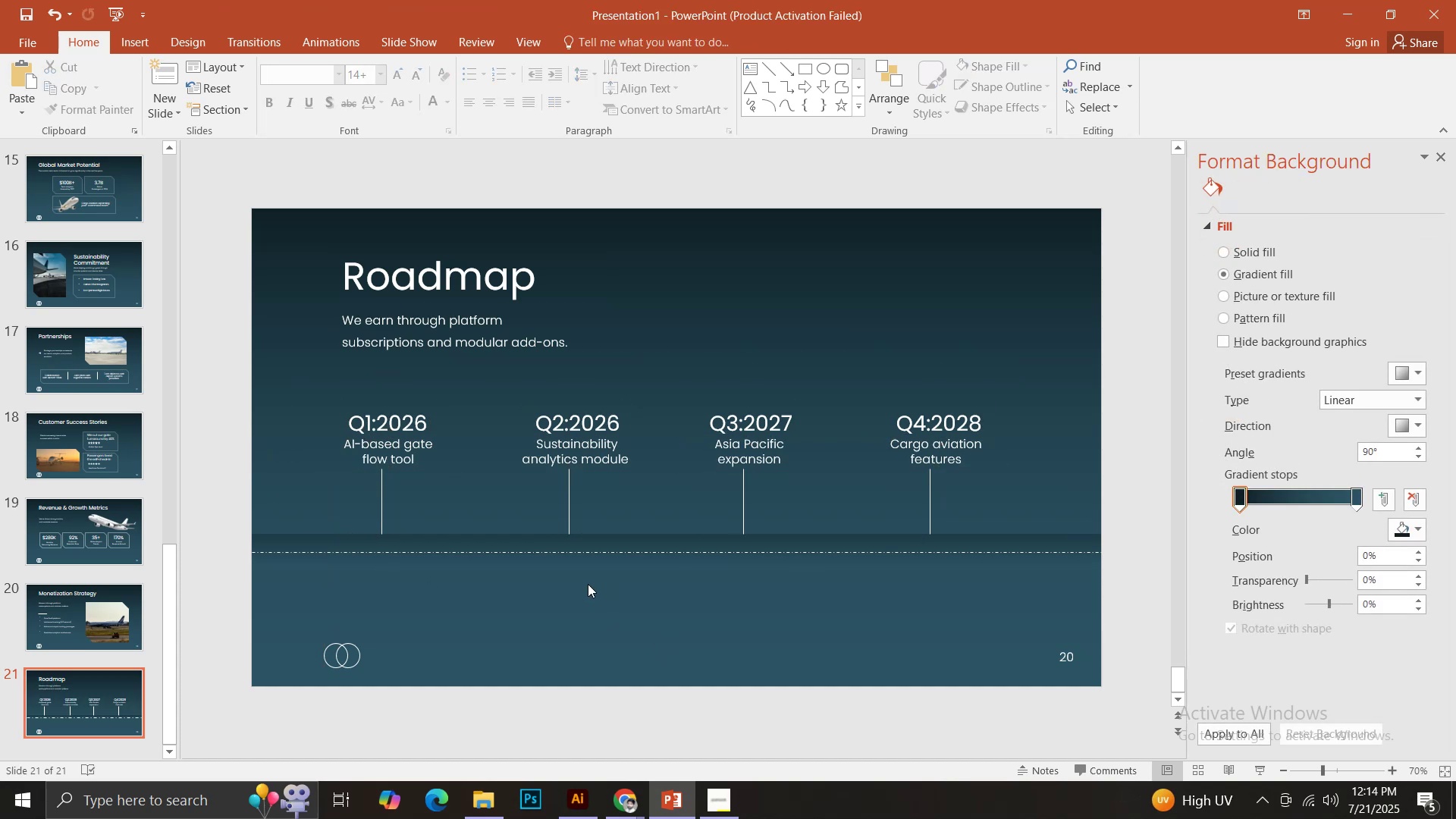 
wait(10.43)
 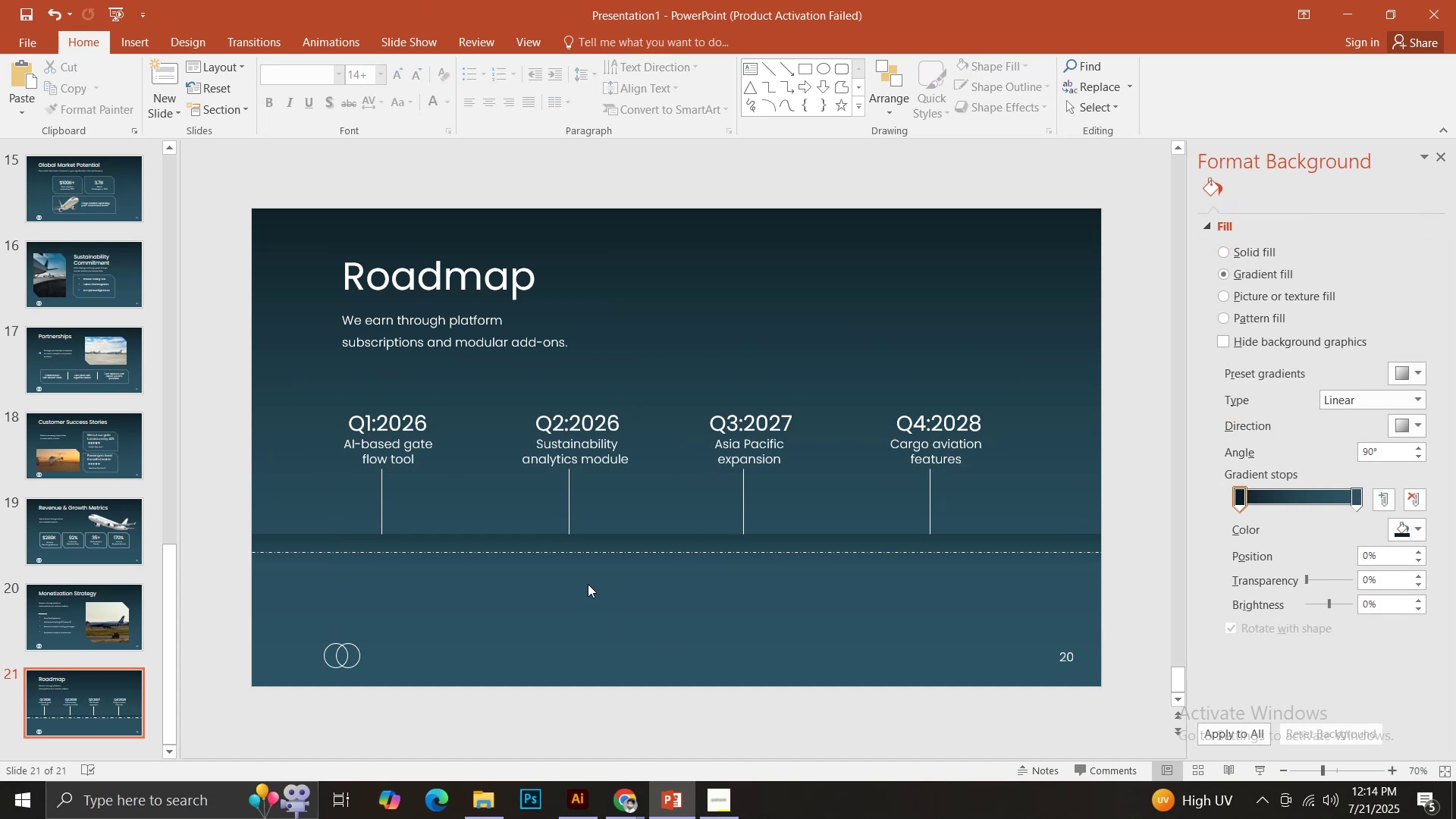 
left_click([387, 550])
 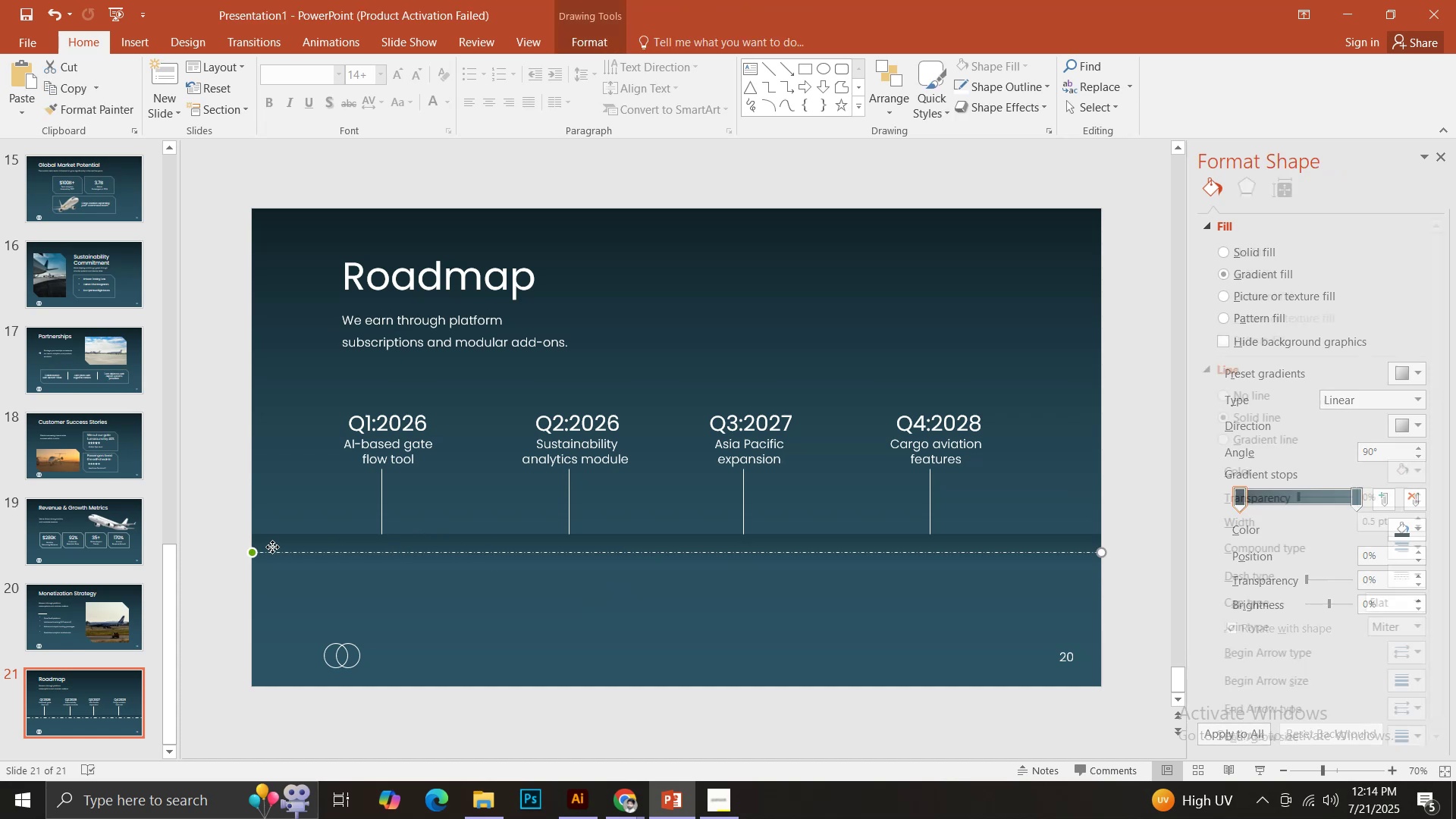 
hold_key(key=ShiftLeft, duration=1.5)
left_click_drag(start_coordinate=[253, 552], to_coordinate=[382, 557])
 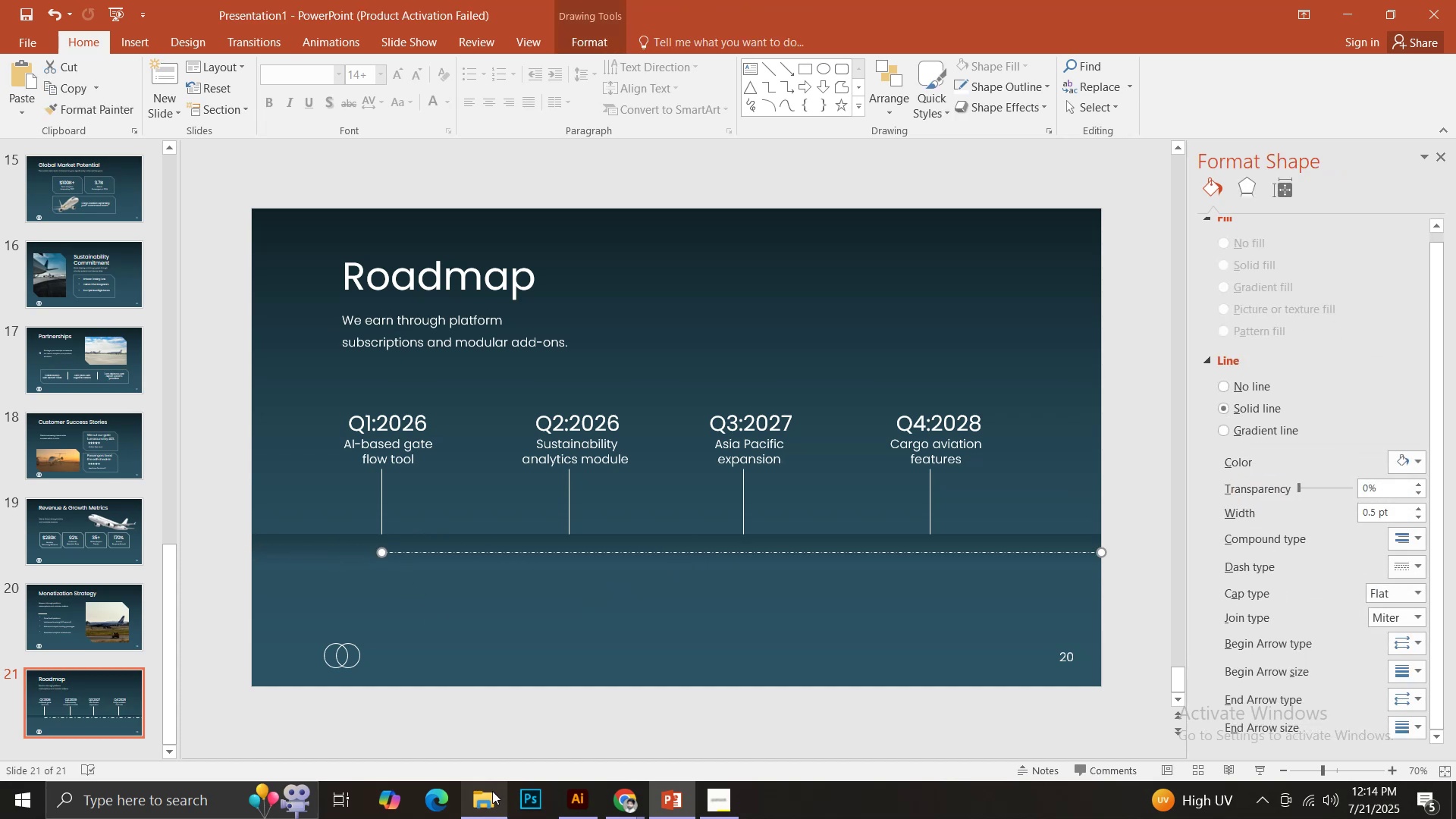 
hold_key(key=ShiftLeft, duration=1.12)
 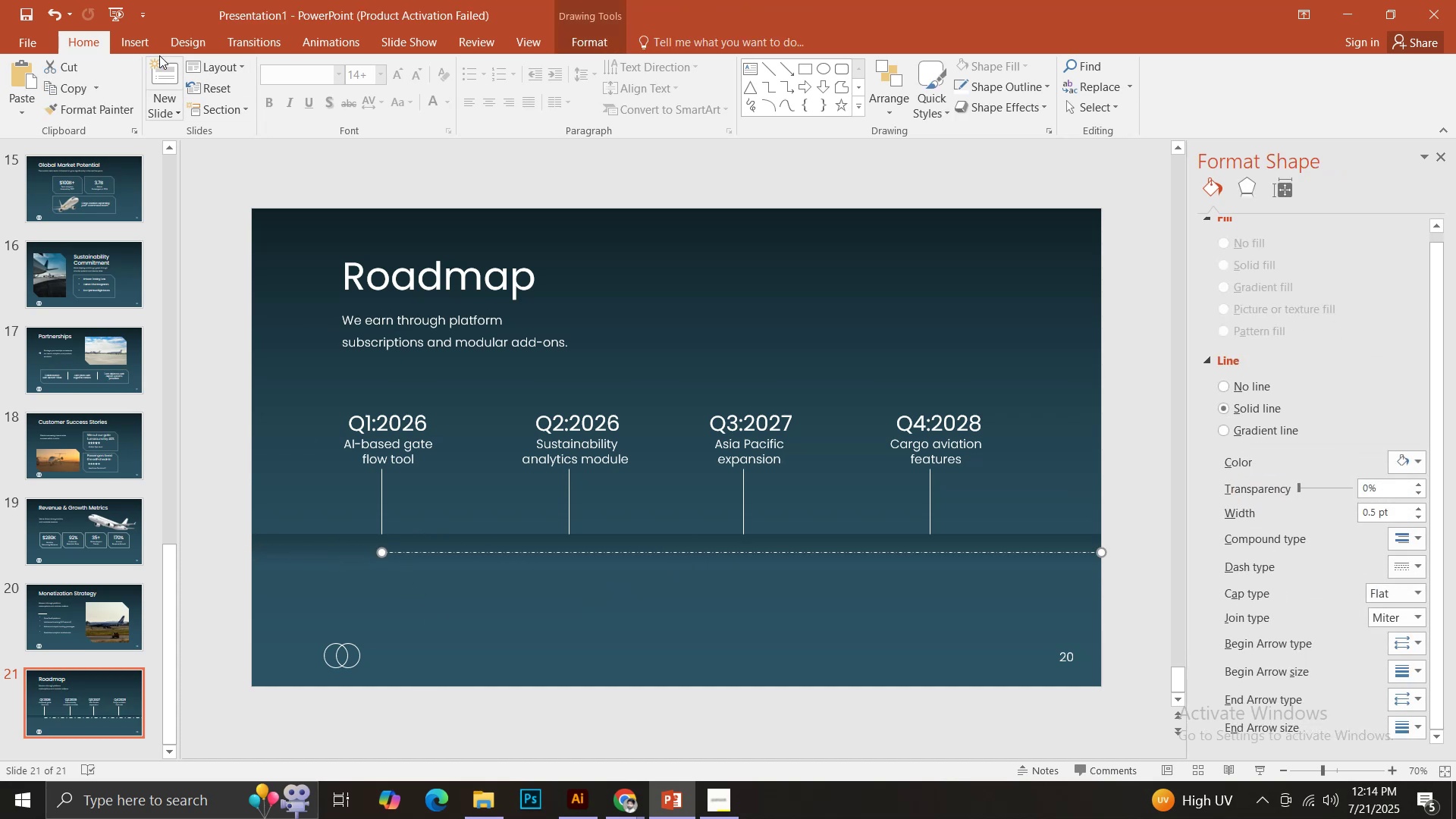 
left_click([133, 46])
 